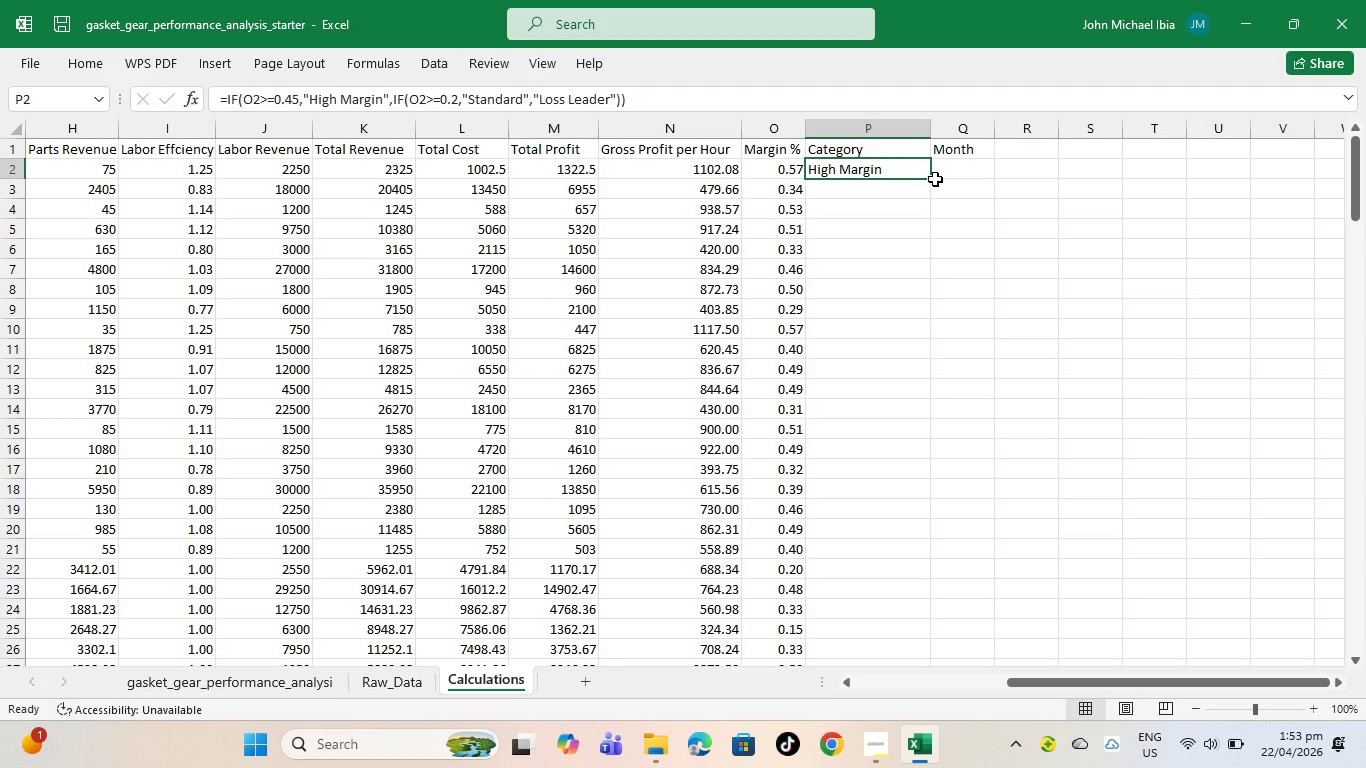 
left_click_drag(start_coordinate=[935, 179], to_coordinate=[931, 201])
 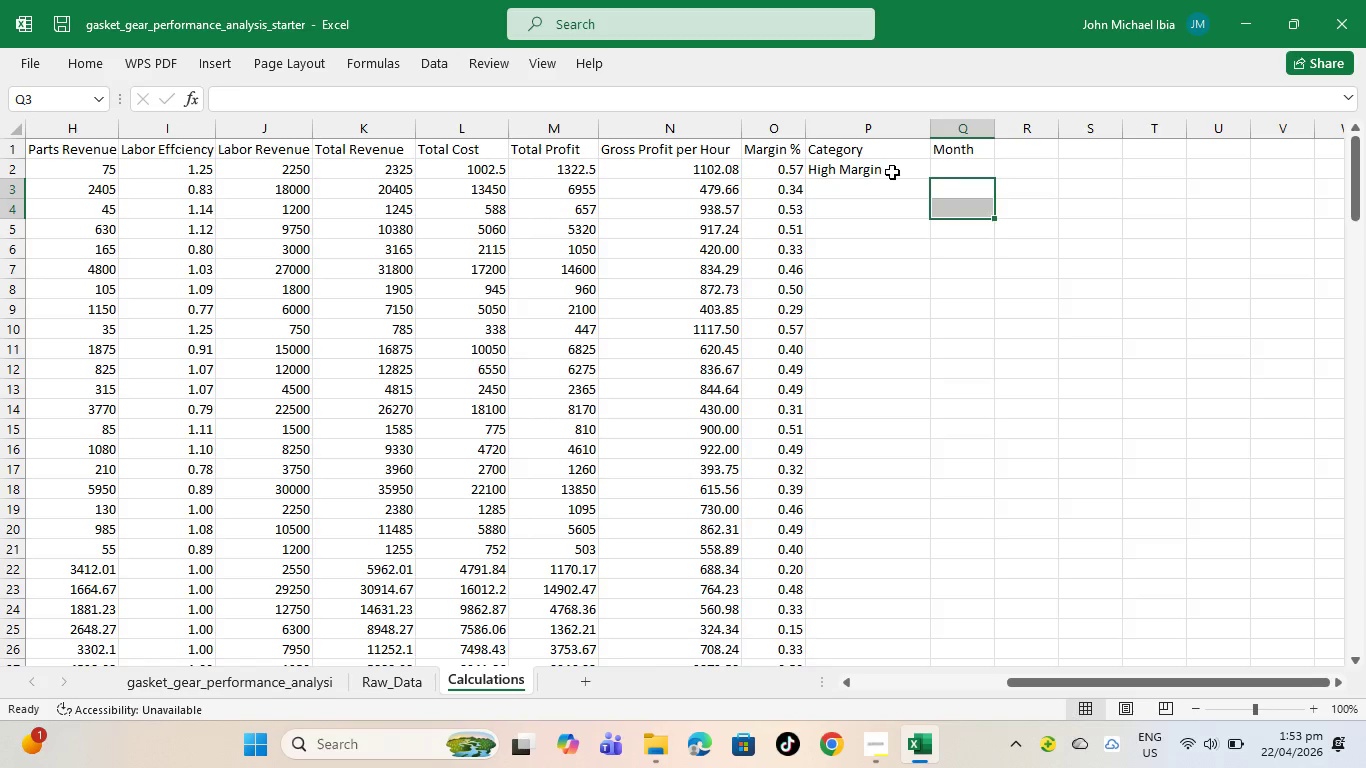 
left_click_drag(start_coordinate=[893, 171], to_coordinate=[899, 171])
 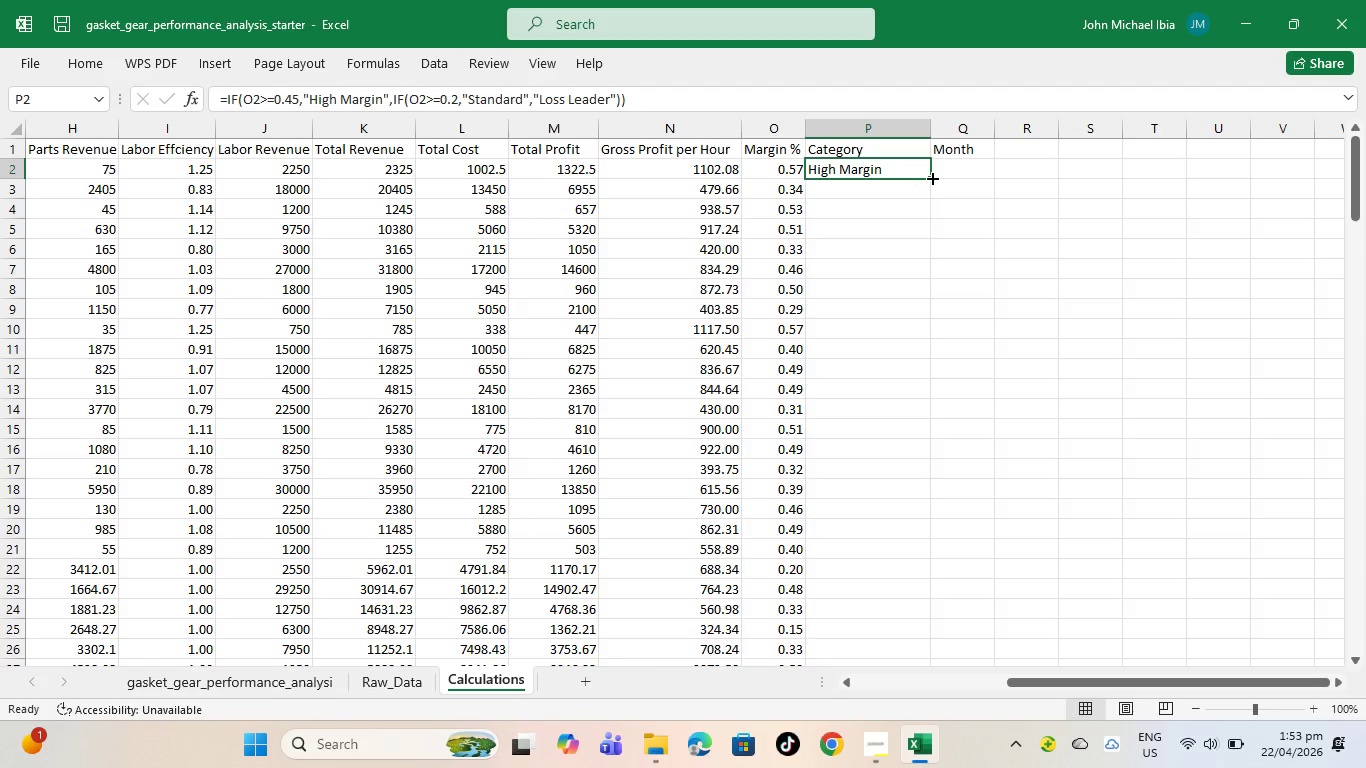 
left_click_drag(start_coordinate=[931, 177], to_coordinate=[926, 198])
 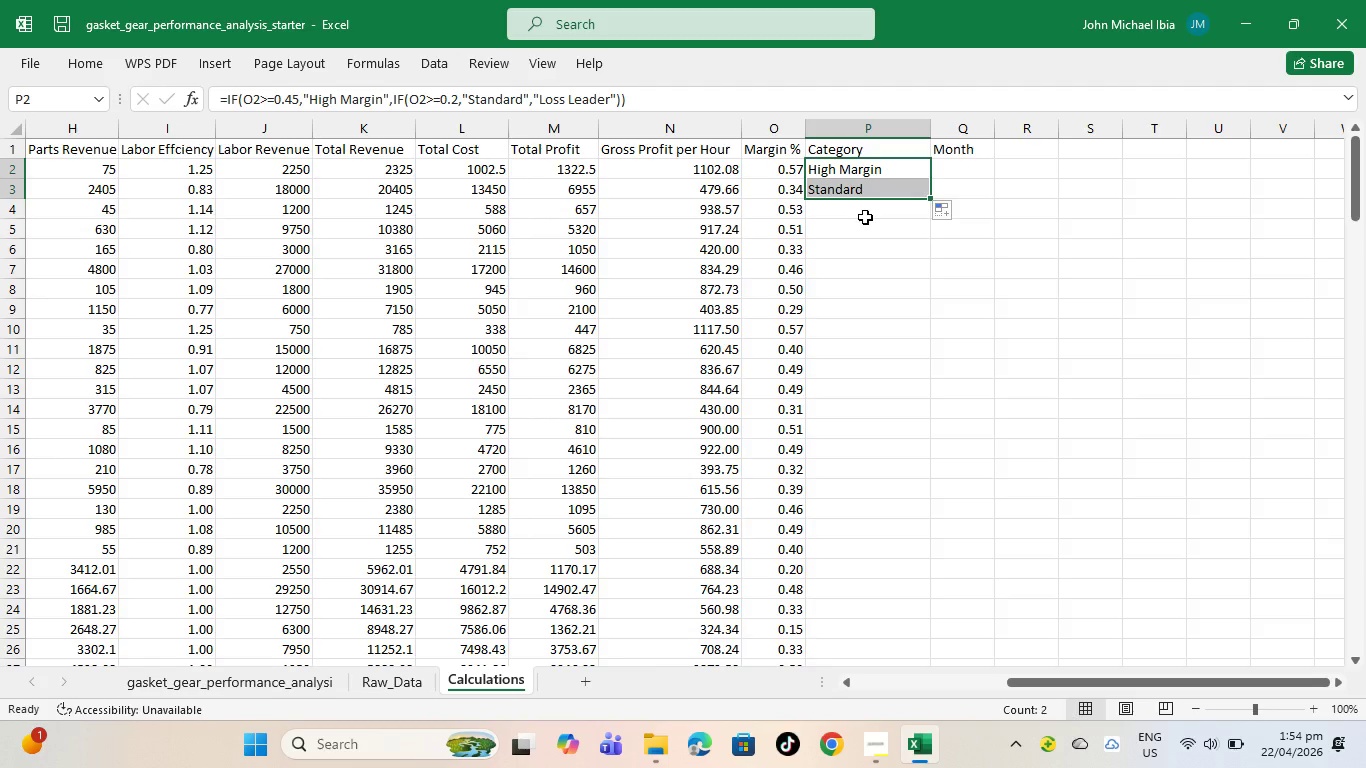 
wait(27.22)
 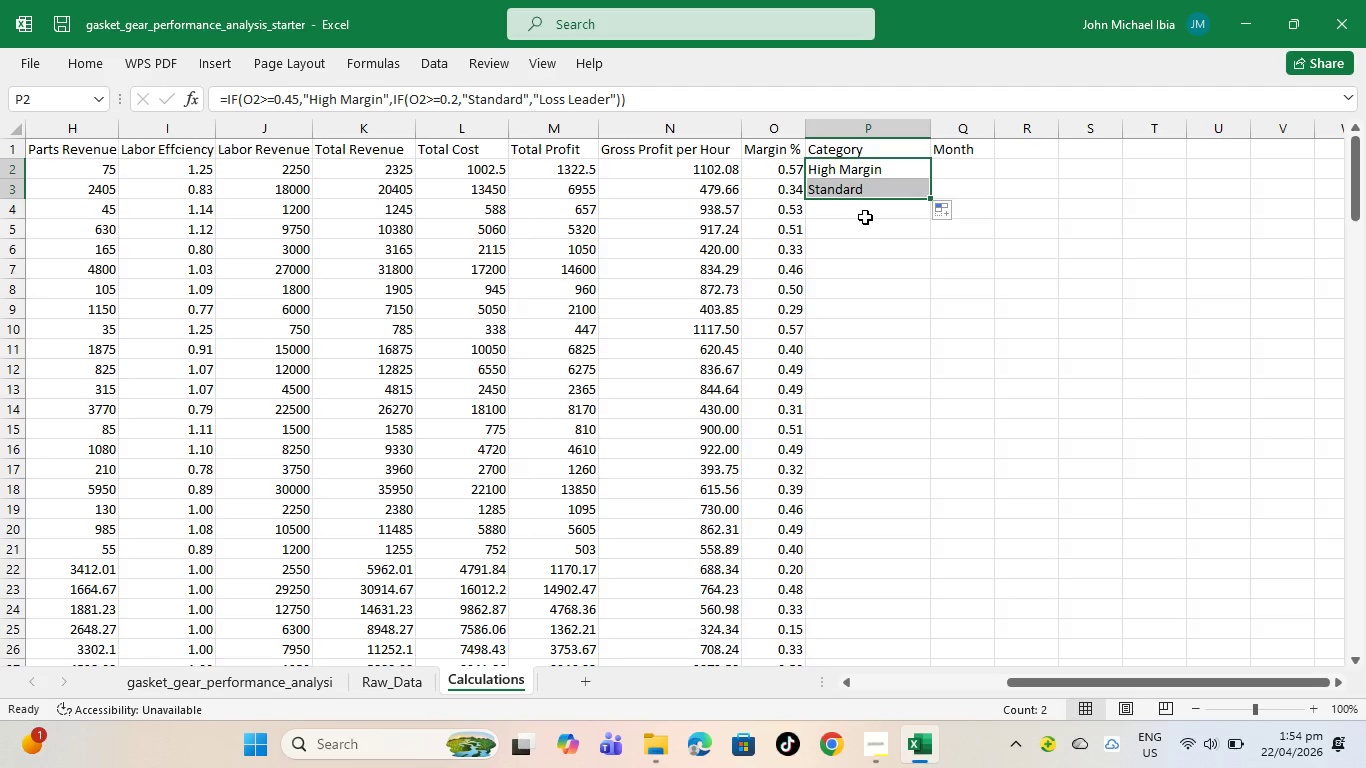 
left_click([586, 676])
 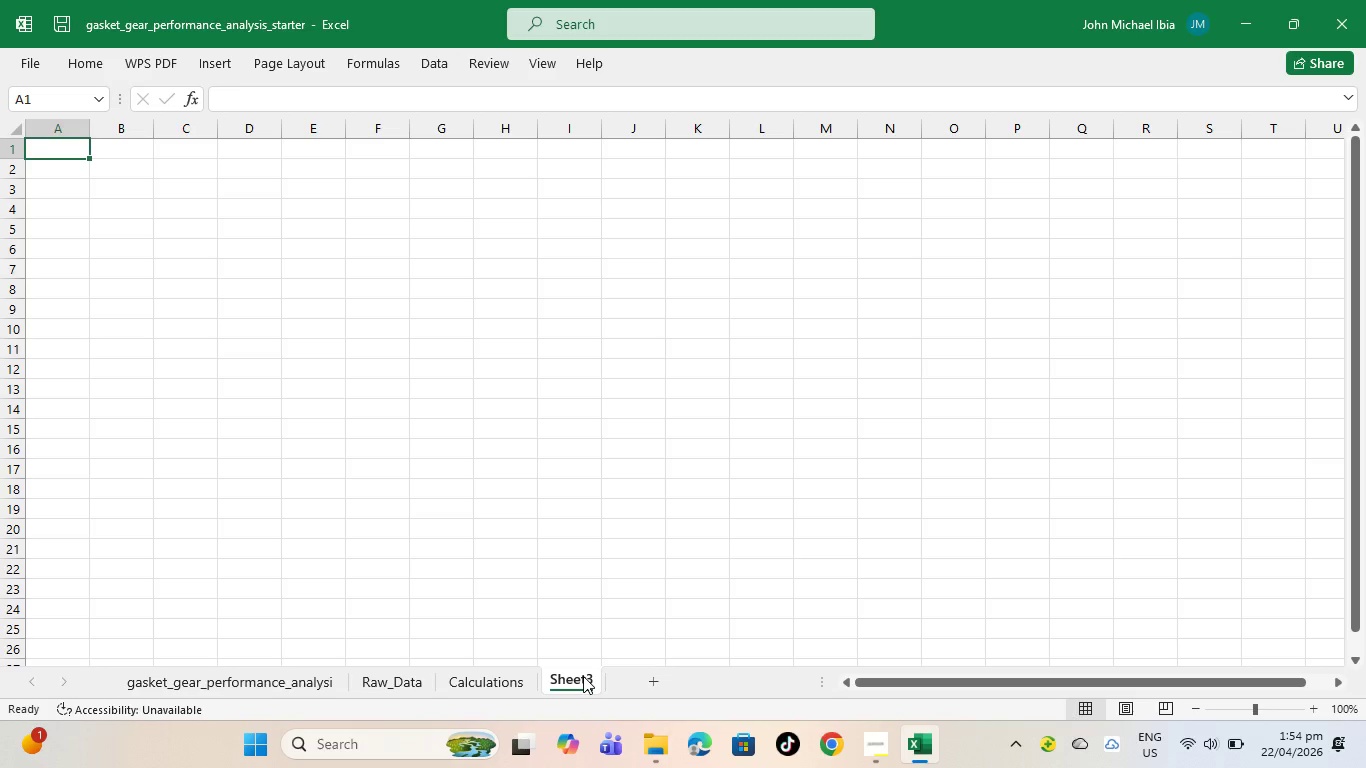 
double_click([583, 676])
 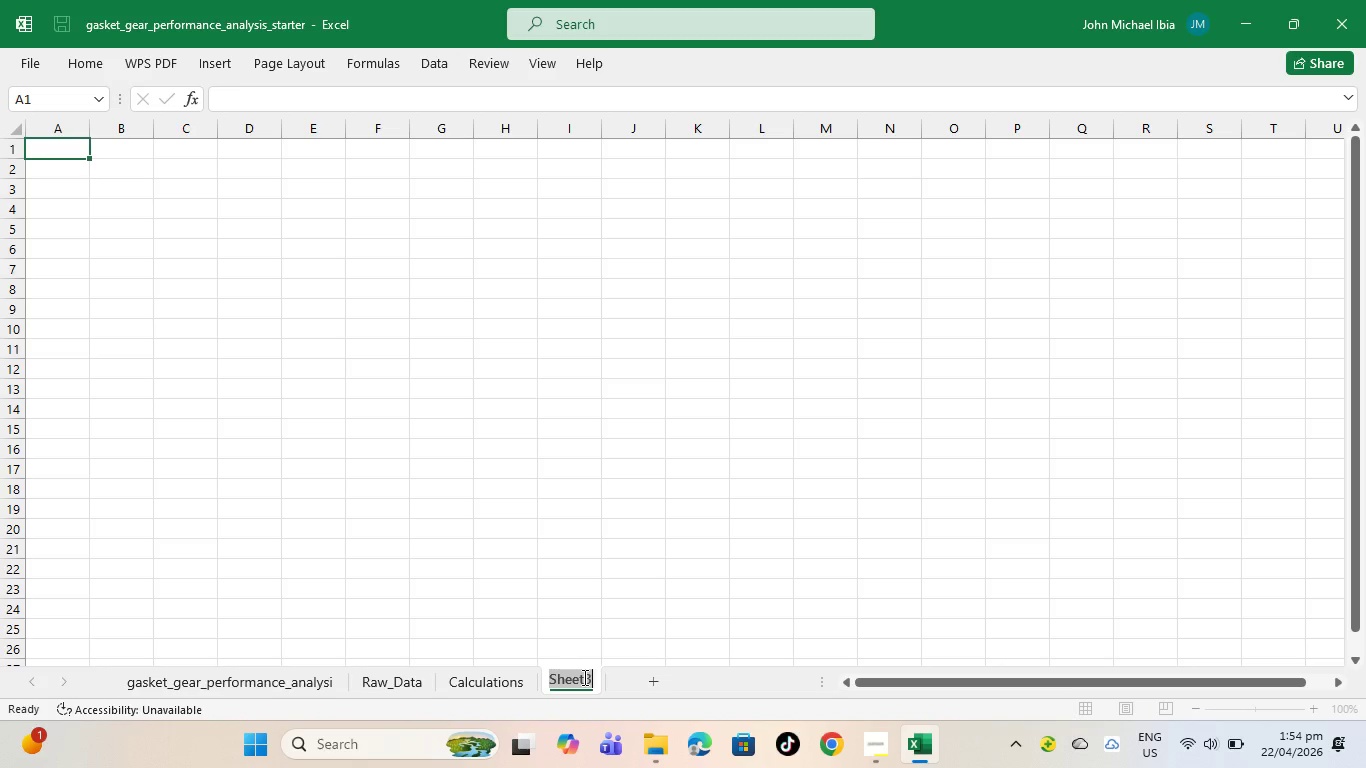 
wait(5.75)
 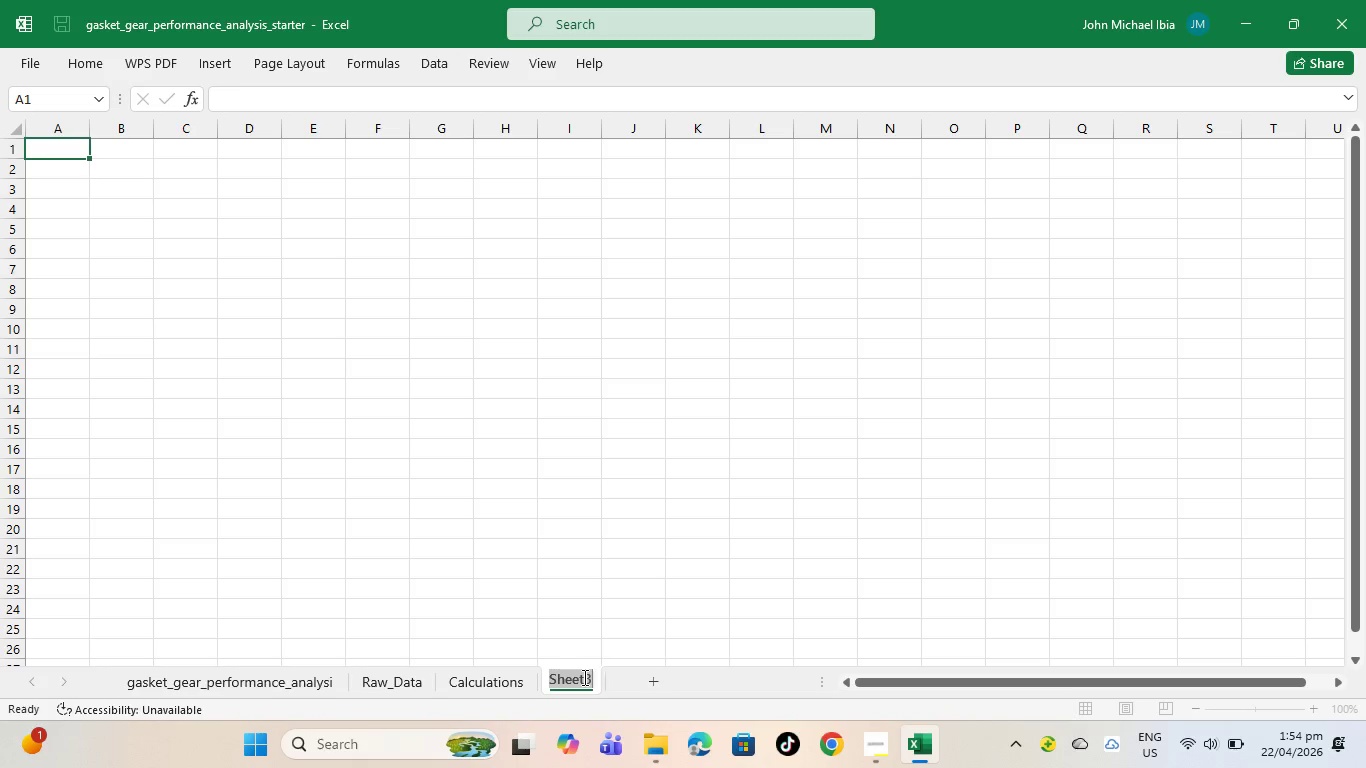 
key(Backspace)
 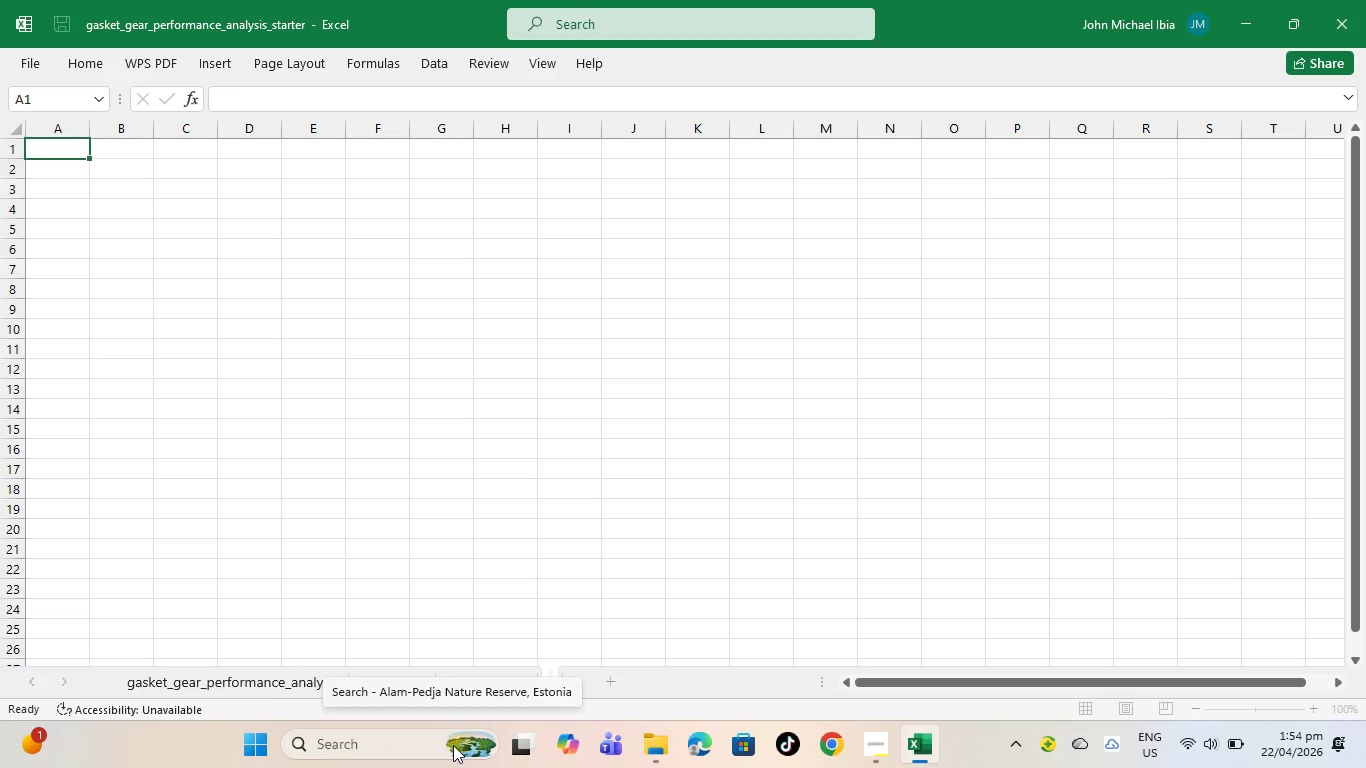 
type(Loo)
 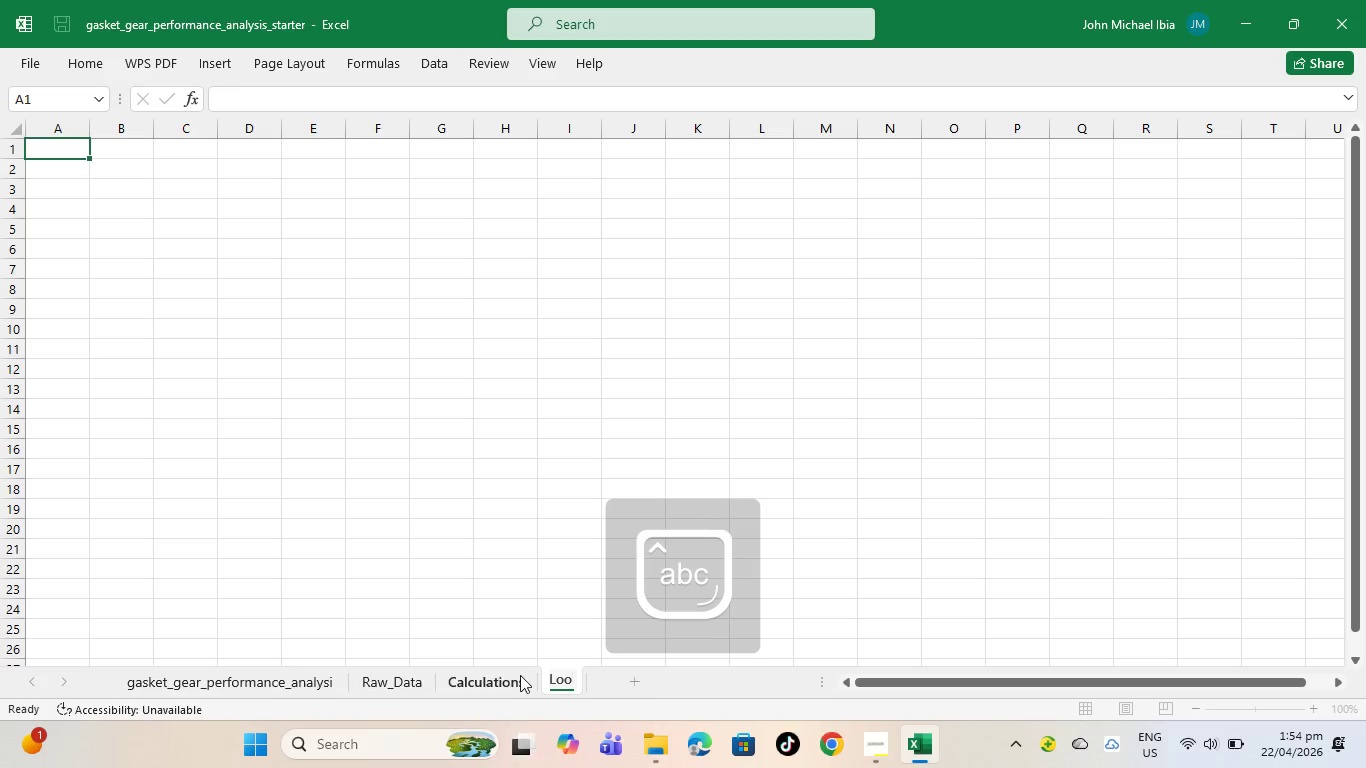 
key(K)
 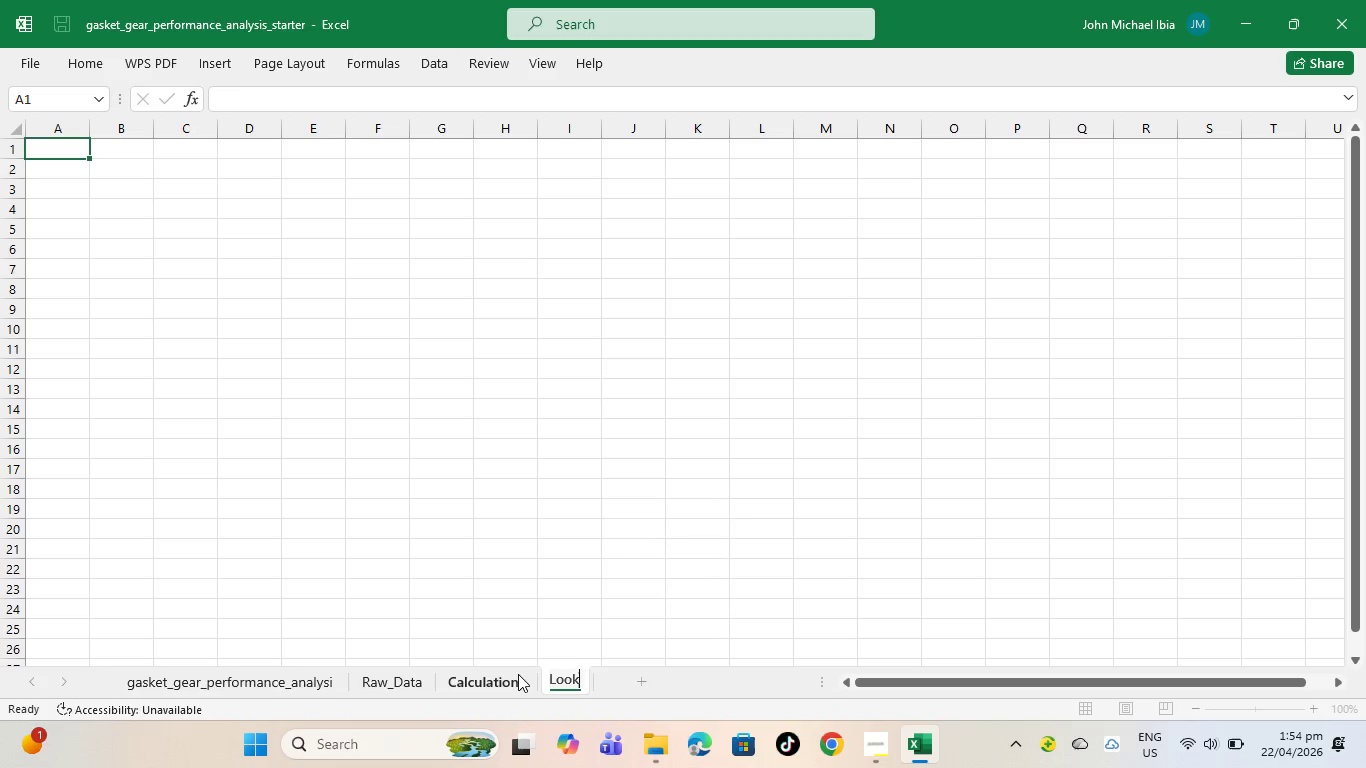 
type(up_Tables)
 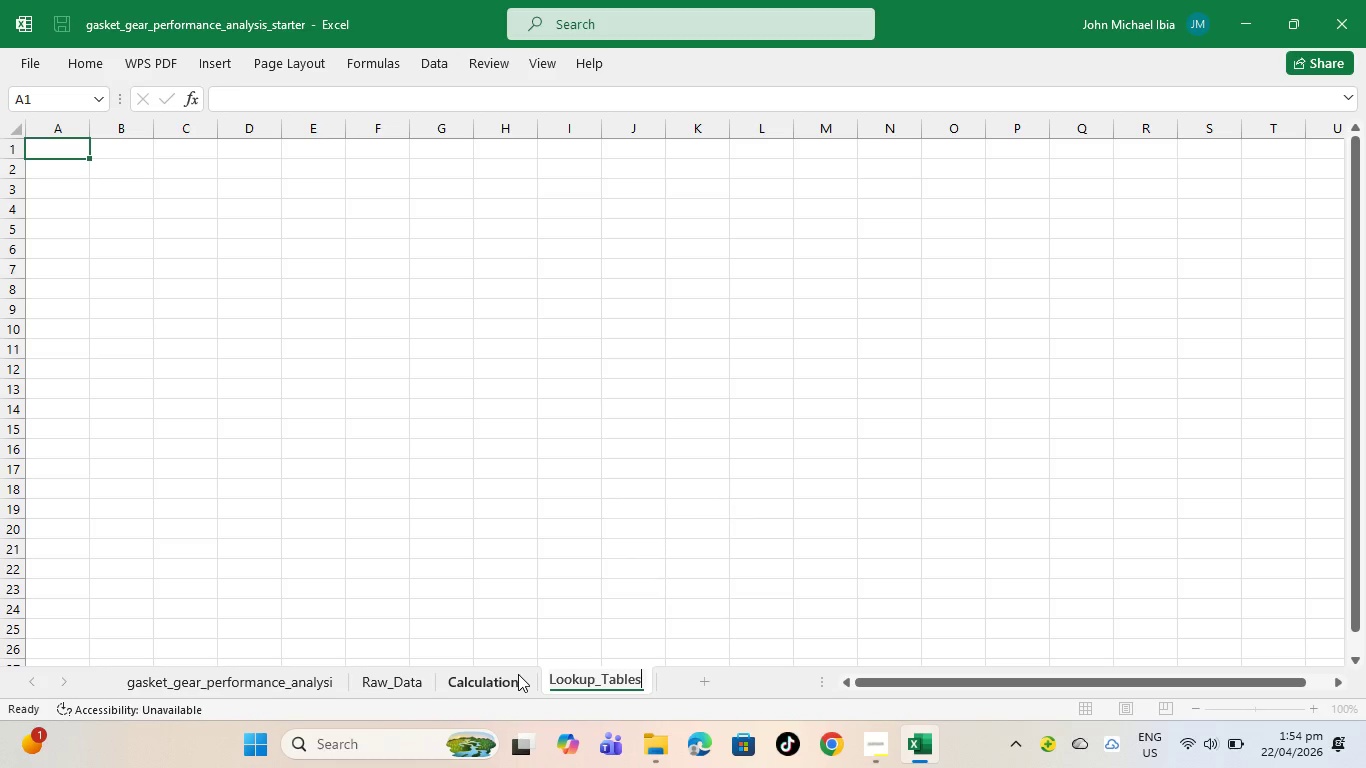 
key(Enter)
 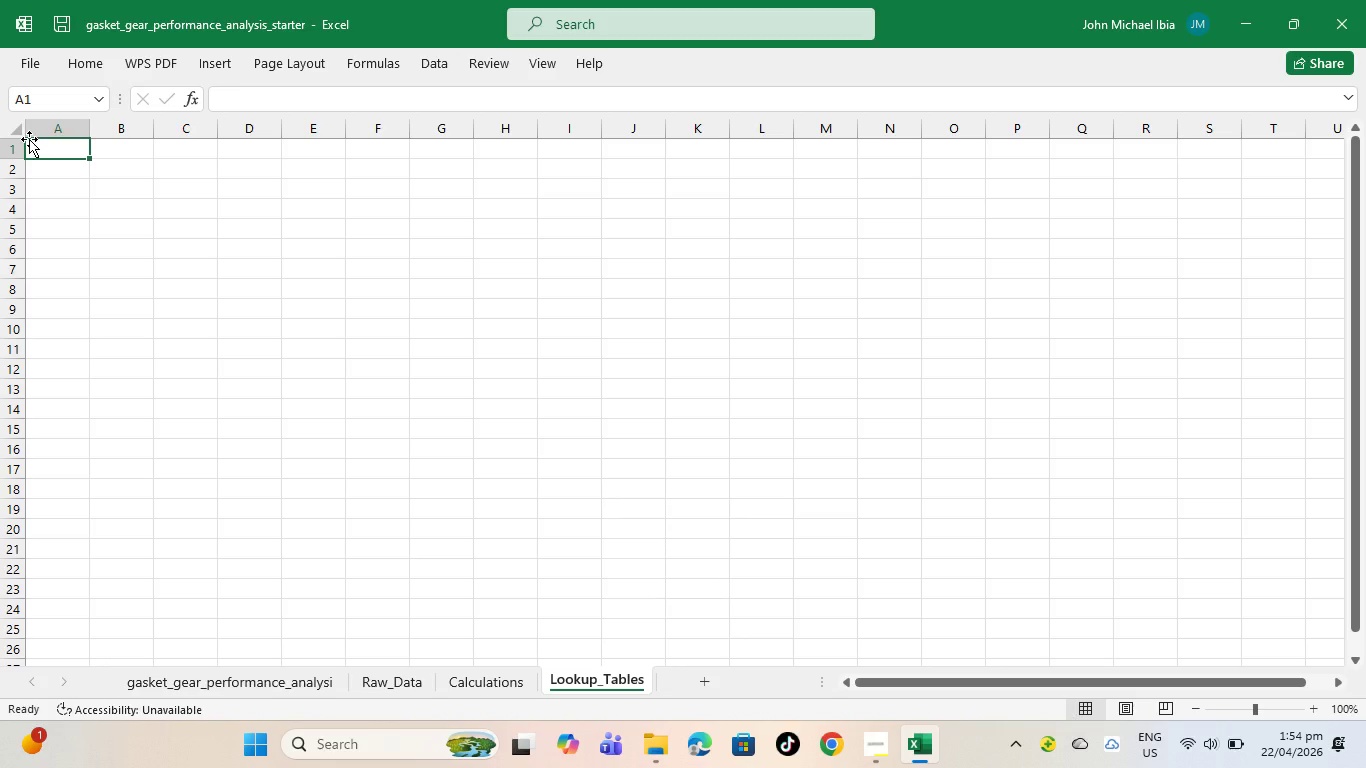 
wait(14.31)
 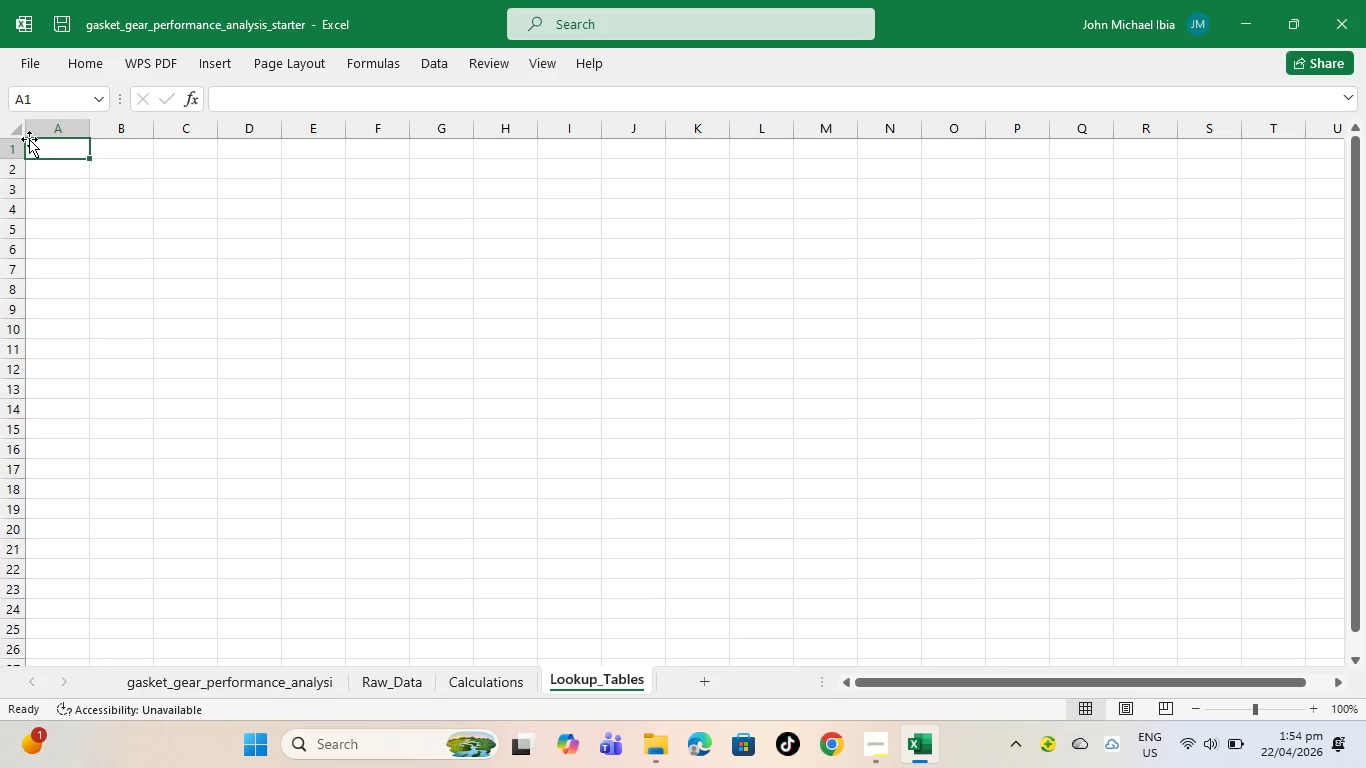 
type(Margin Min)
 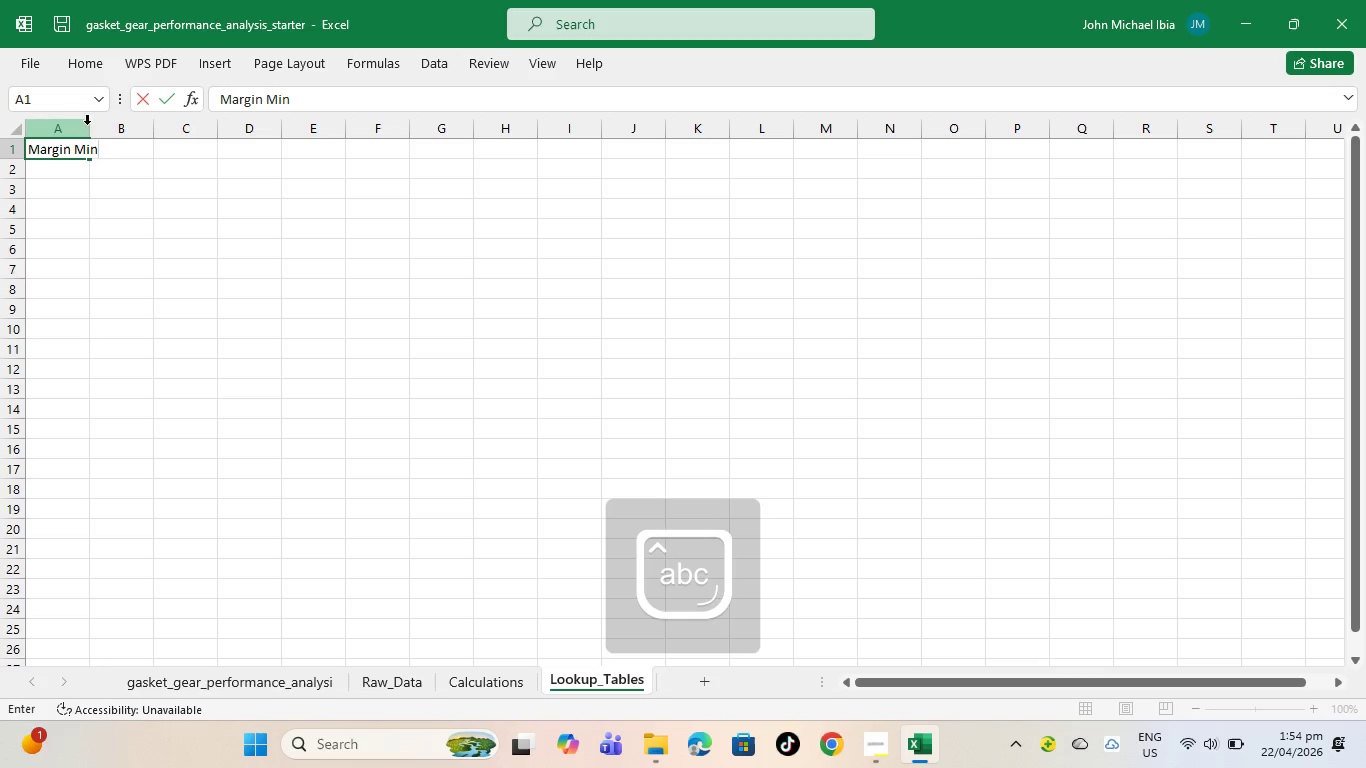 
left_click([55, 178])
 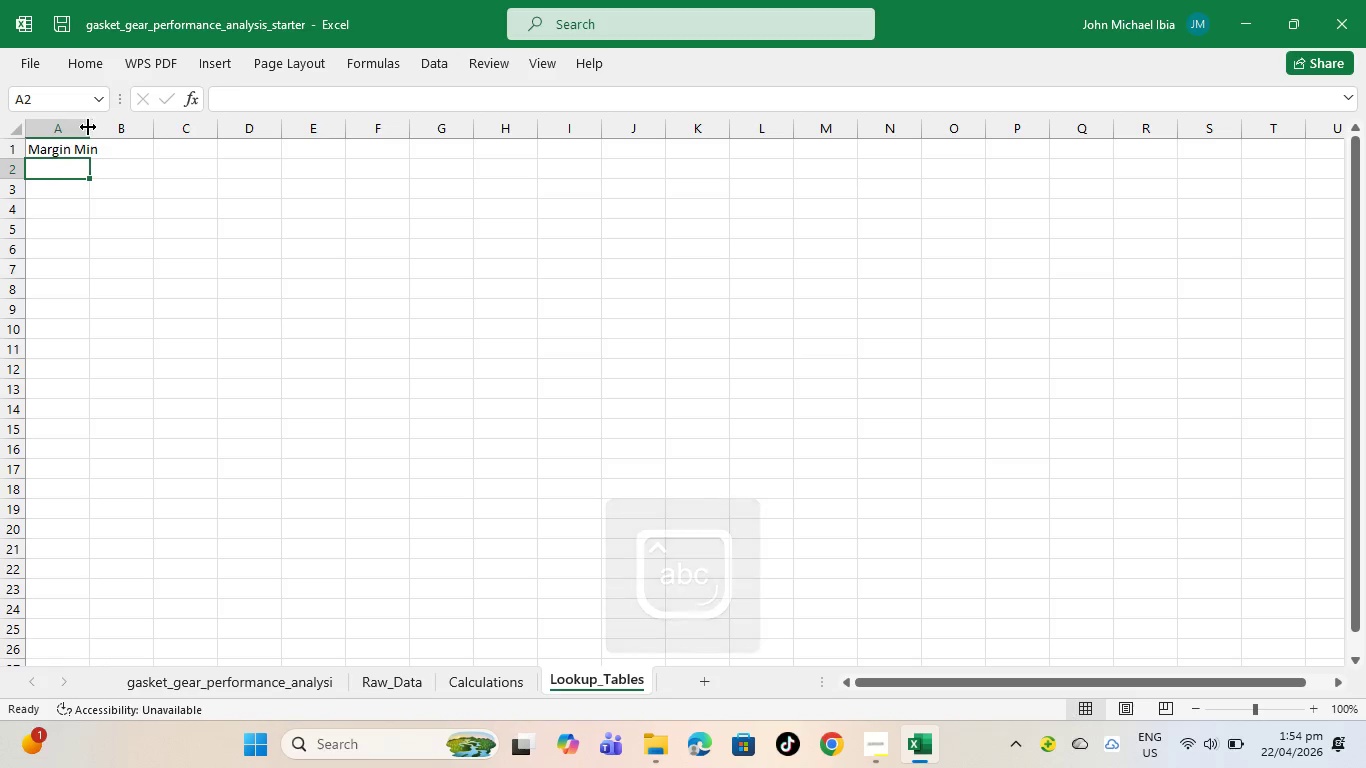 
left_click_drag(start_coordinate=[89, 127], to_coordinate=[143, 137])
 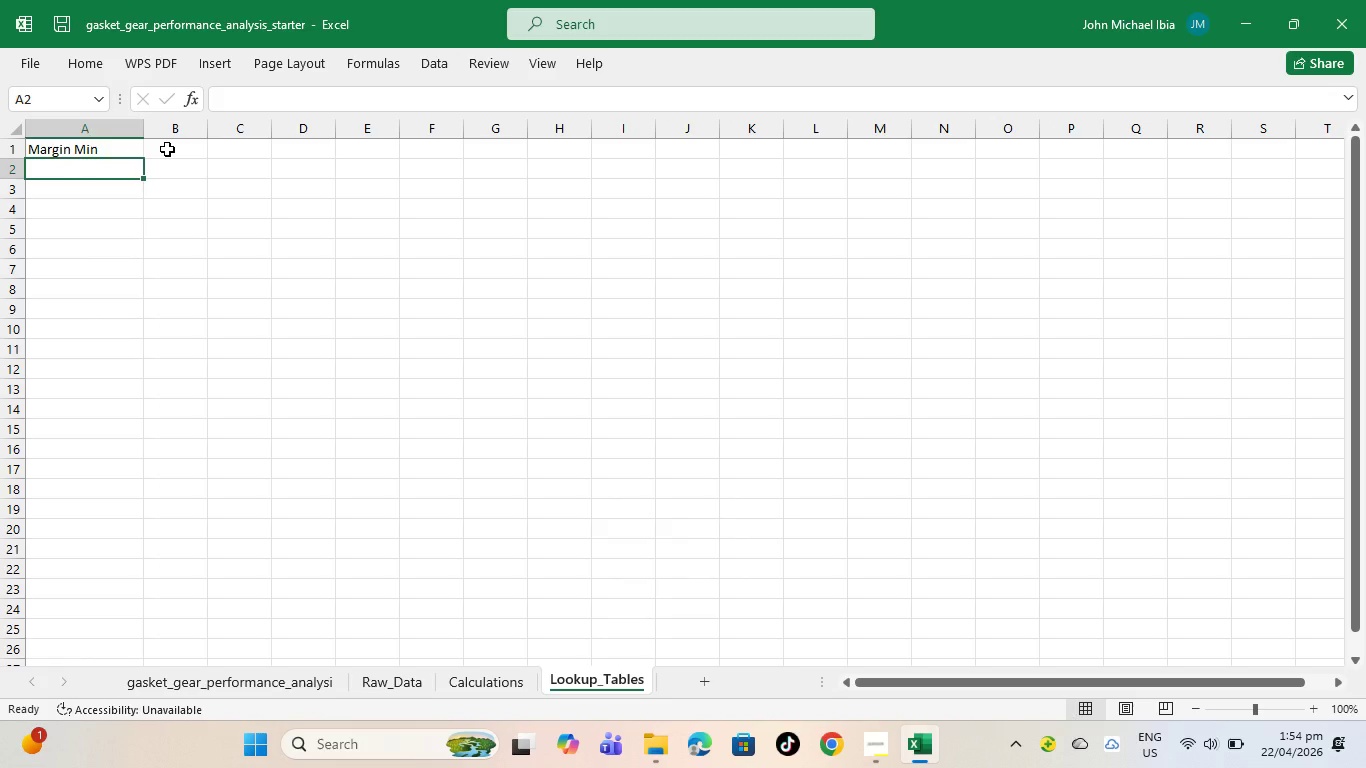 
left_click([167, 149])
 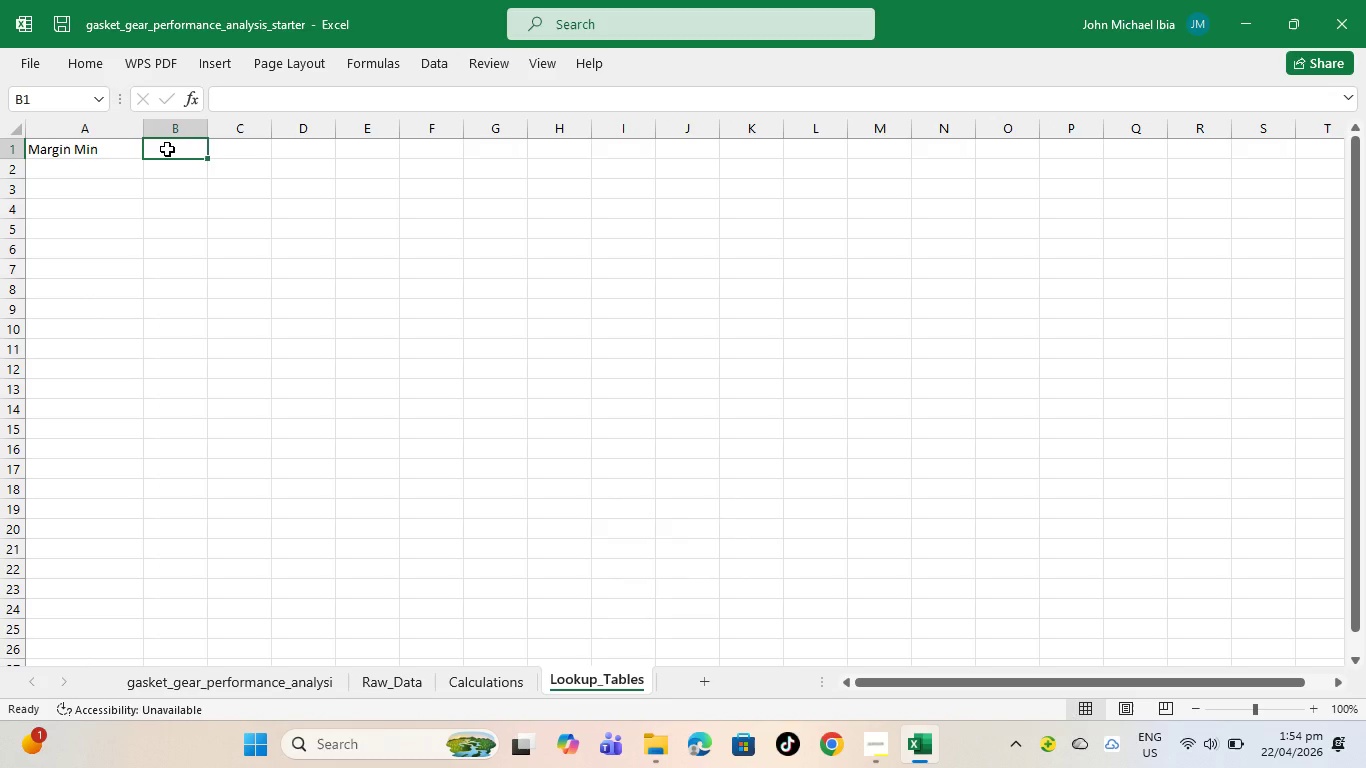 
type(Care)
key(Backspace)
key(Backspace)
type(tegory)
 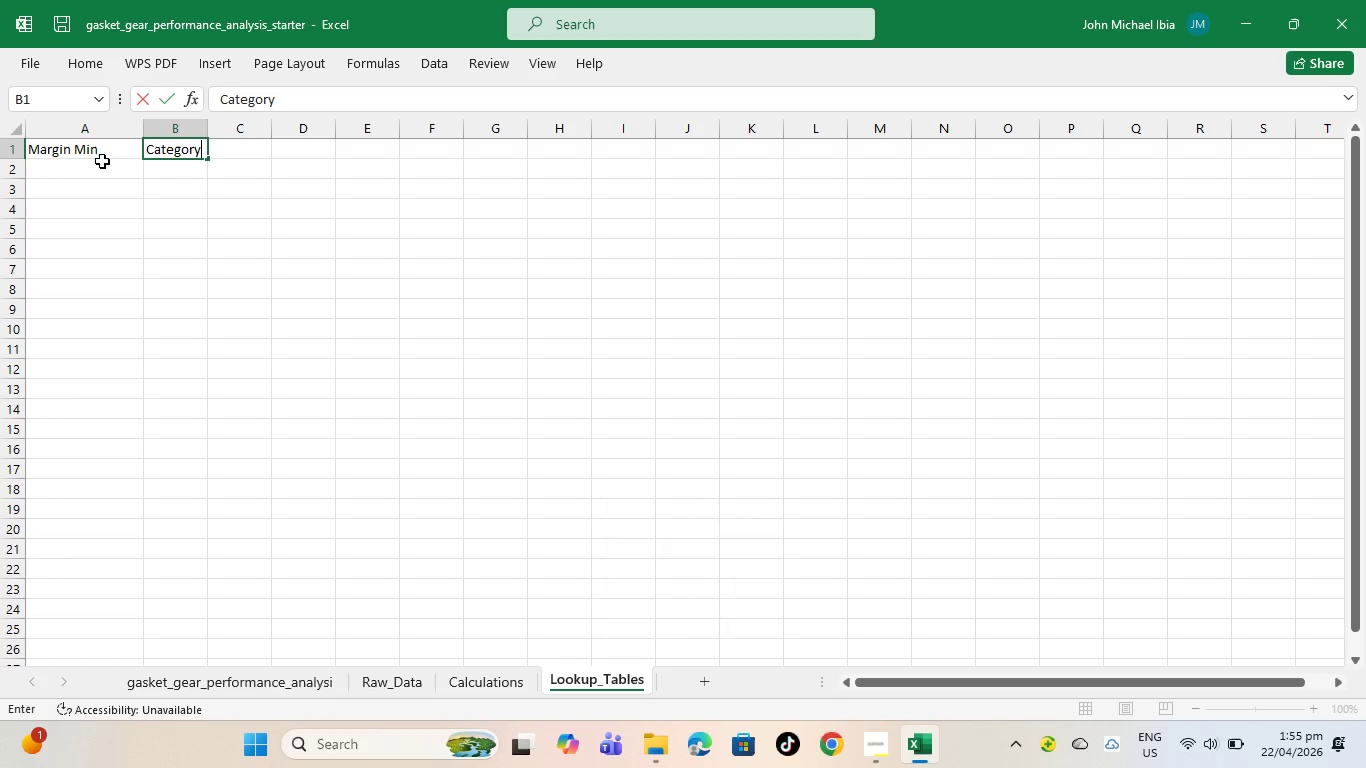 
left_click([101, 164])
 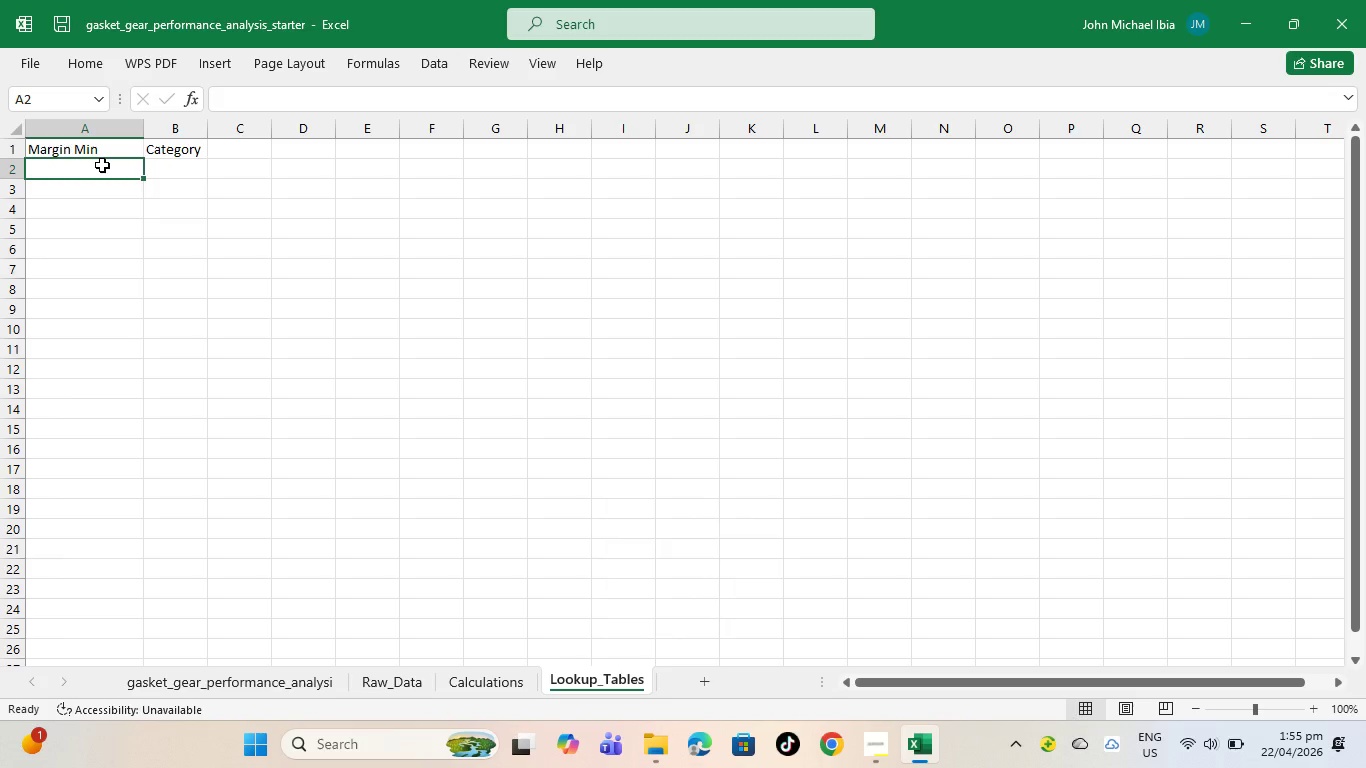 
type(0.45)
 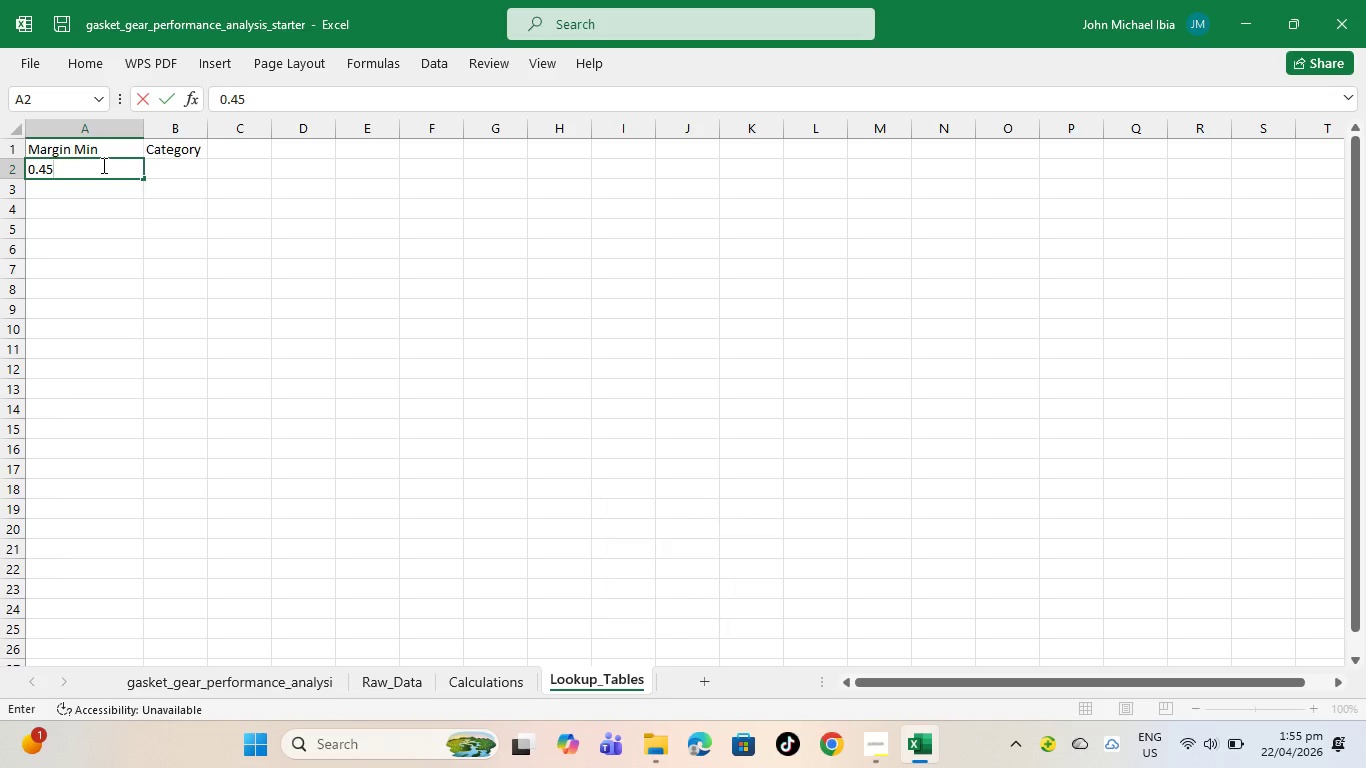 
key(Enter)
 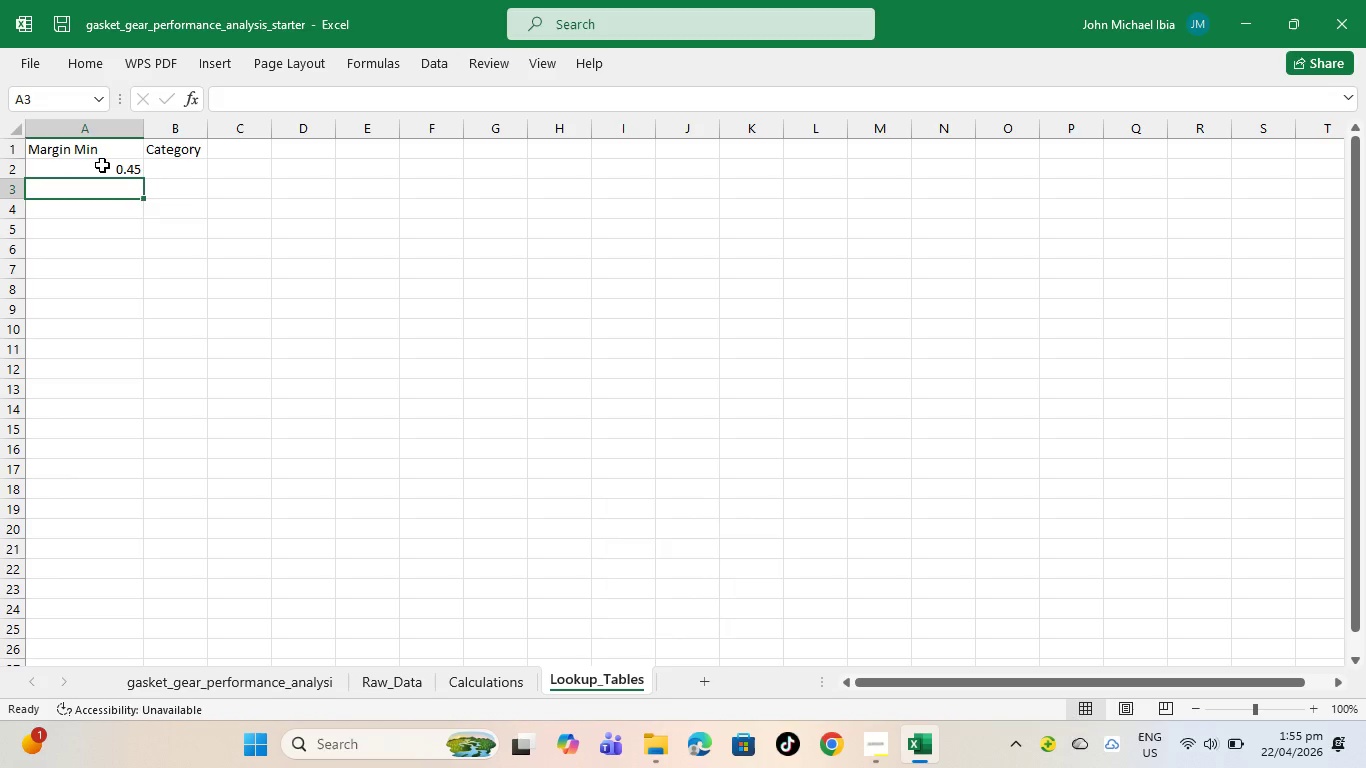 
key(0)
 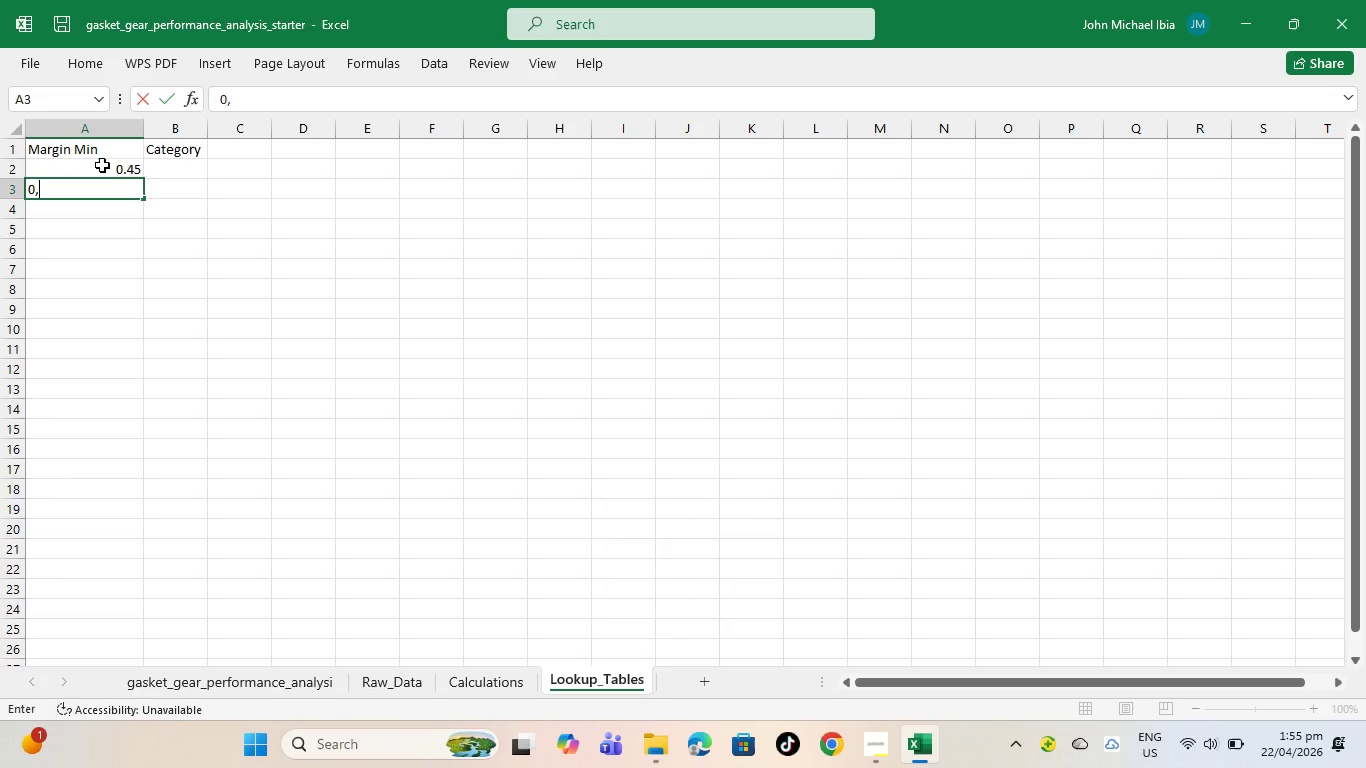 
key(Comma)
 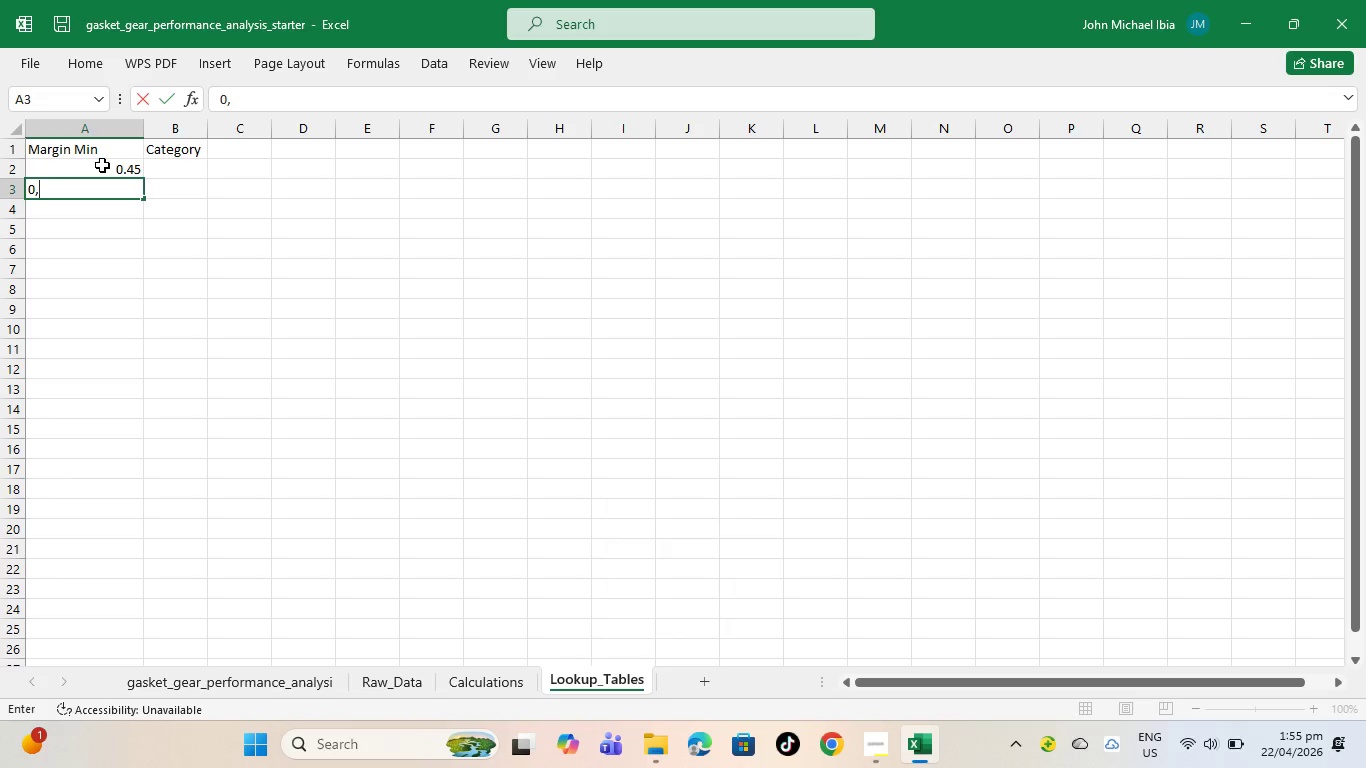 
key(Backspace)
 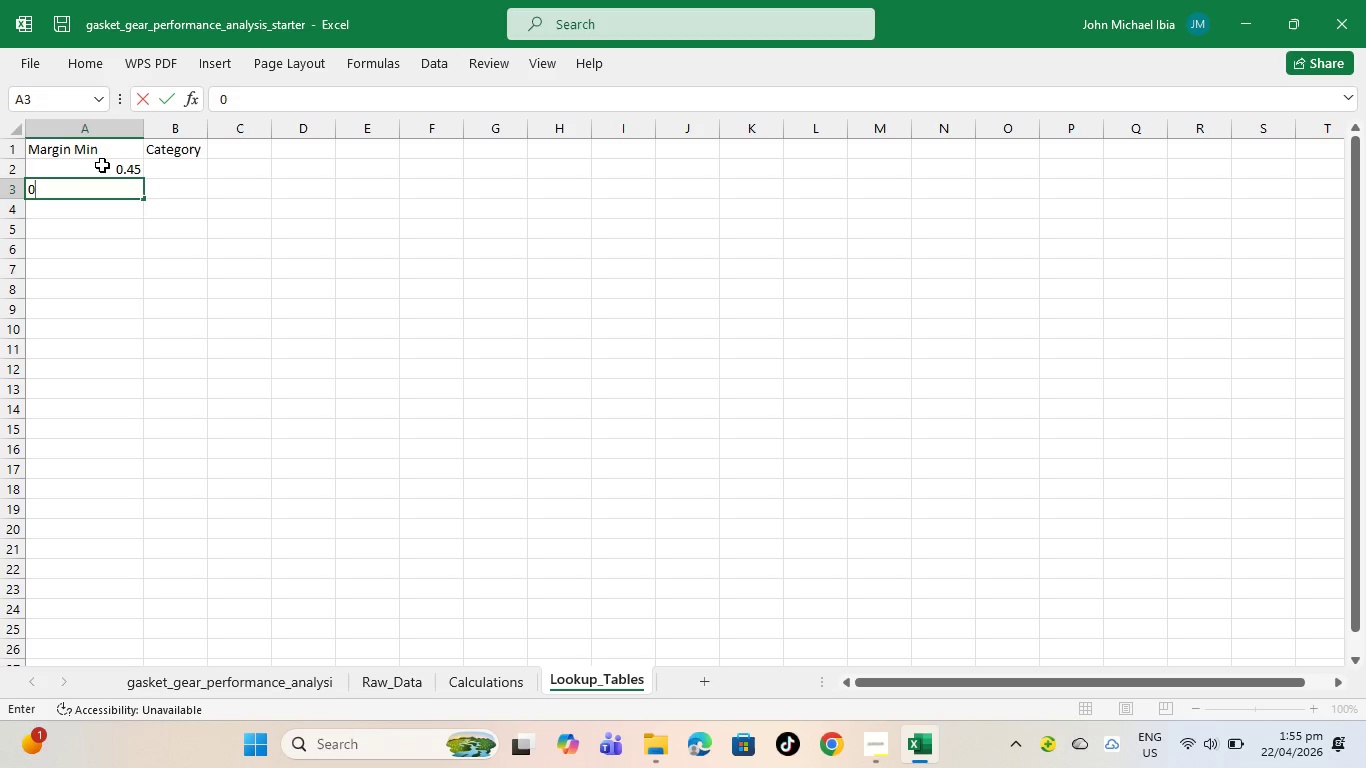 
key(Period)
 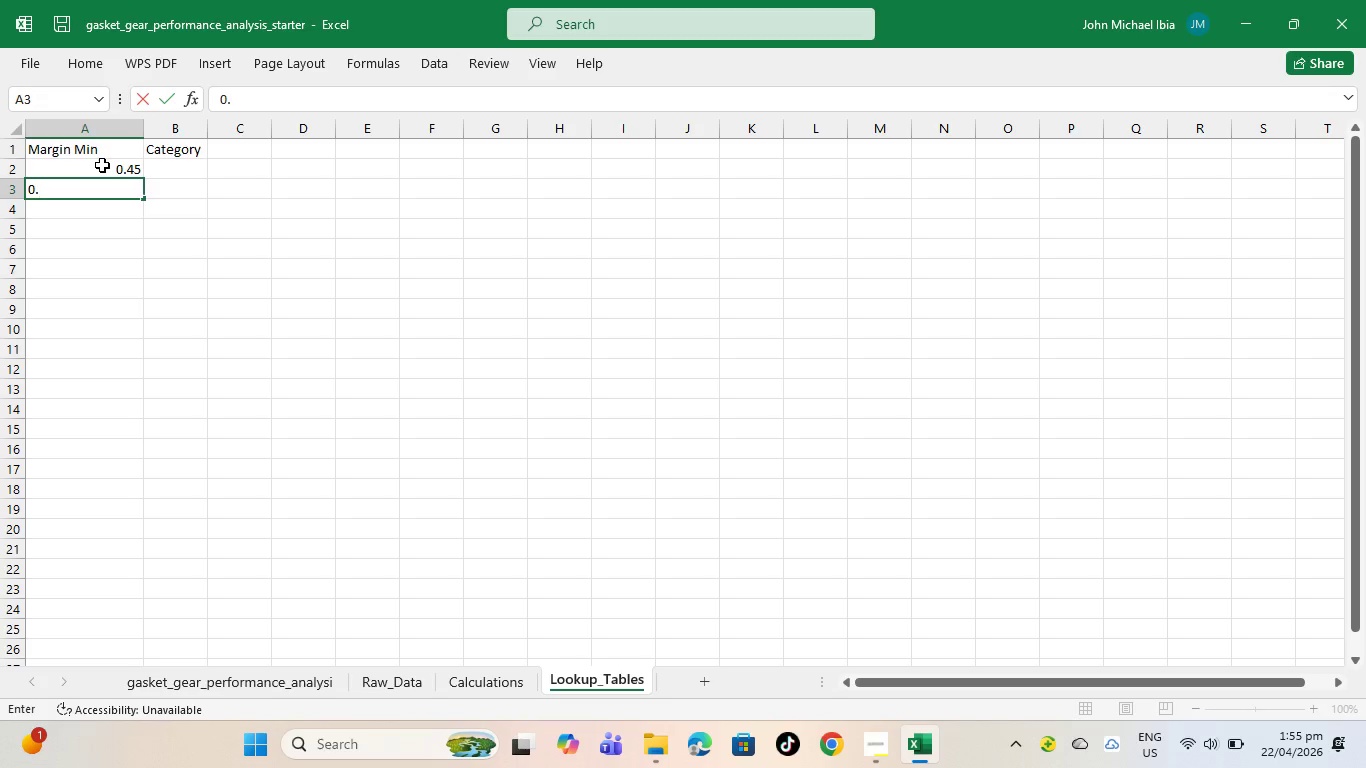 
key(2)
 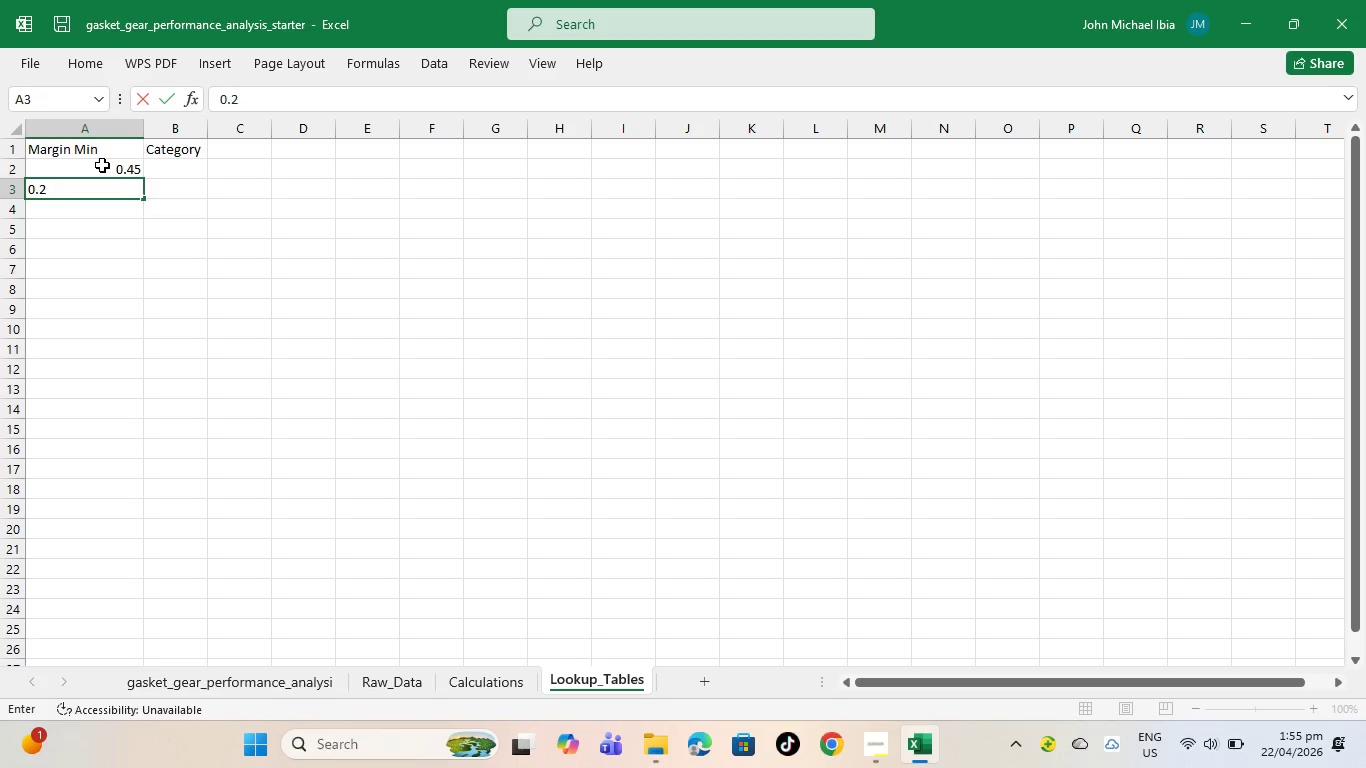 
key(Enter)
 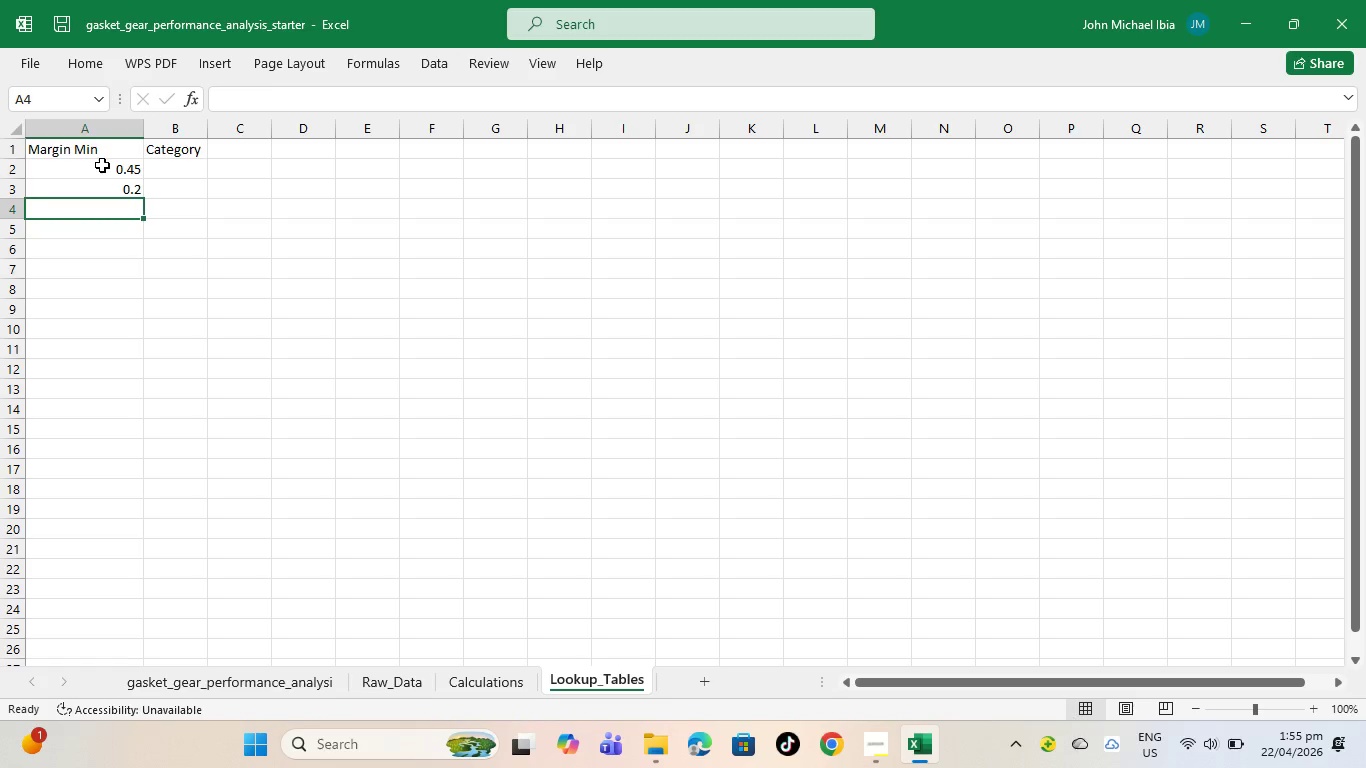 
key(0)
 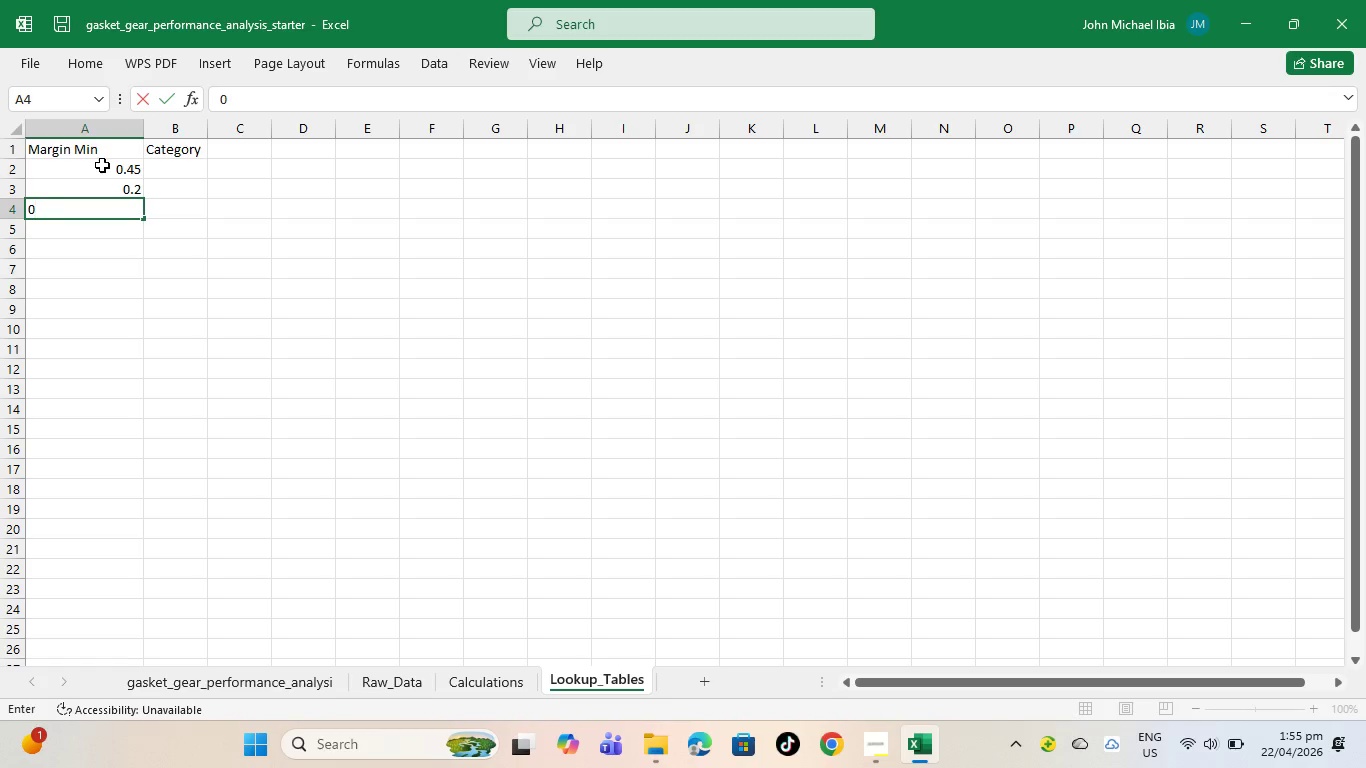 
key(Enter)
 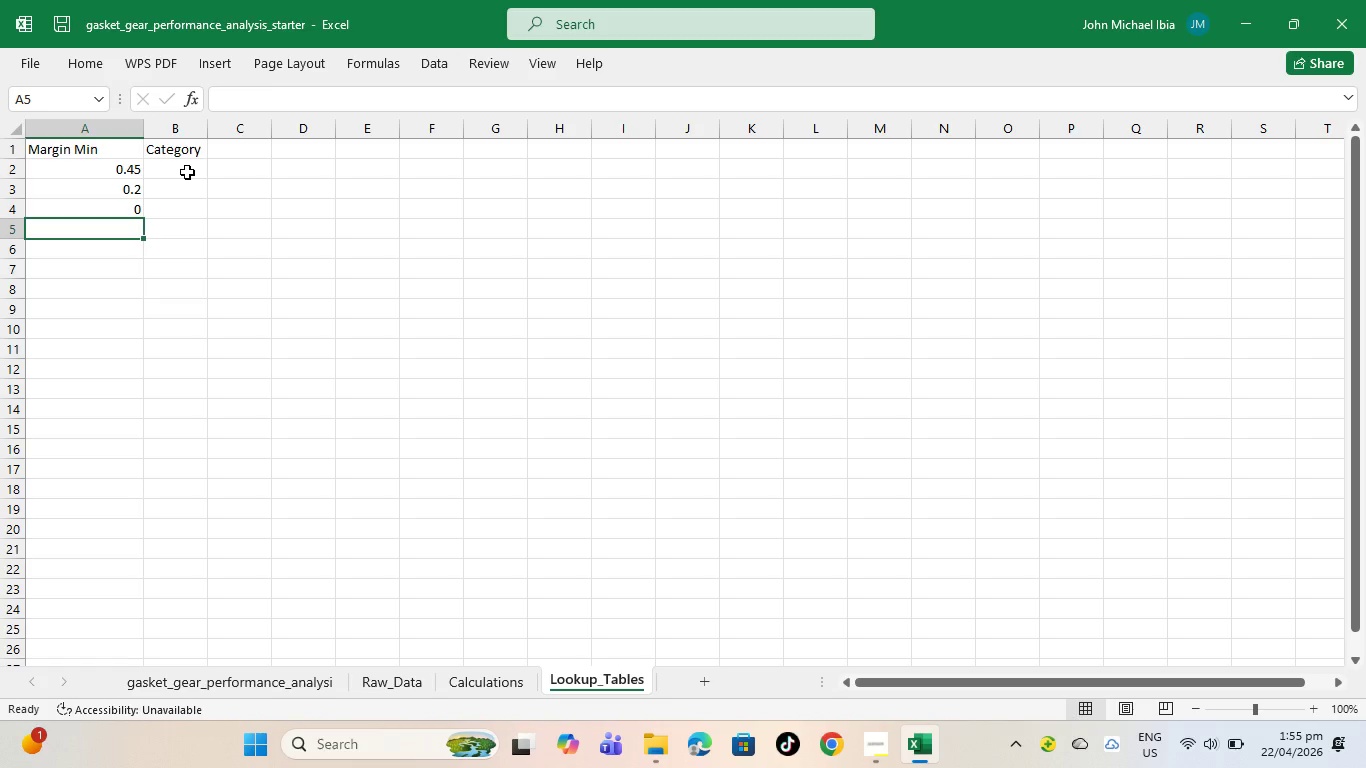 
left_click([183, 172])
 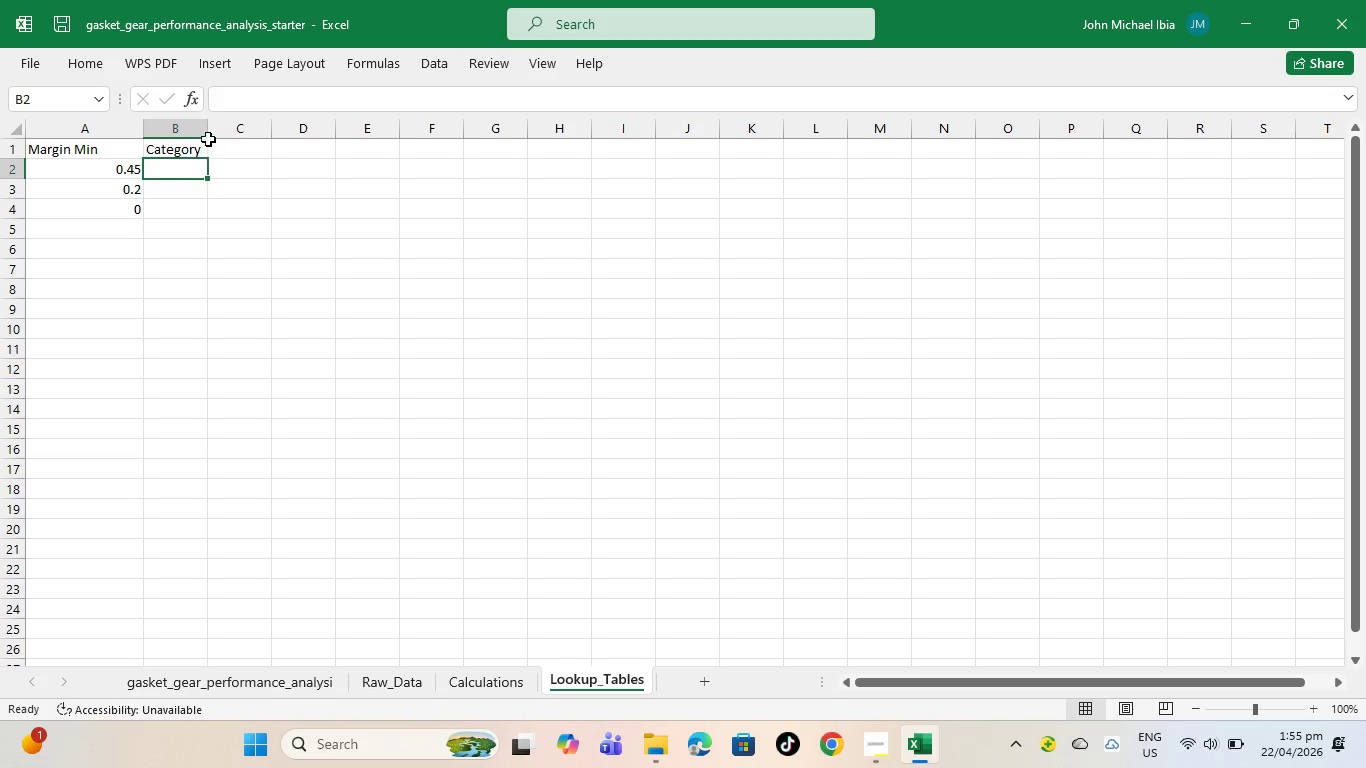 
left_click_drag(start_coordinate=[209, 134], to_coordinate=[221, 133])
 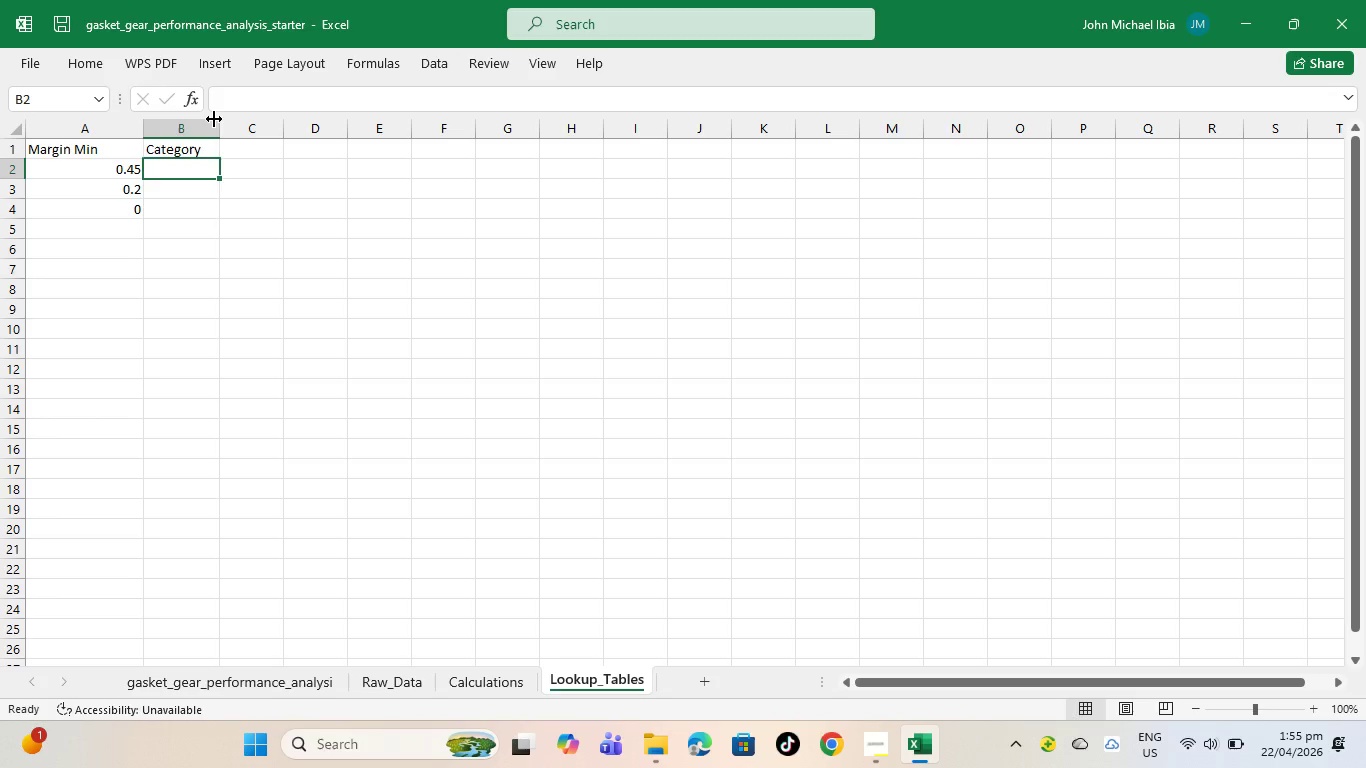 
left_click_drag(start_coordinate=[219, 124], to_coordinate=[252, 125])
 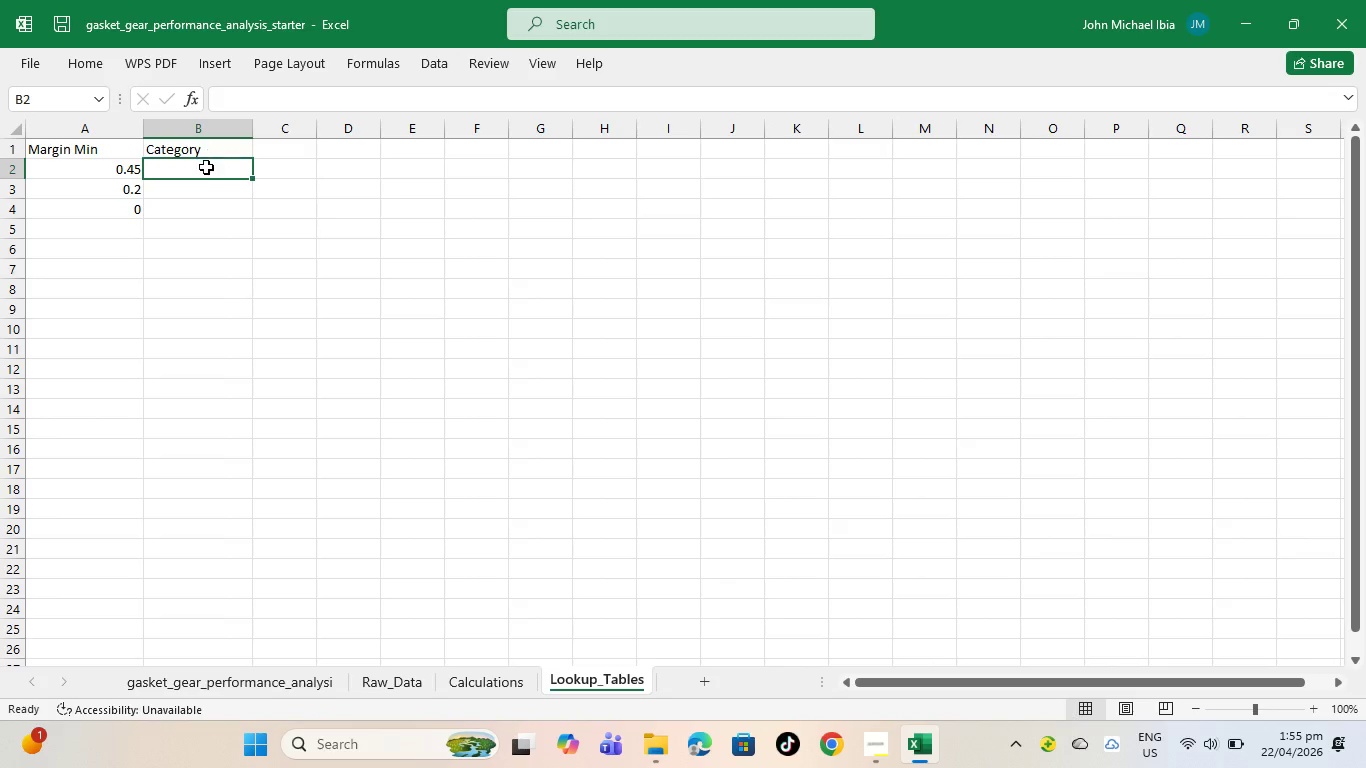 
left_click([206, 167])
 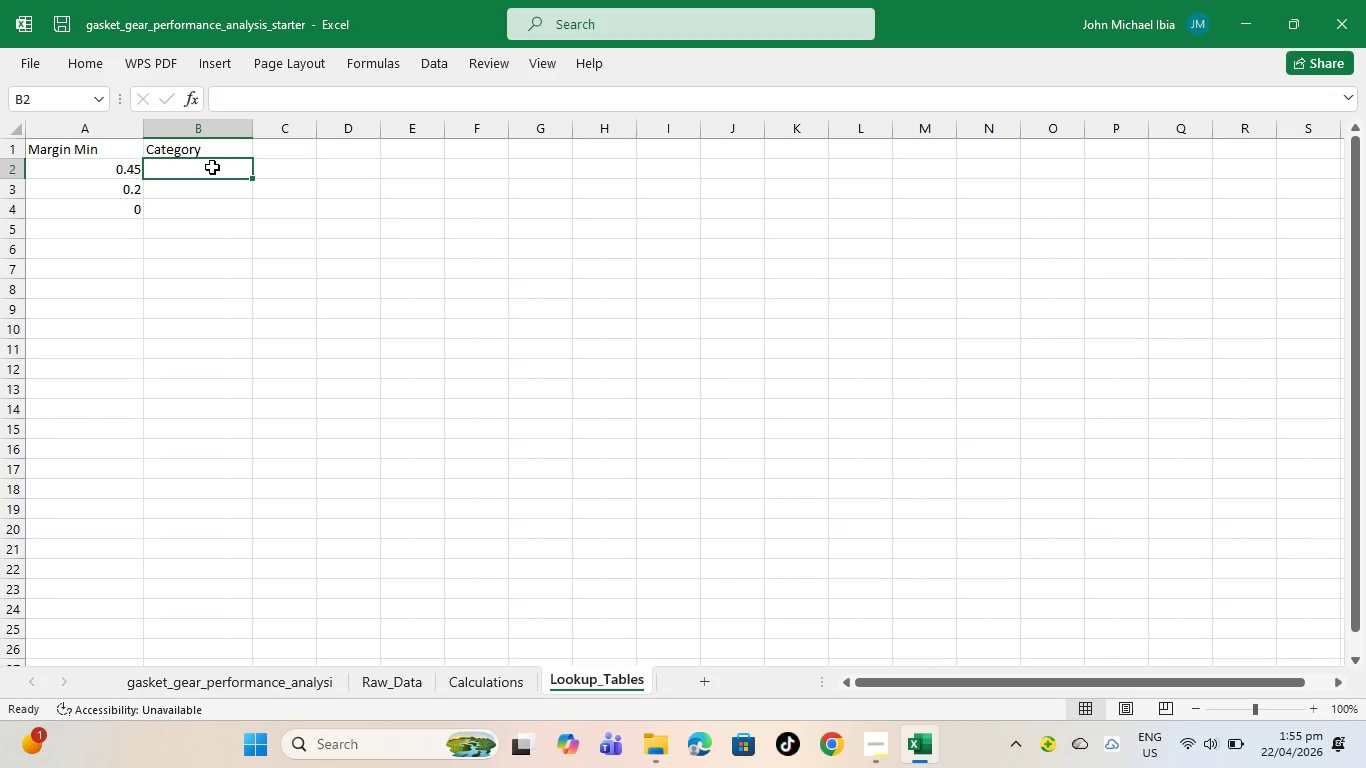 
type(High Margin)
 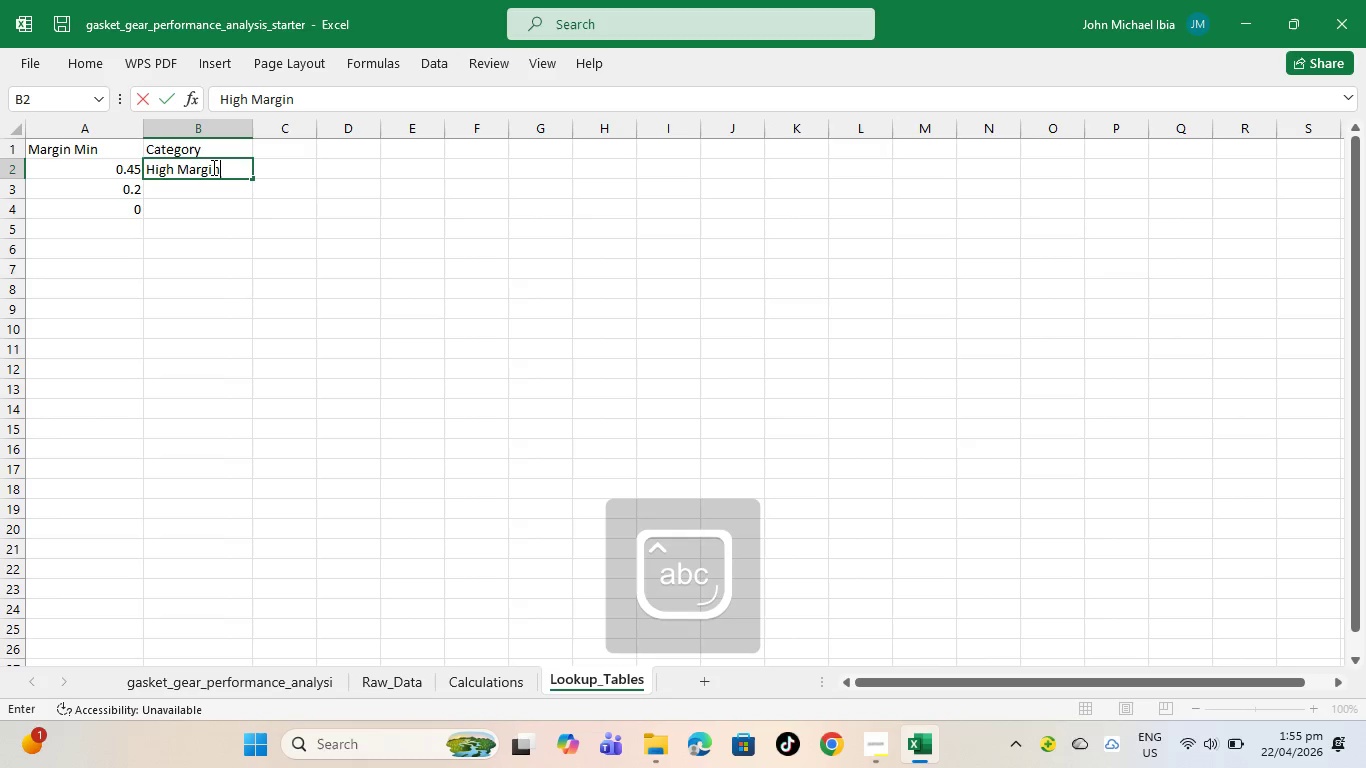 
key(Enter)
 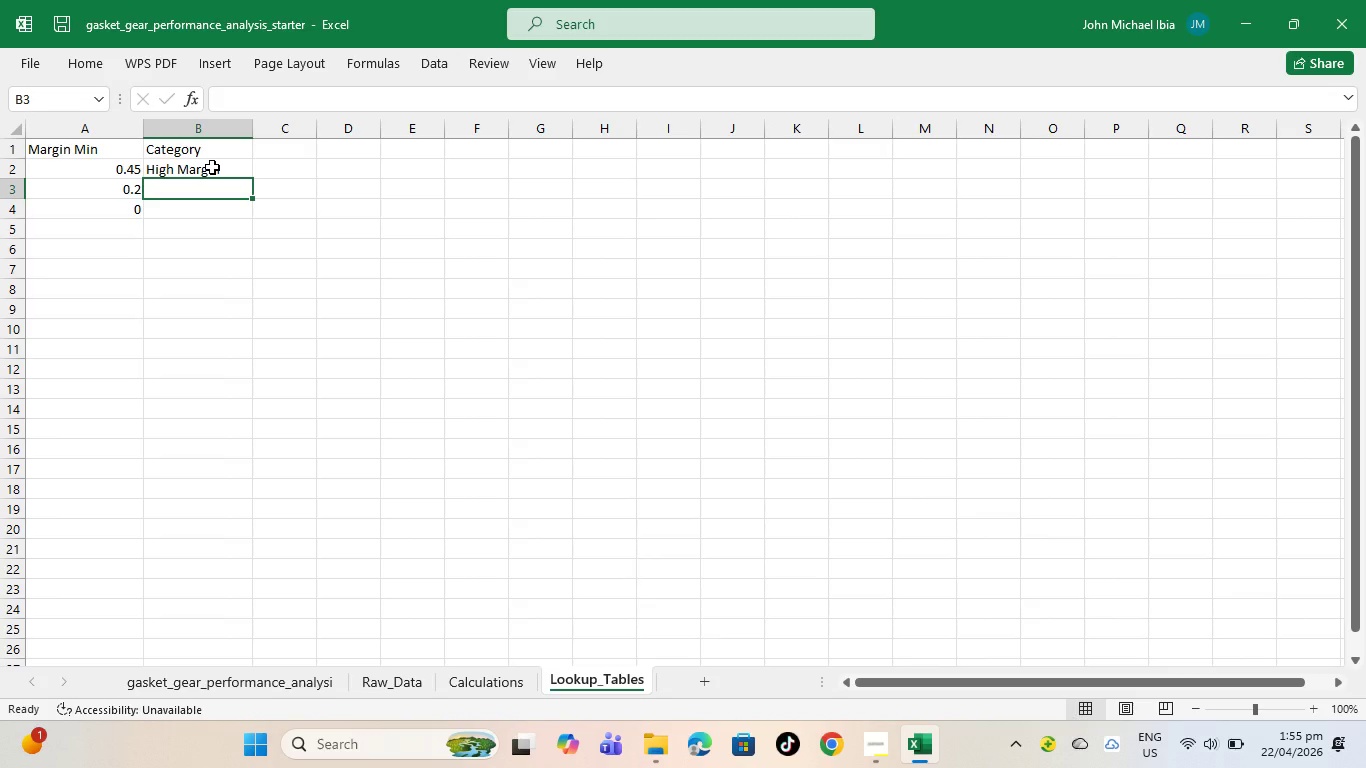 
type(Sr)
key(Backspace)
type(tandarf)
key(Backspace)
type(d)
 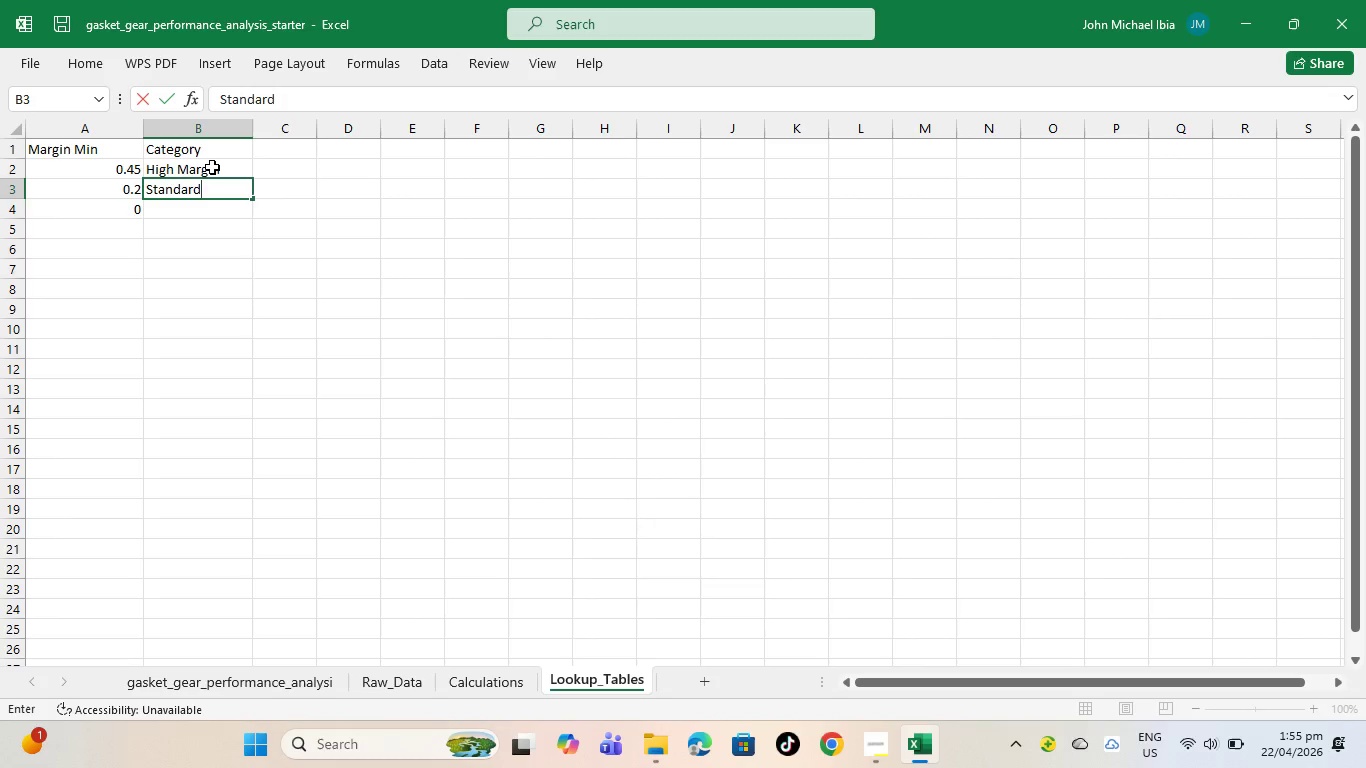 
key(Enter)
 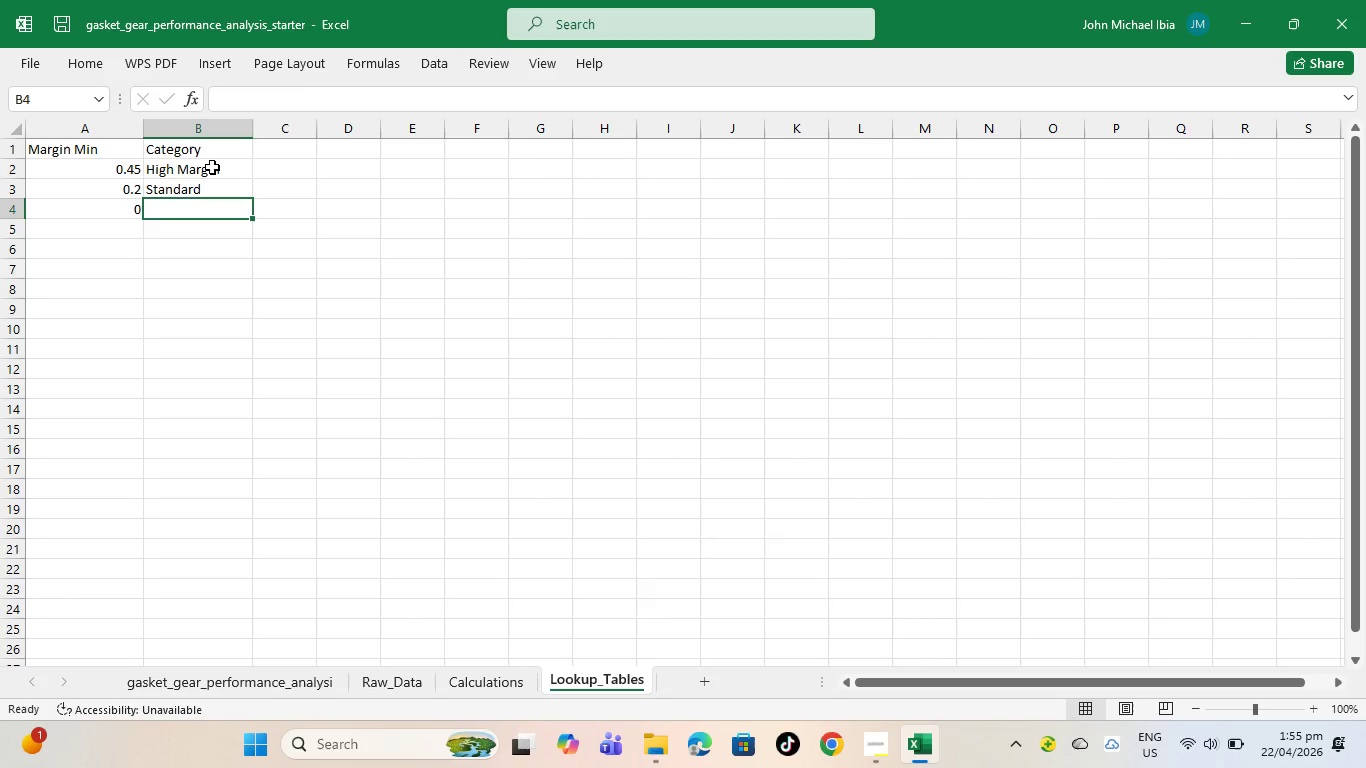 
type(Loss Leader)
 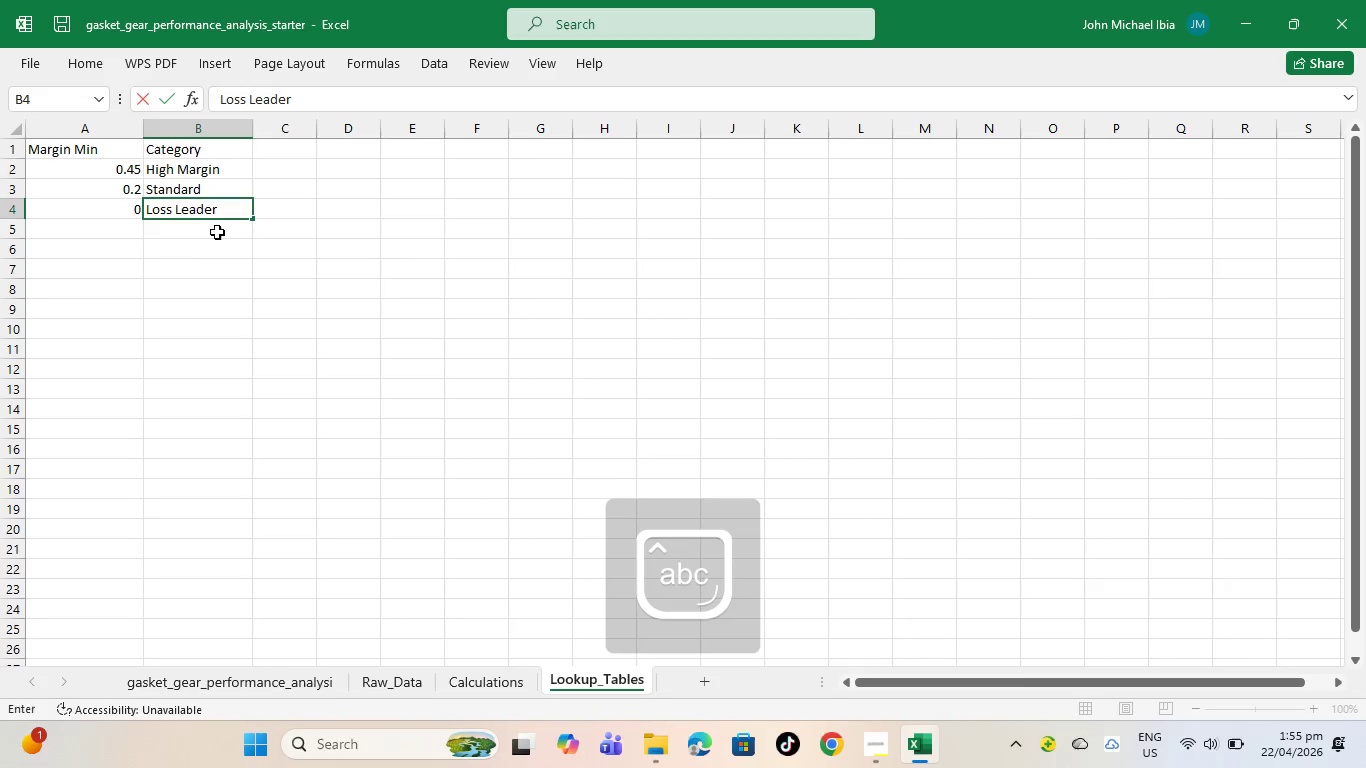 
left_click([225, 255])
 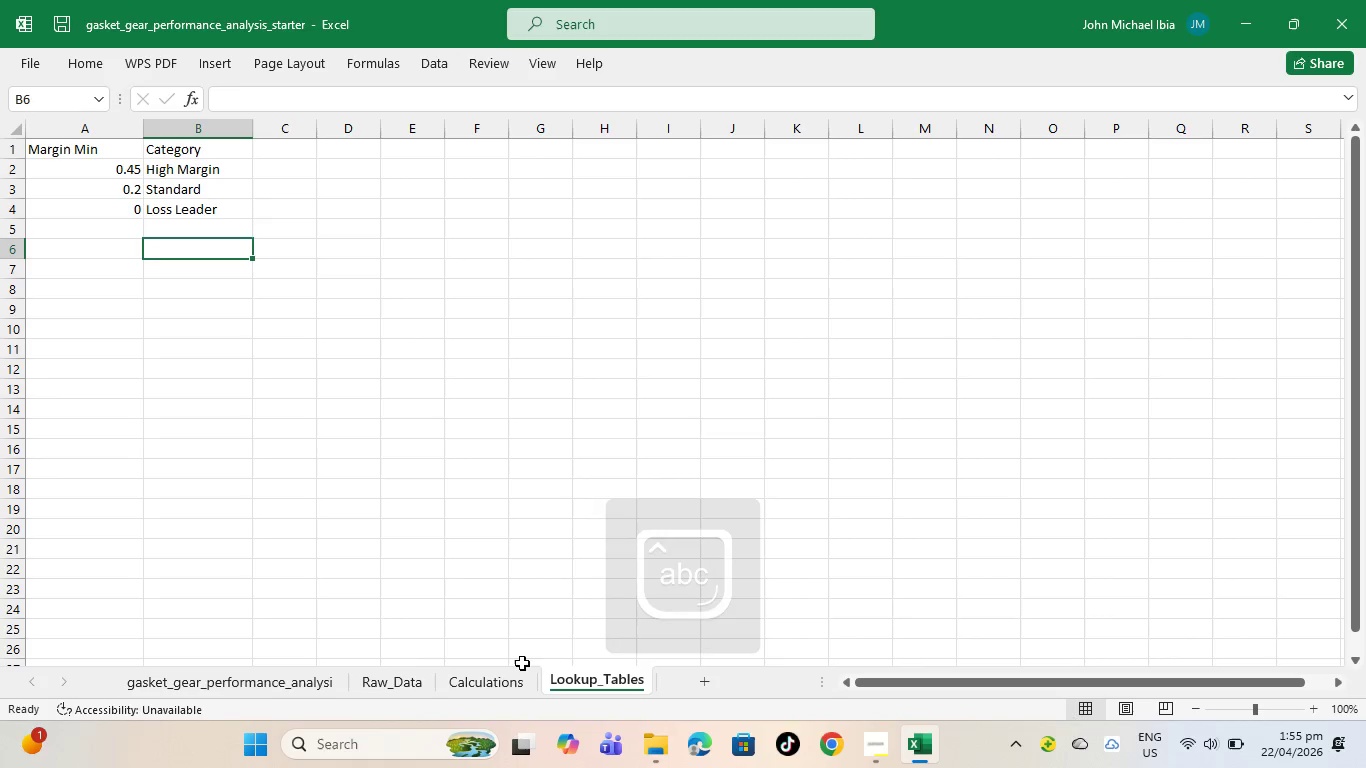 
left_click([513, 679])
 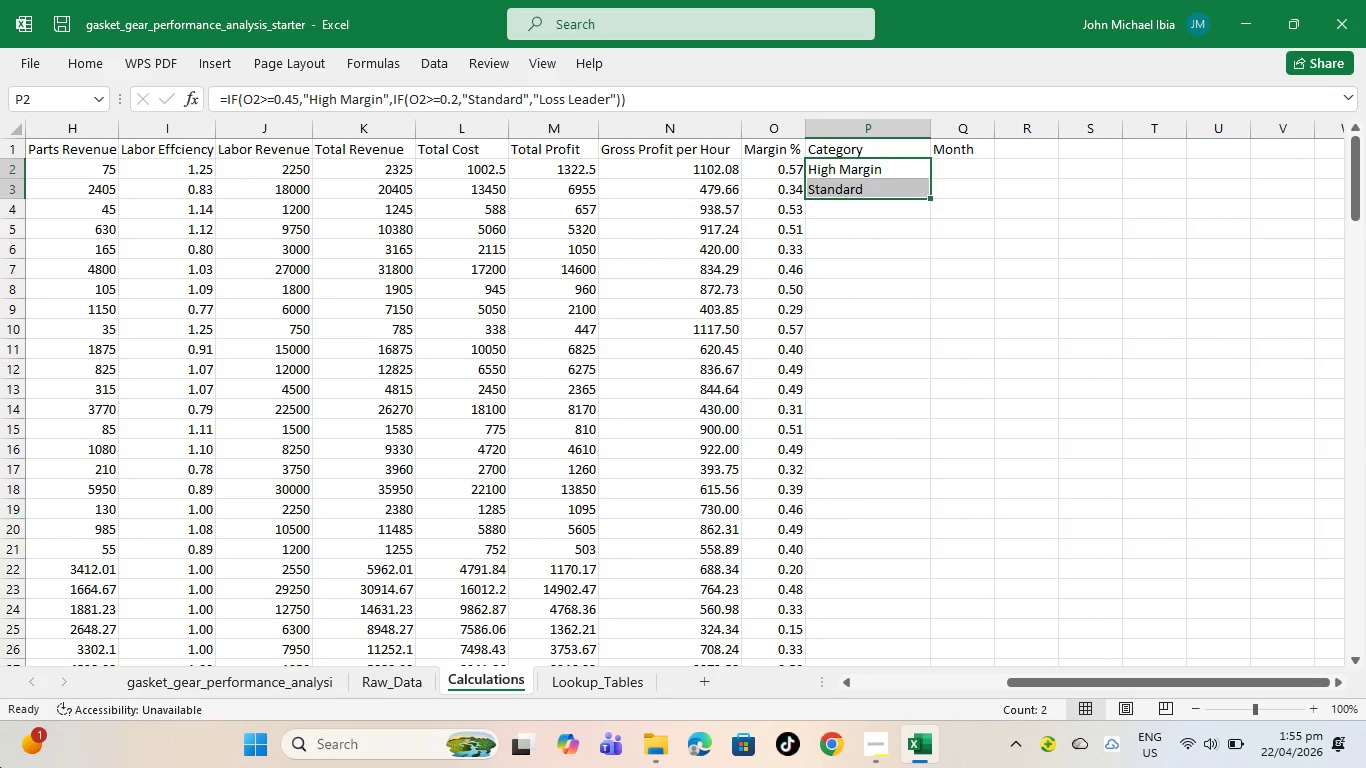 
left_click_drag(start_coordinate=[897, 337], to_coordinate=[902, 311])
 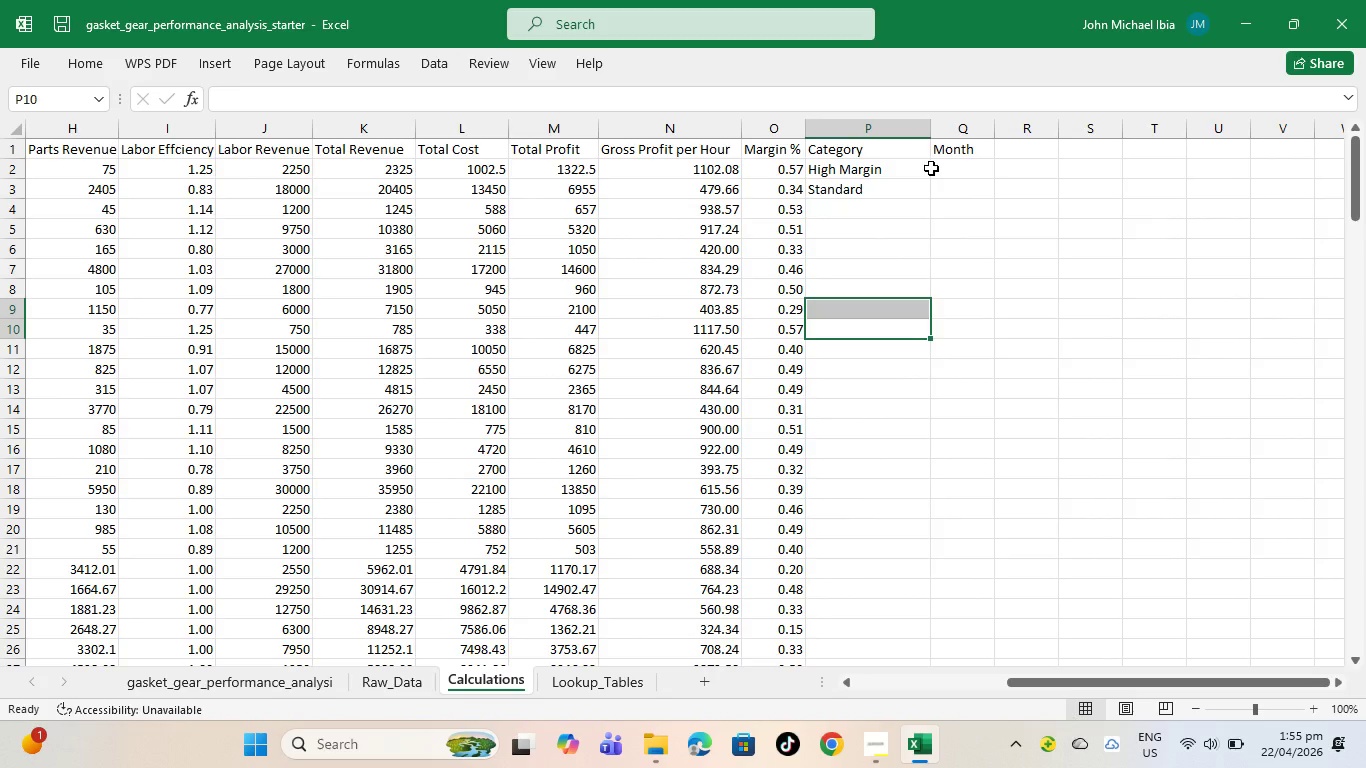 
left_click([909, 168])
 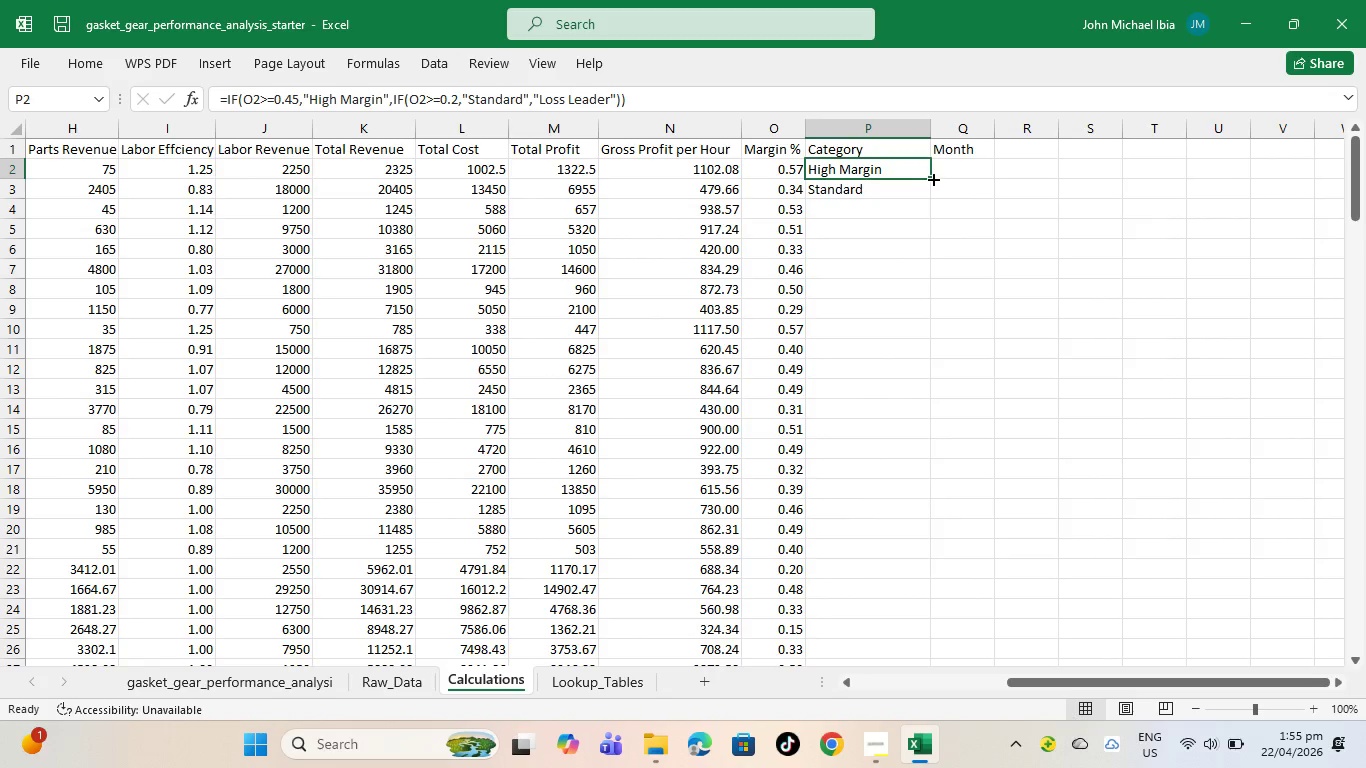 
left_click_drag(start_coordinate=[929, 174], to_coordinate=[930, 614])
 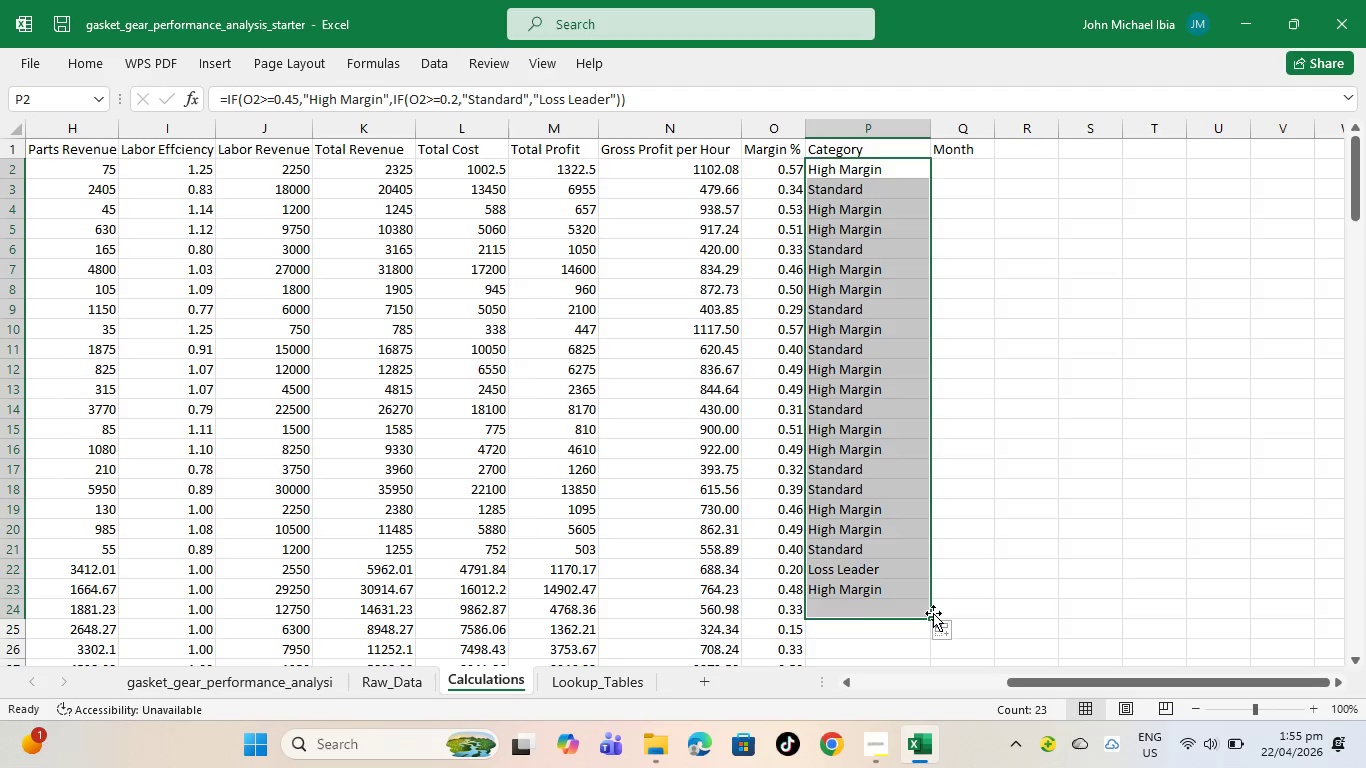 
scroll: coordinate [926, 609], scroll_direction: down, amount: 4.0
 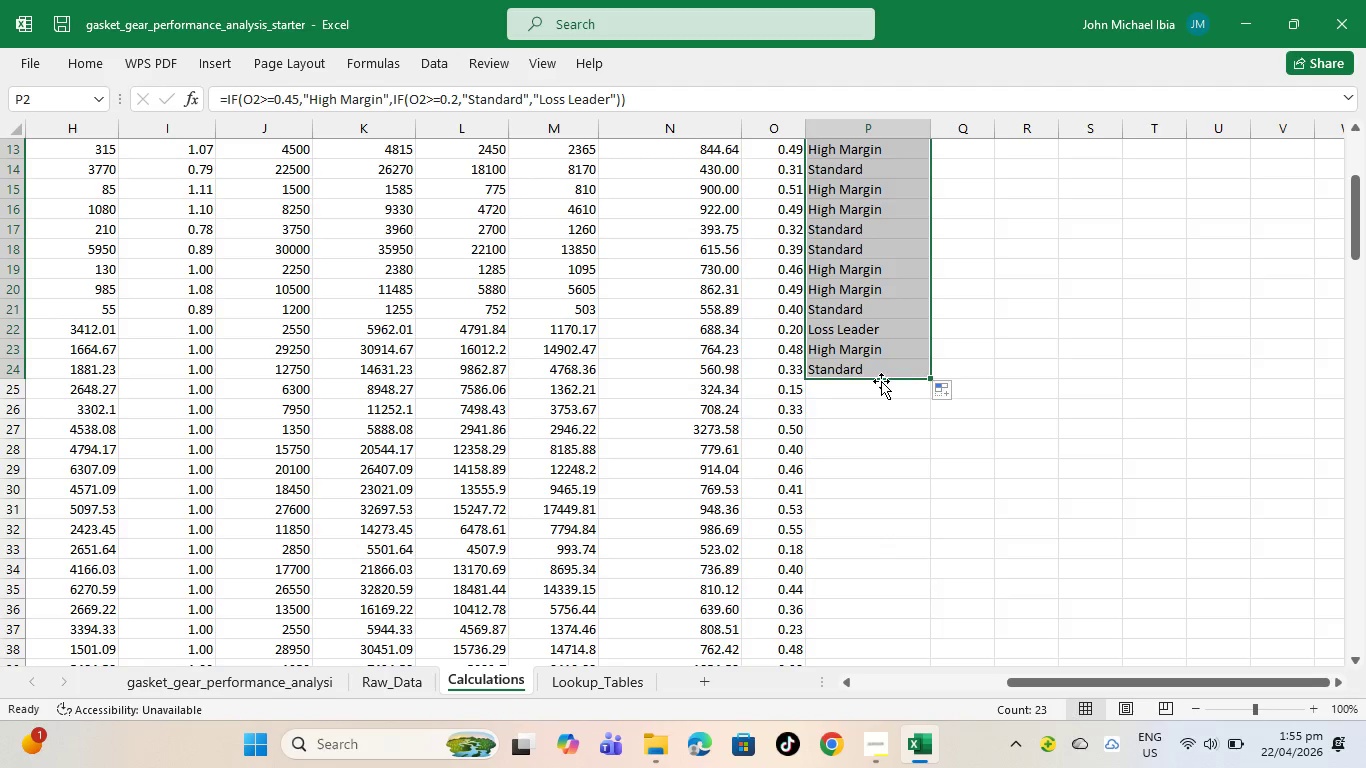 
scroll: coordinate [902, 383], scroll_direction: up, amount: 4.0
 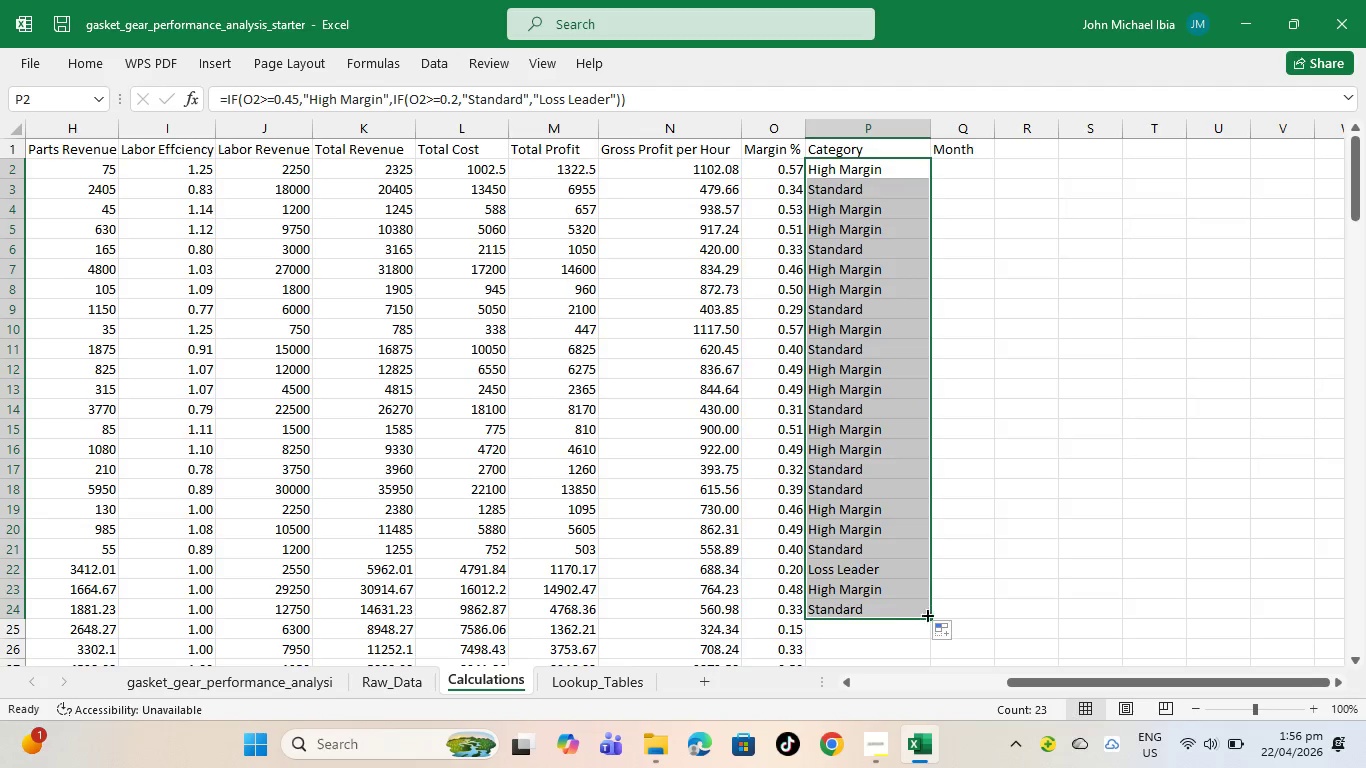 
left_click_drag(start_coordinate=[933, 615], to_coordinate=[942, 715])
 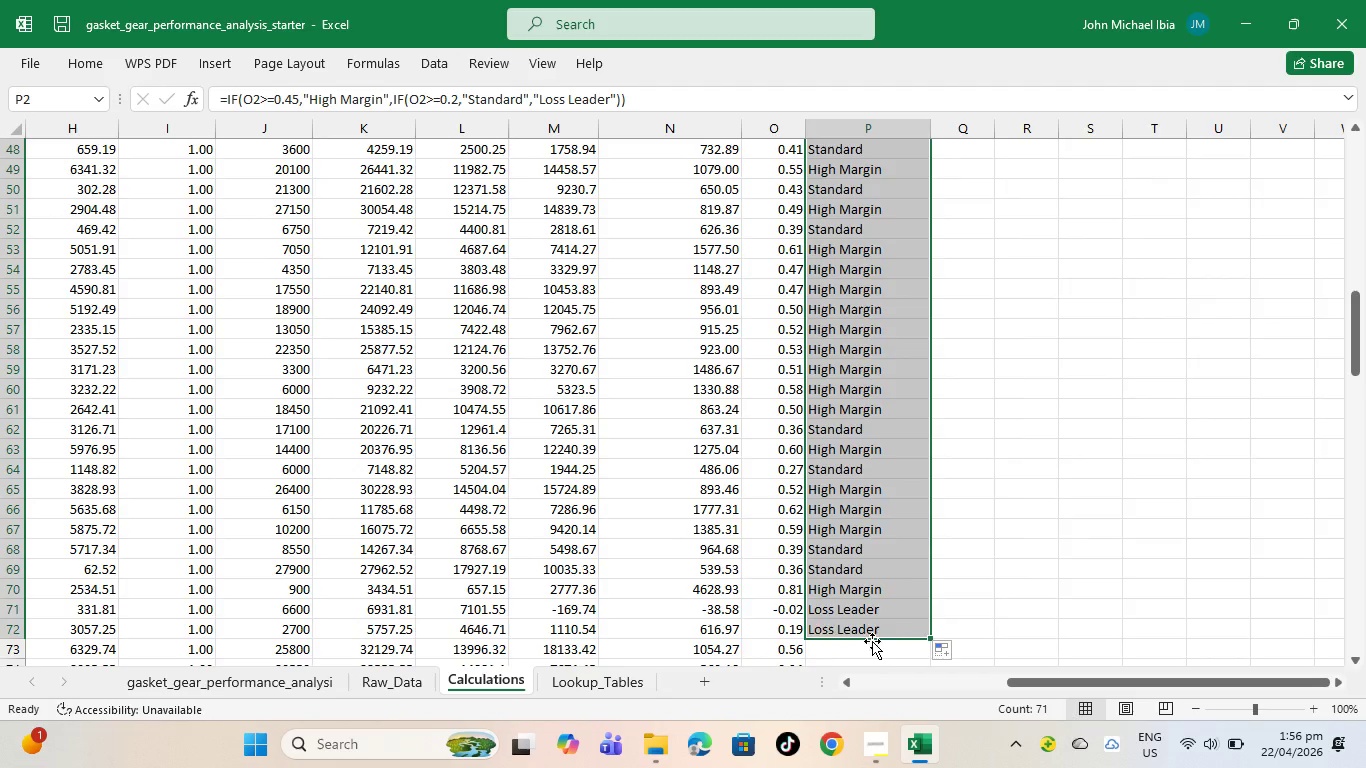 
scroll: coordinate [820, 590], scroll_direction: down, amount: 3.0
 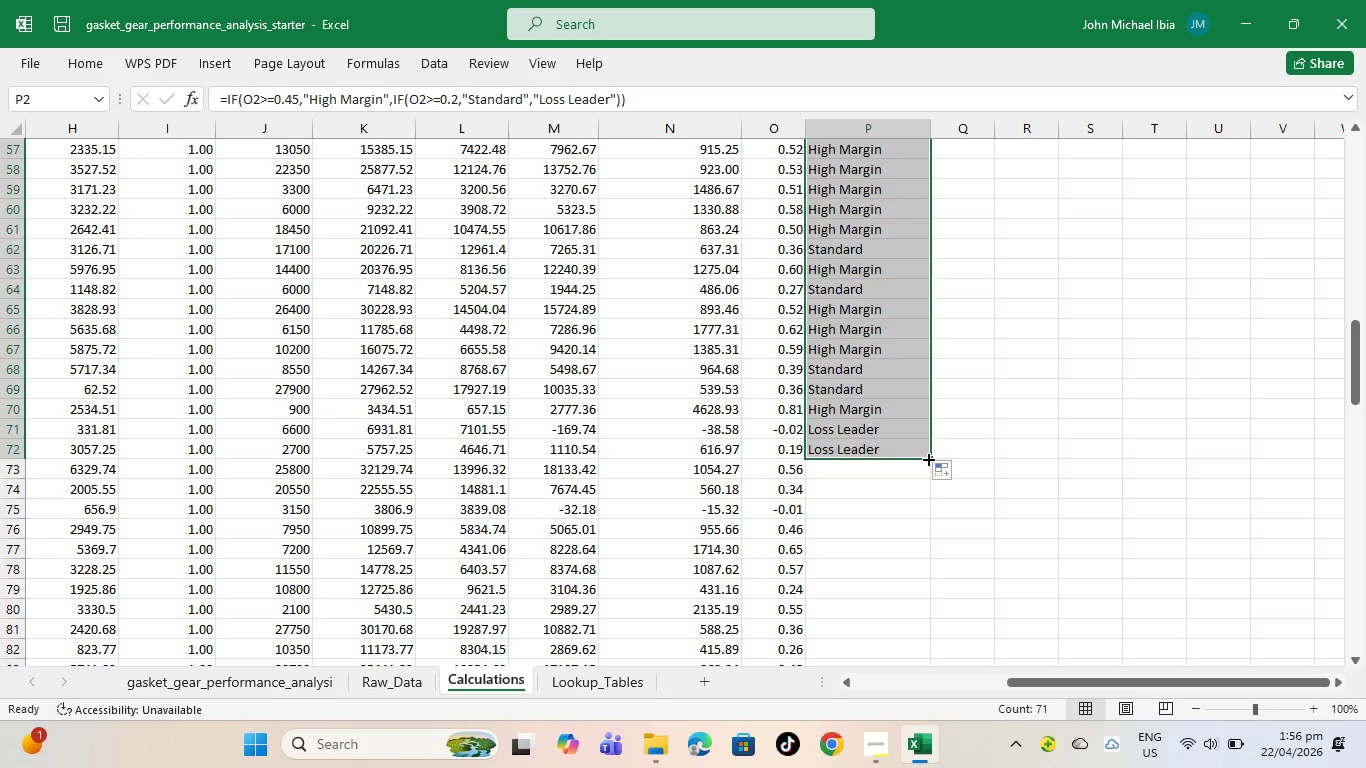 
left_click_drag(start_coordinate=[928, 457], to_coordinate=[942, 703])
 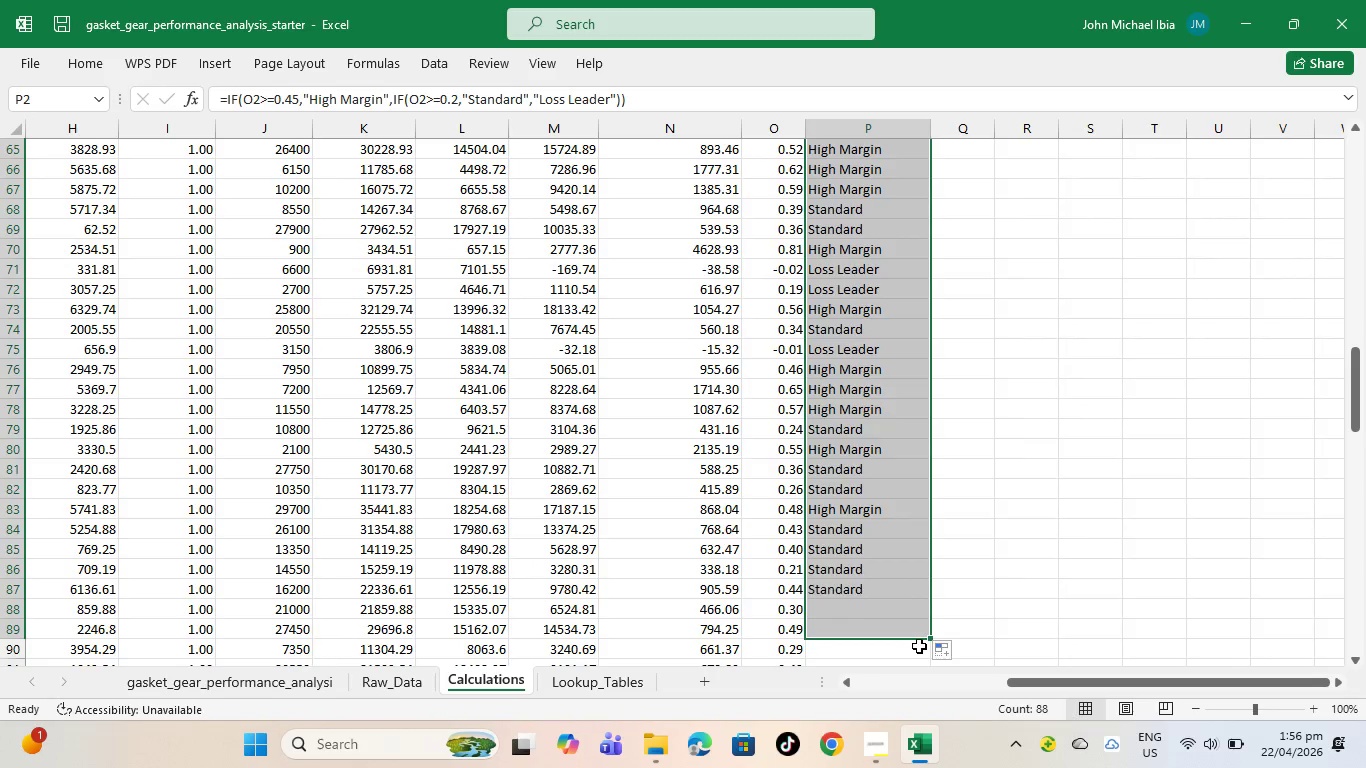 
scroll: coordinate [919, 644], scroll_direction: down, amount: 2.0
 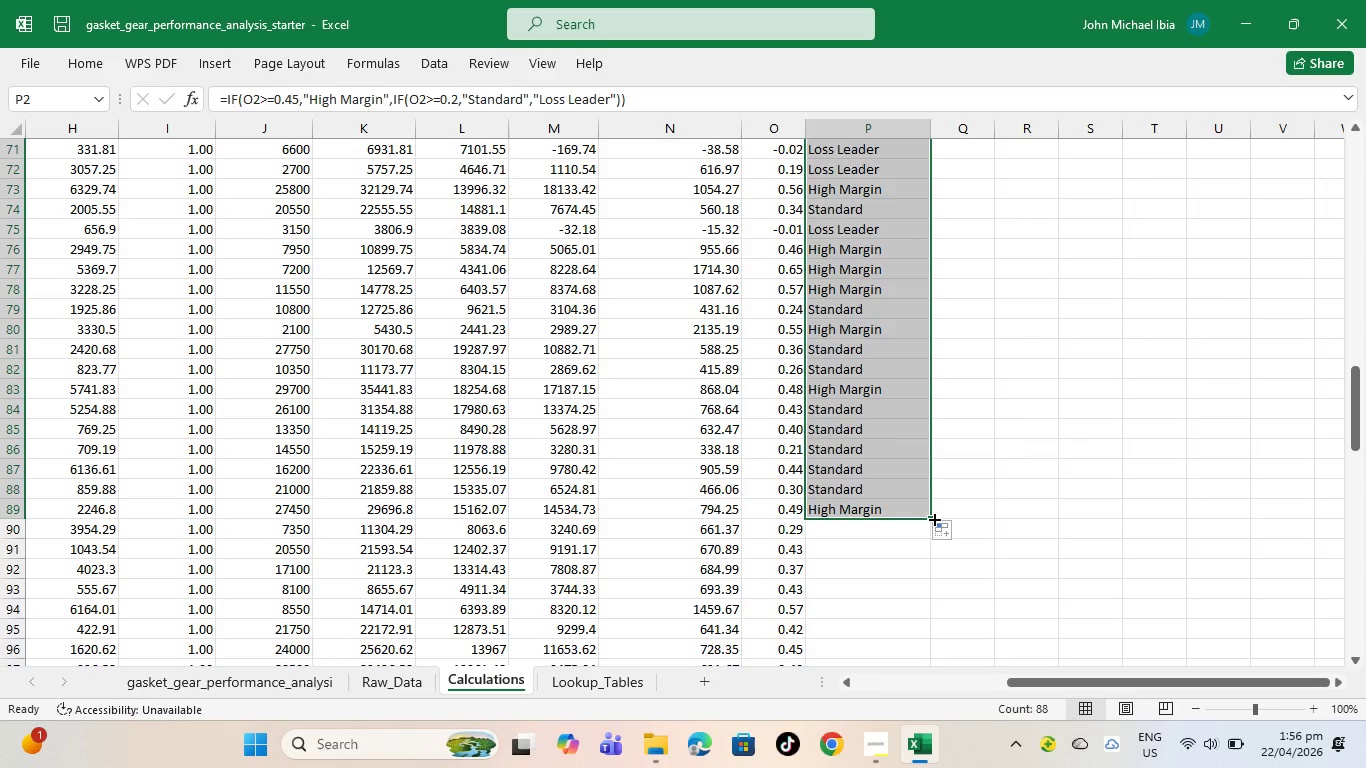 
left_click_drag(start_coordinate=[933, 518], to_coordinate=[909, 687])
 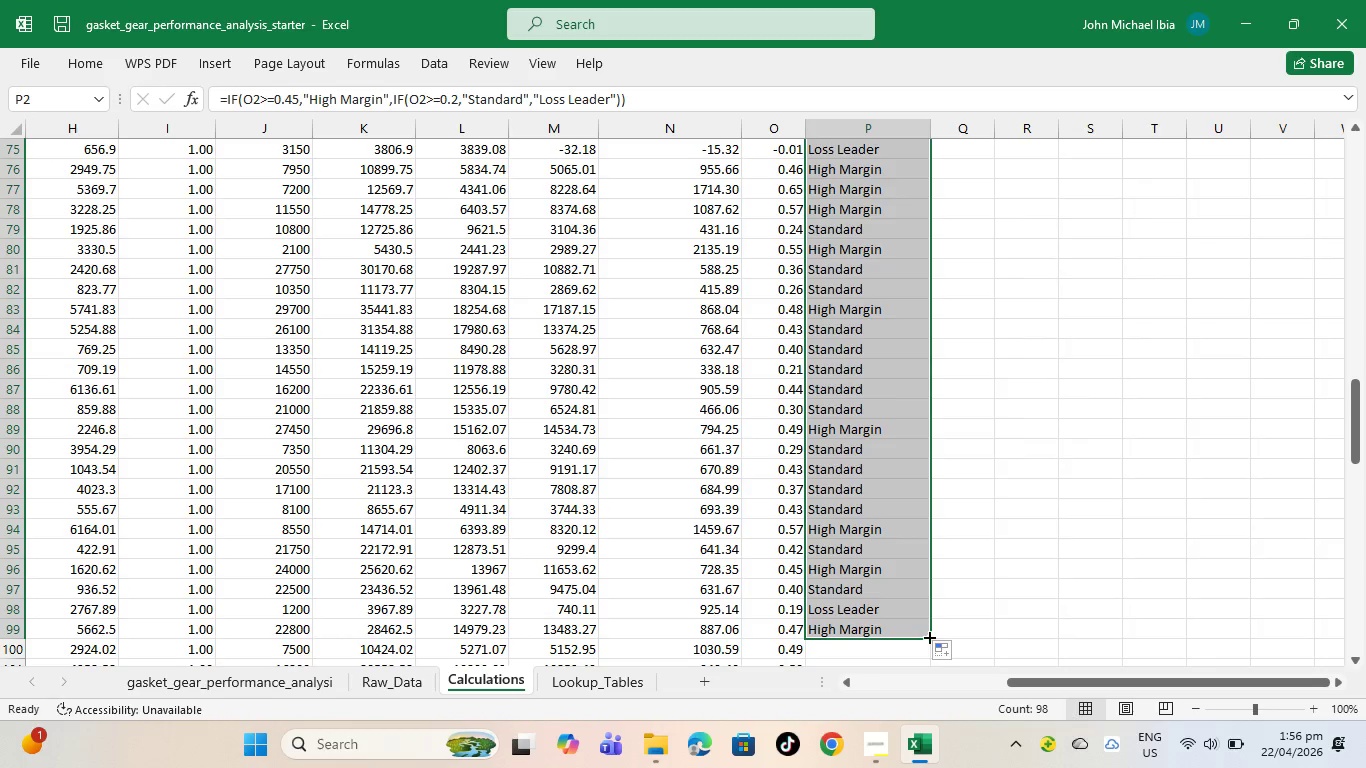 
left_click_drag(start_coordinate=[928, 636], to_coordinate=[933, 755])
 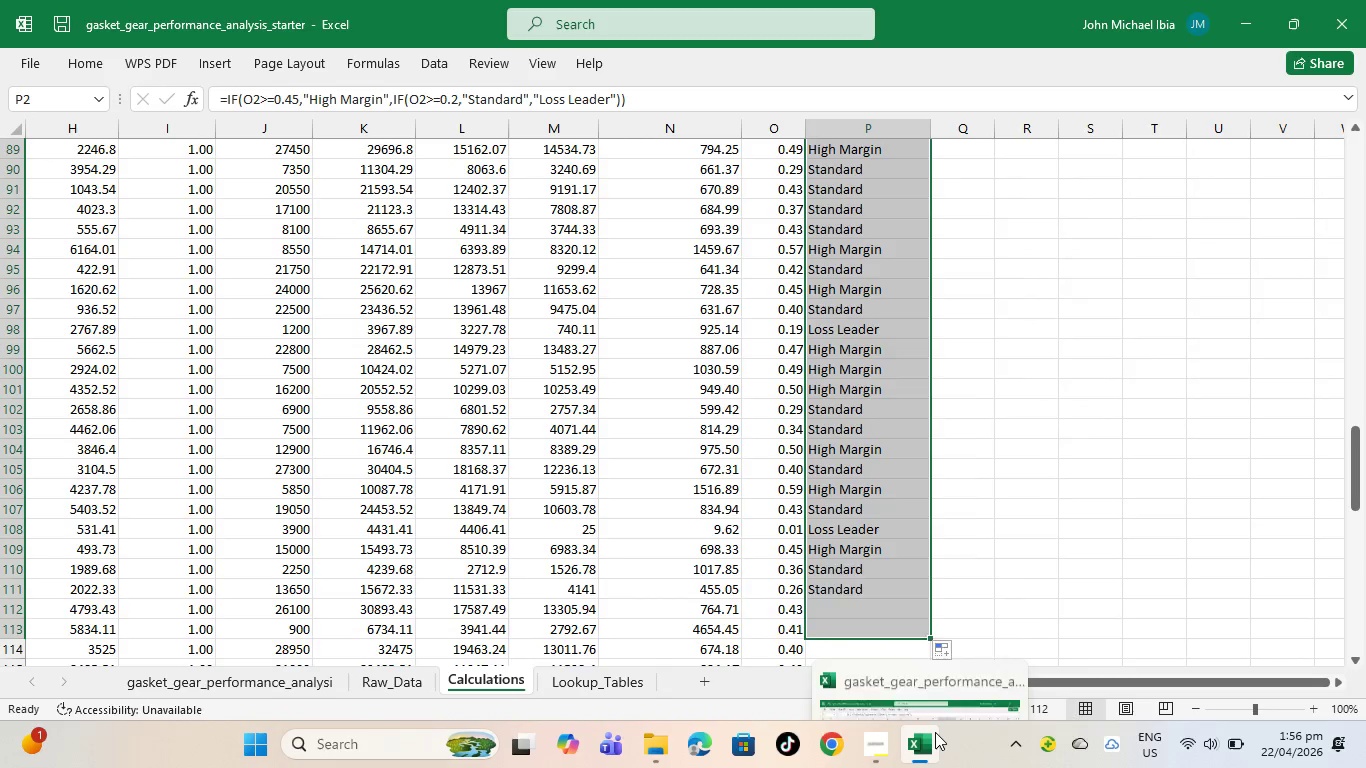 
scroll: coordinate [935, 721], scroll_direction: down, amount: 2.0
 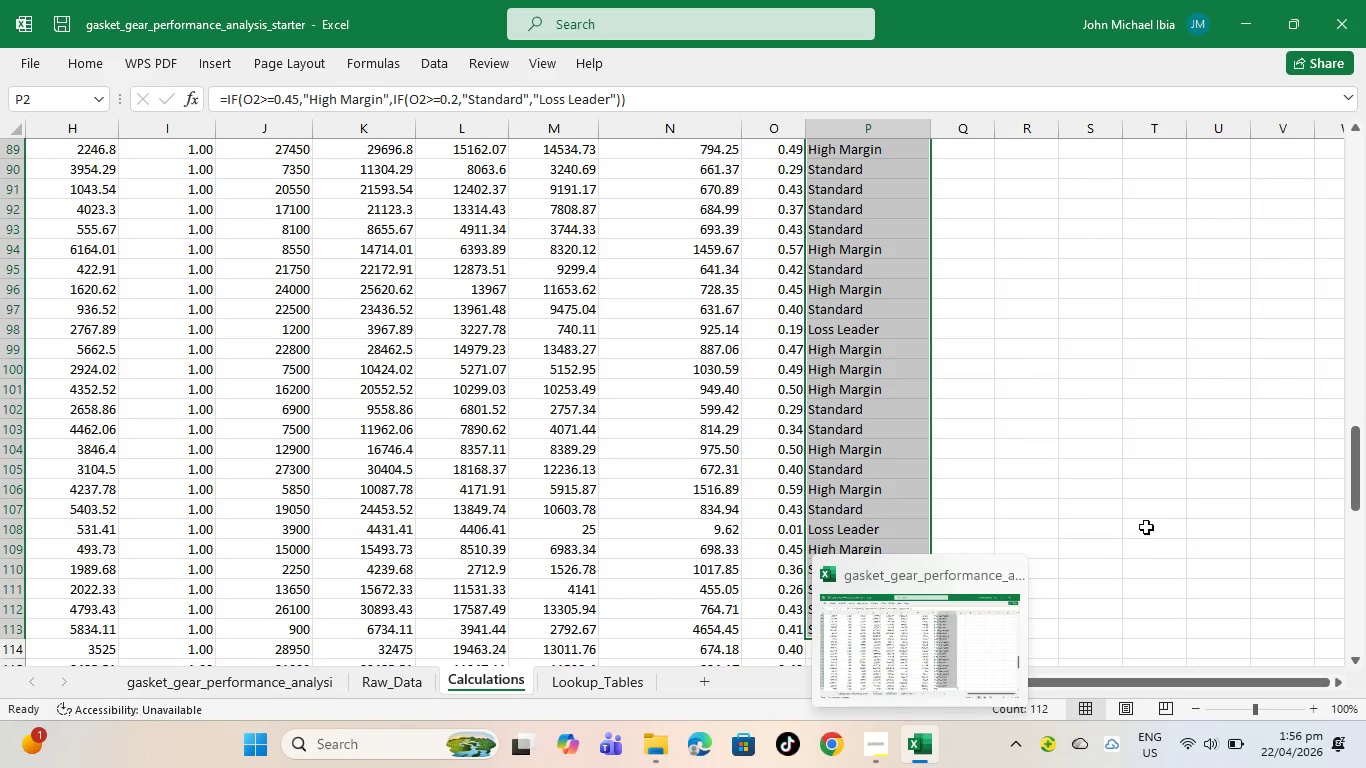 
left_click([1202, 515])
 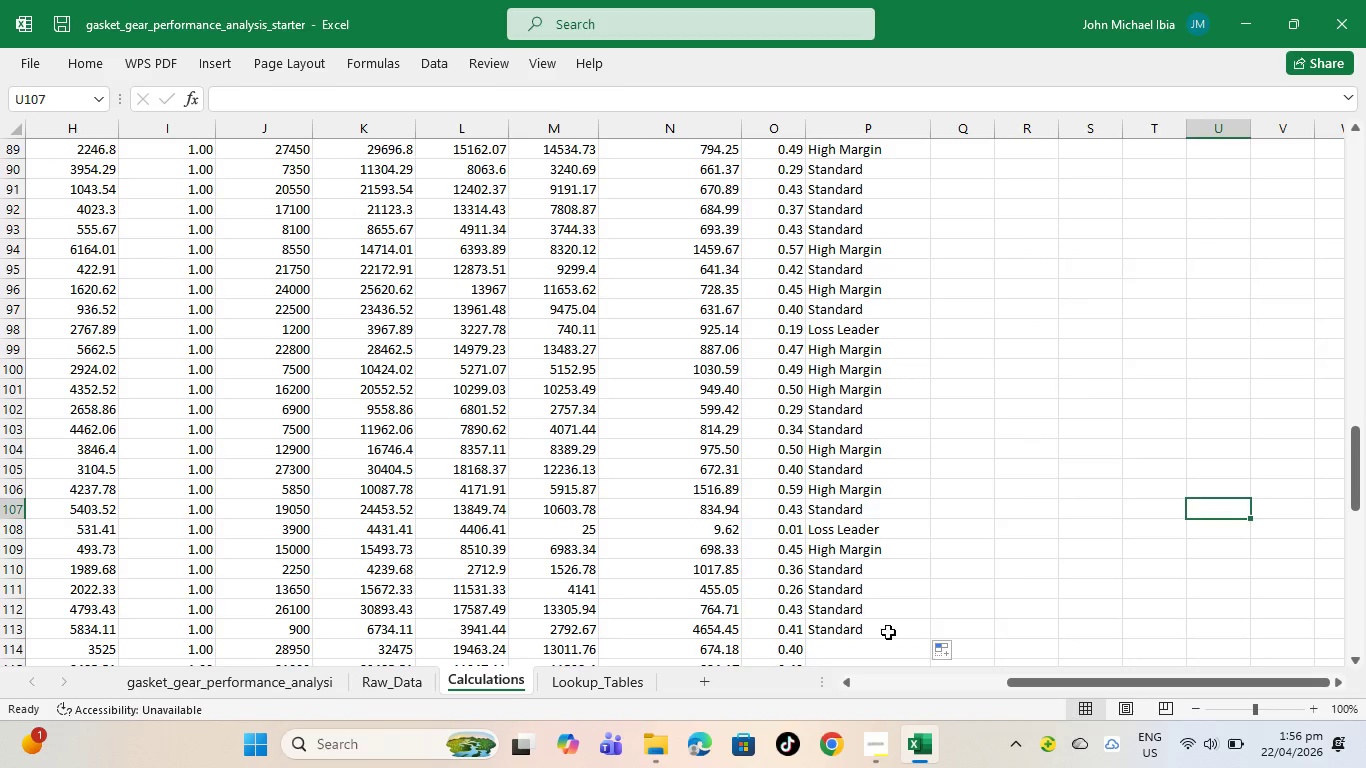 
left_click([875, 635])
 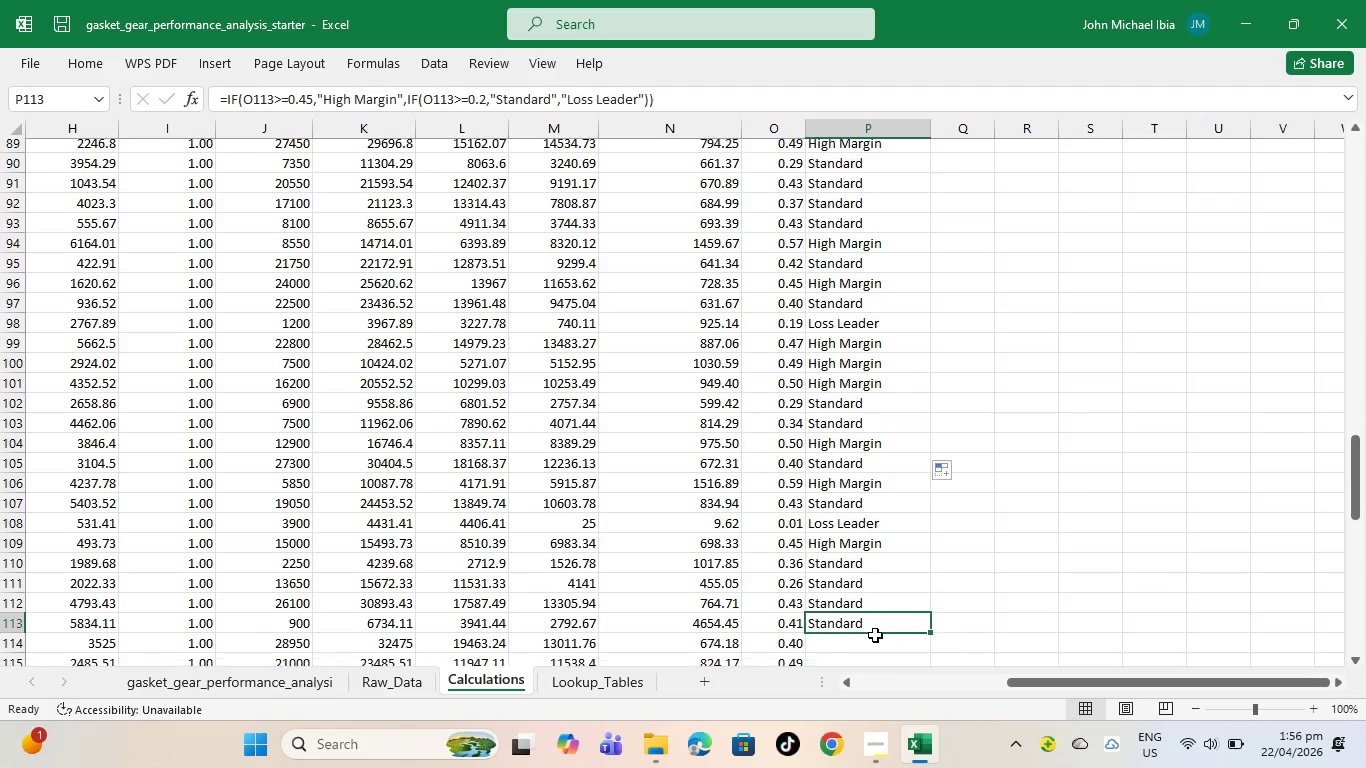 
scroll: coordinate [875, 635], scroll_direction: down, amount: 4.0
 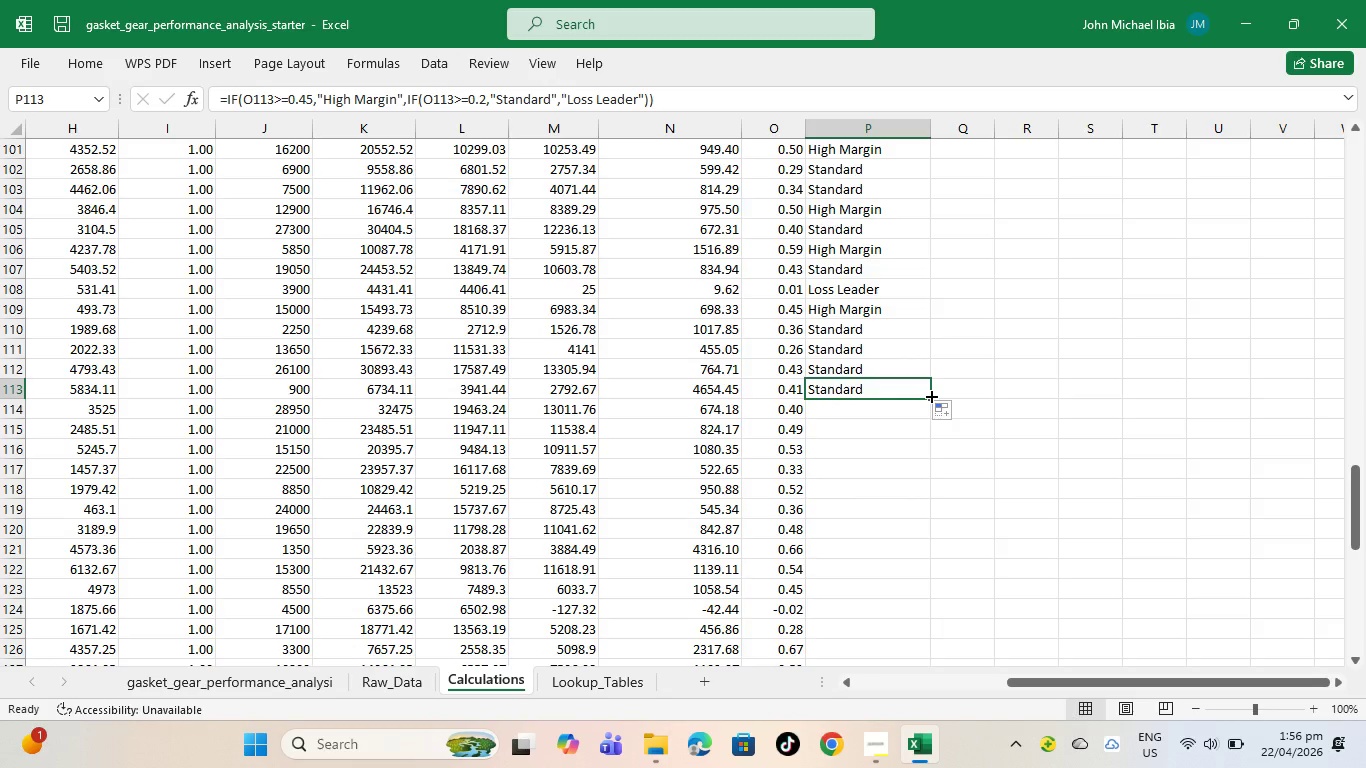 
left_click_drag(start_coordinate=[930, 395], to_coordinate=[930, 701])
 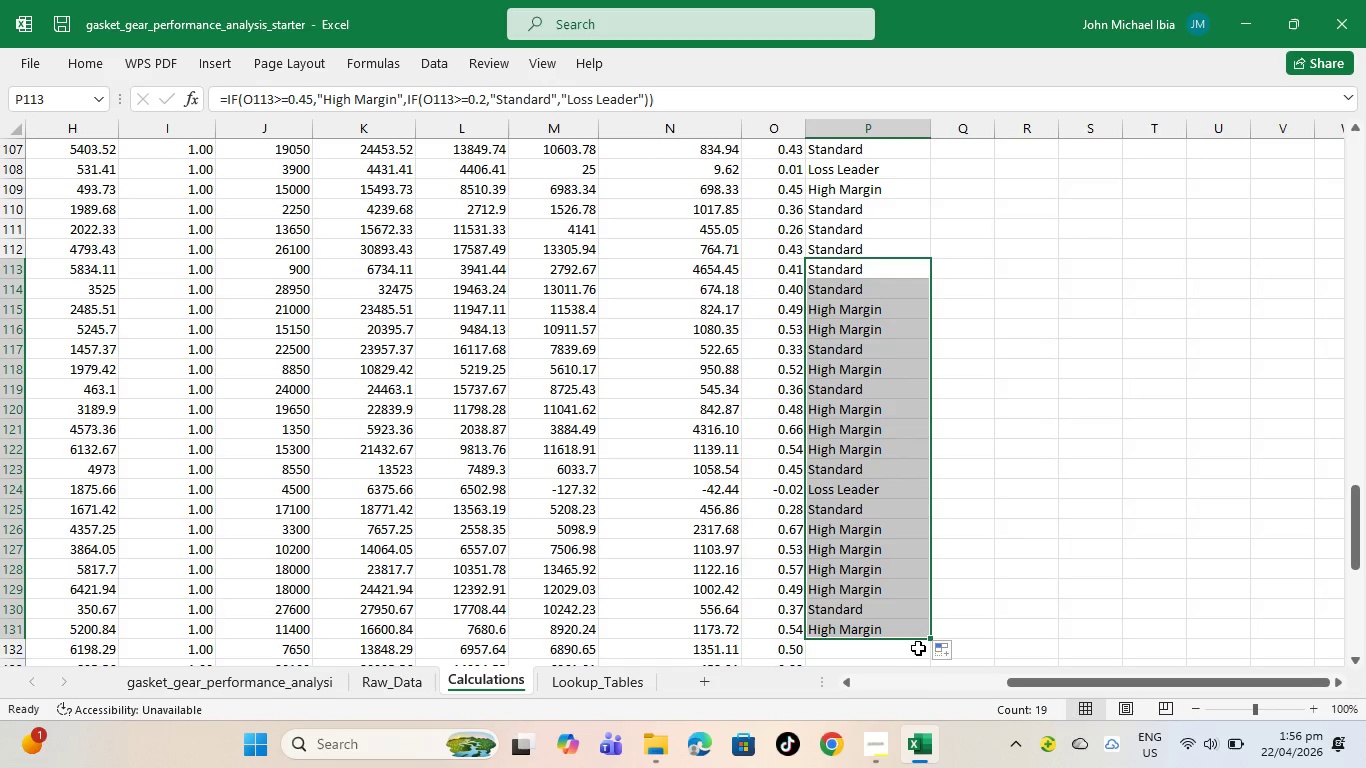 
left_click_drag(start_coordinate=[930, 636], to_coordinate=[972, 767])
 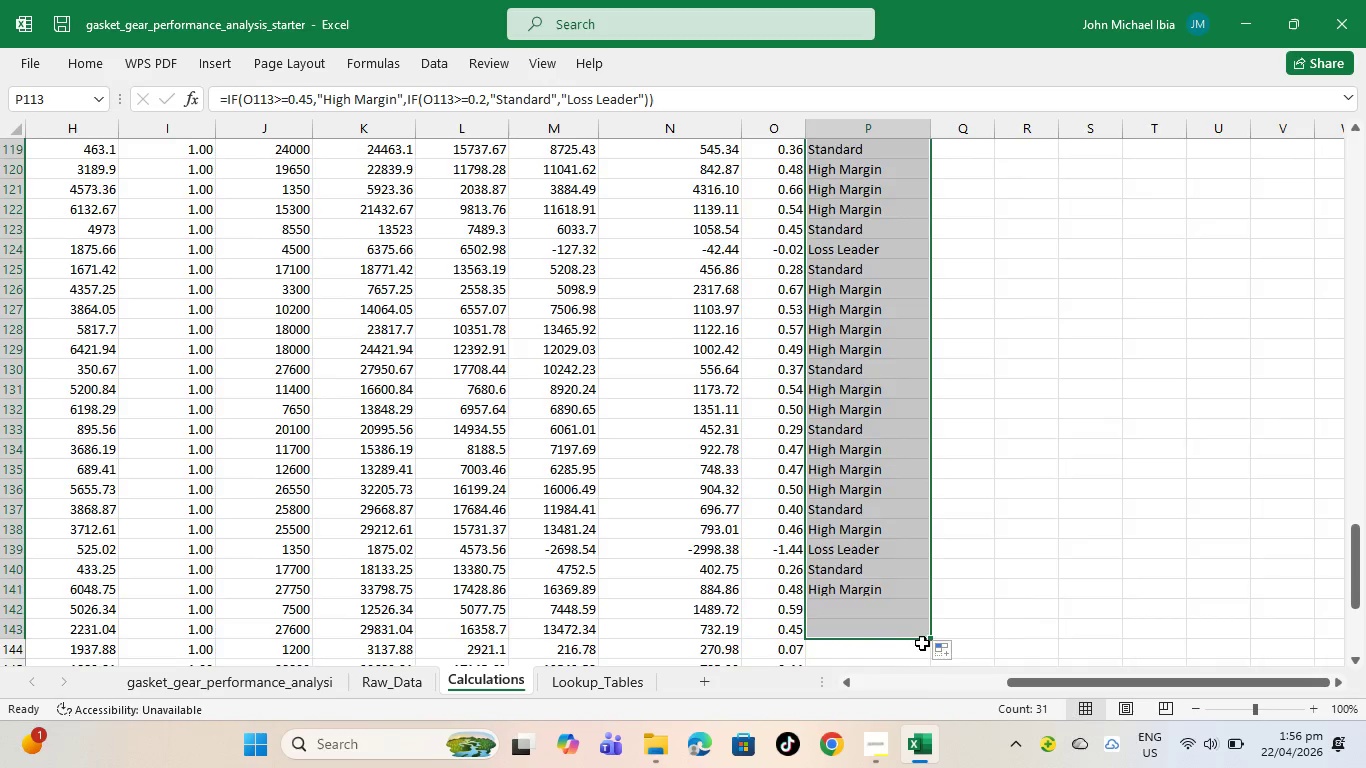 
scroll: coordinate [923, 641], scroll_direction: down, amount: 3.0
 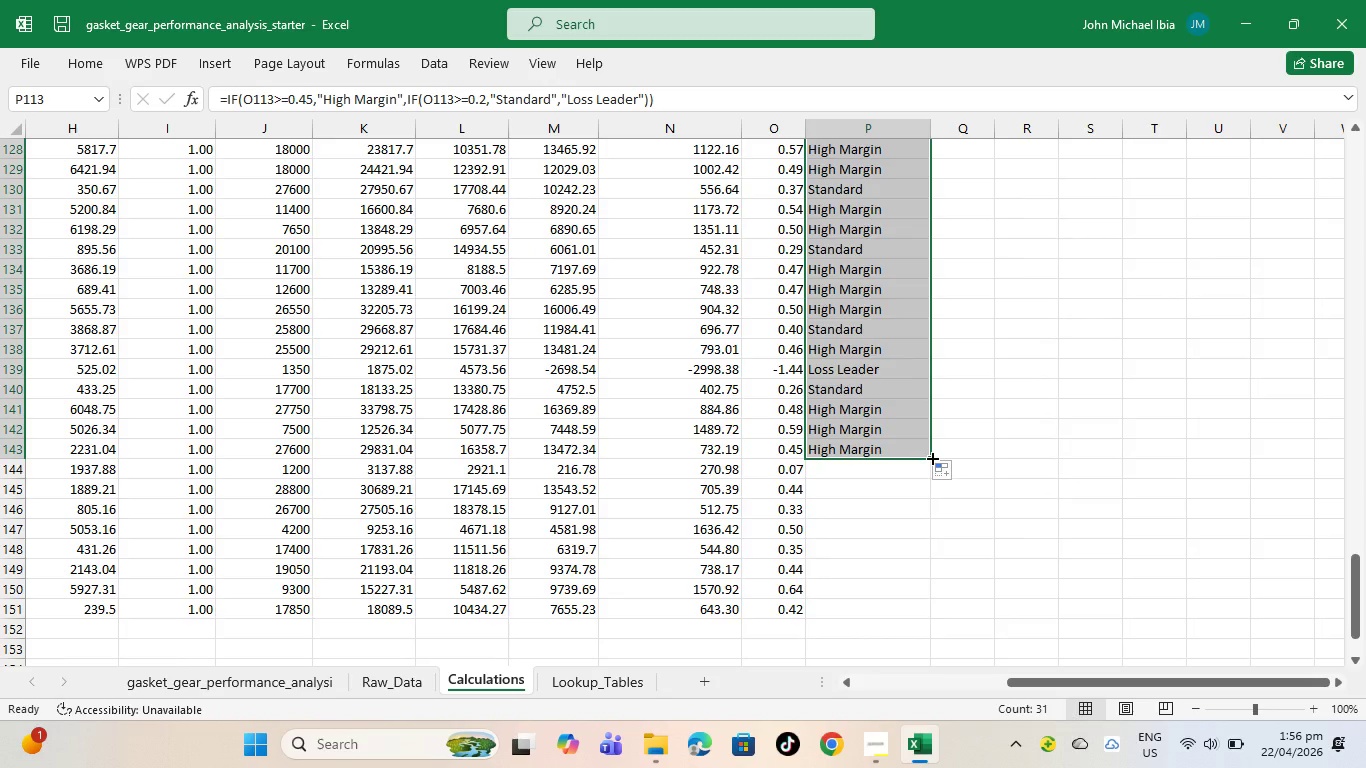 
left_click_drag(start_coordinate=[931, 457], to_coordinate=[938, 670])
 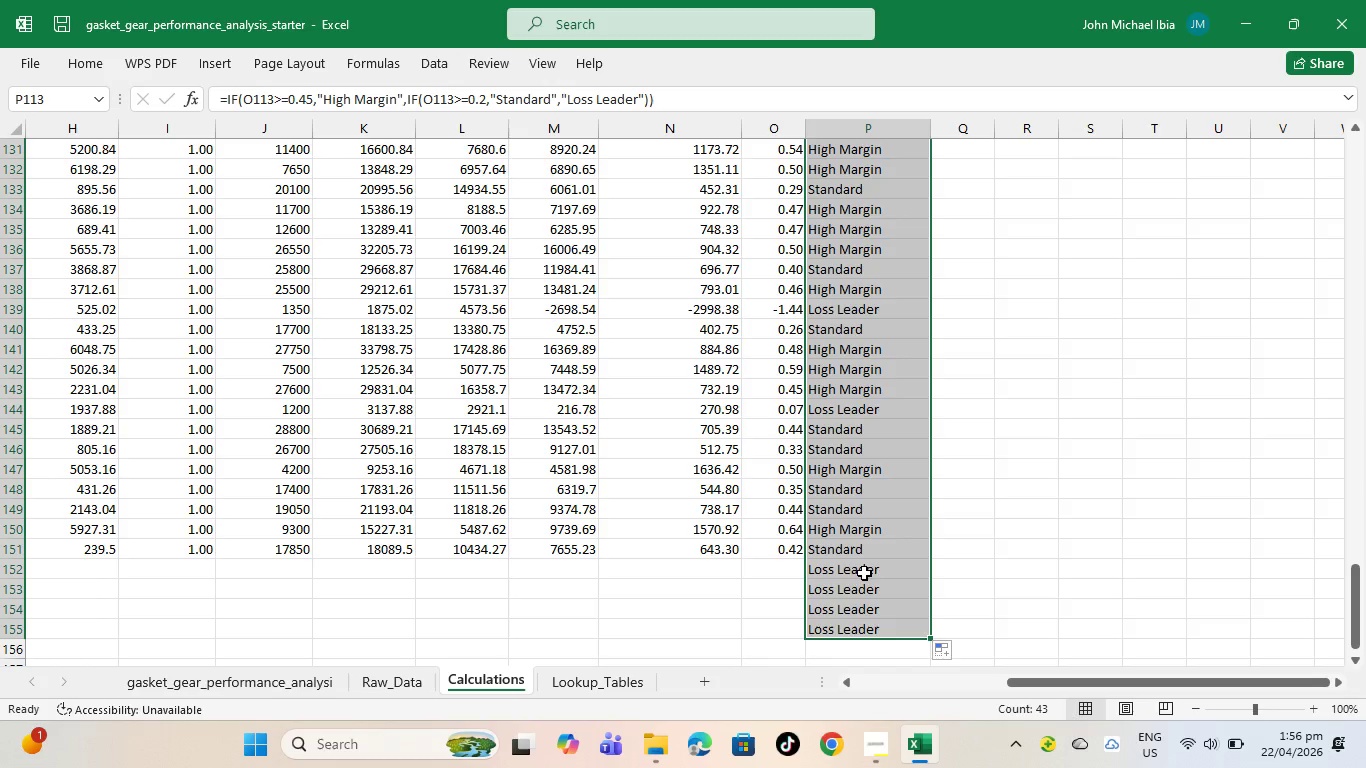 
left_click([868, 569])
 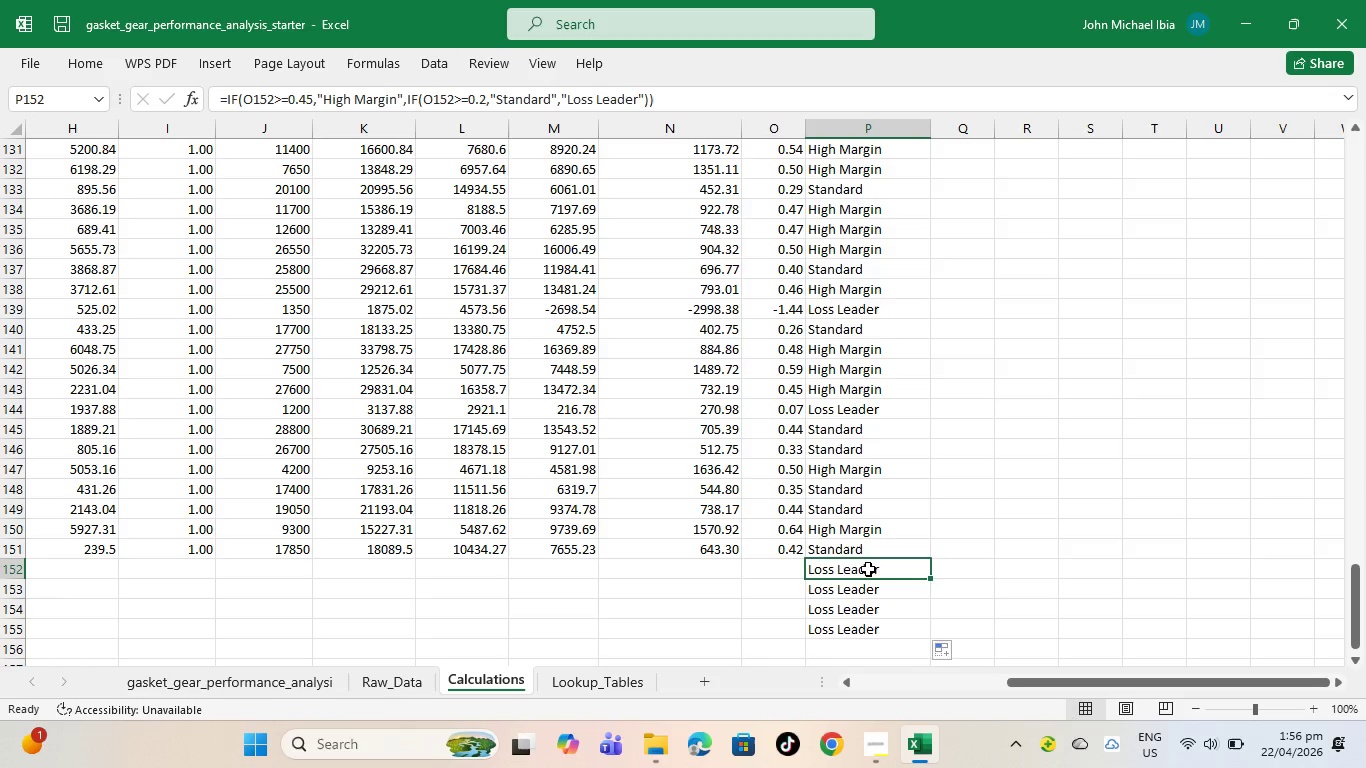 
hold_key(key=Backspace, duration=0.33)
 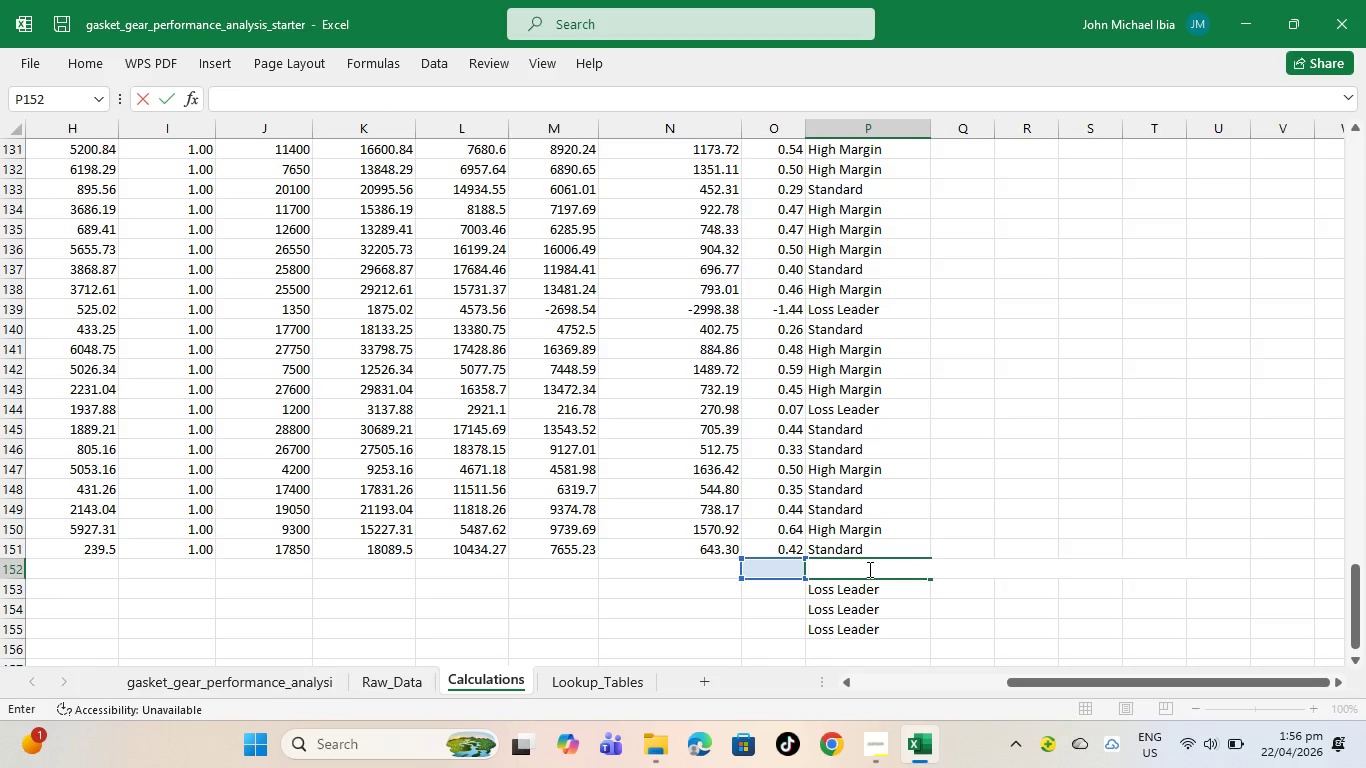 
key(ArrowDown)
 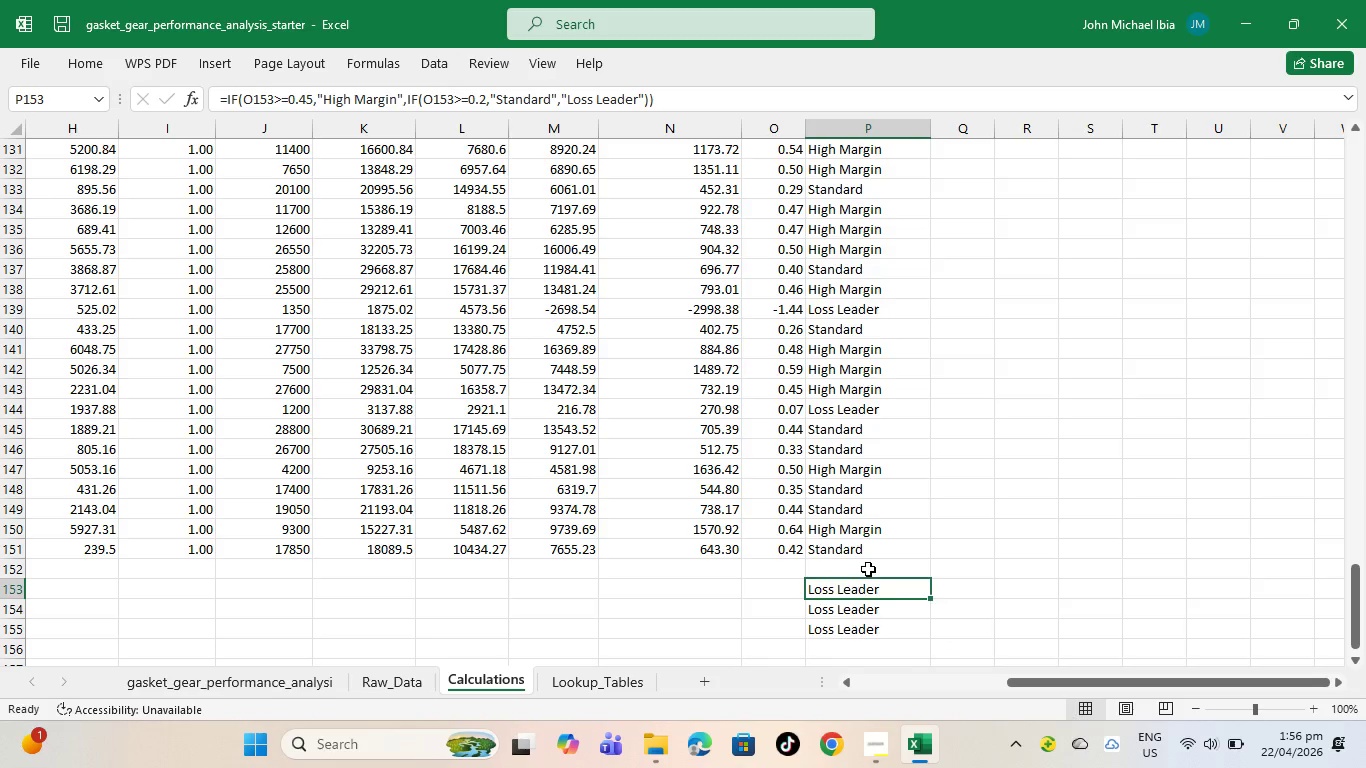 
key(Backspace)
 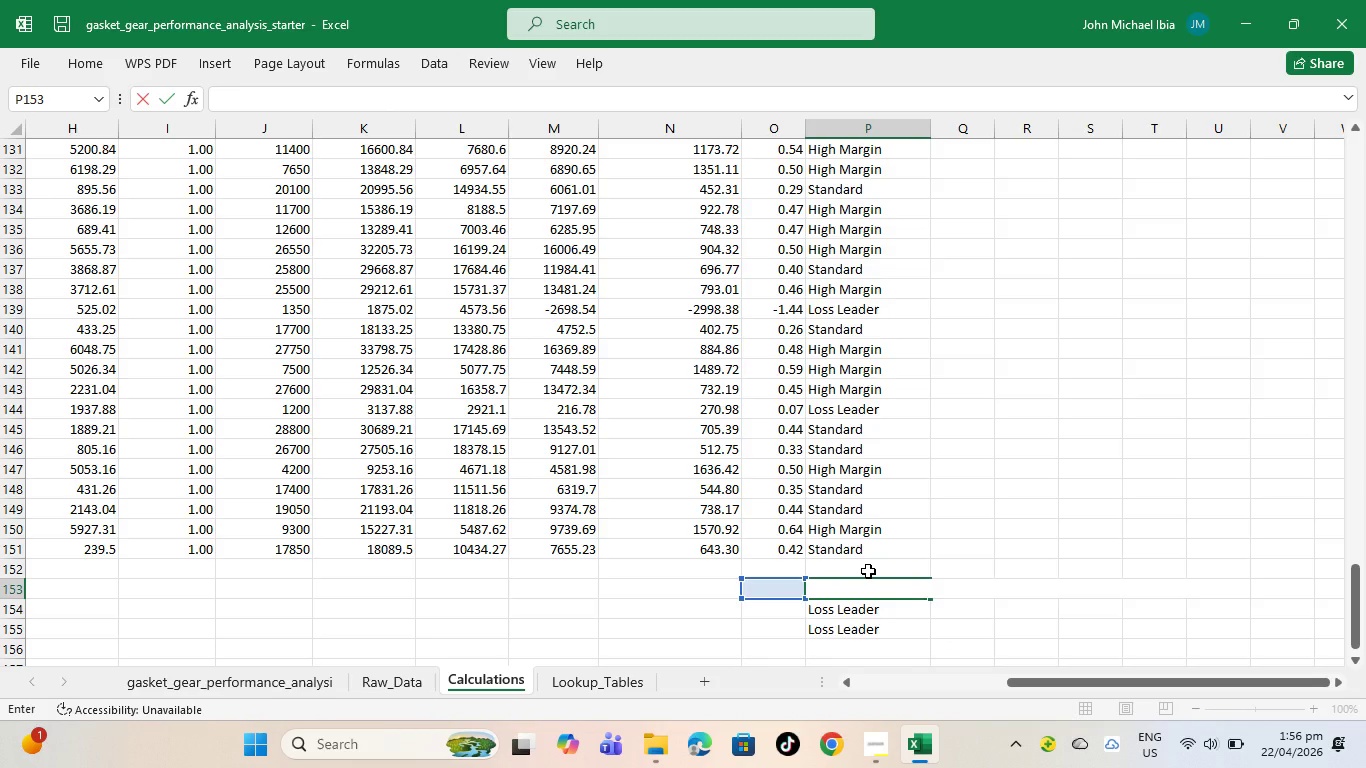 
key(Enter)
 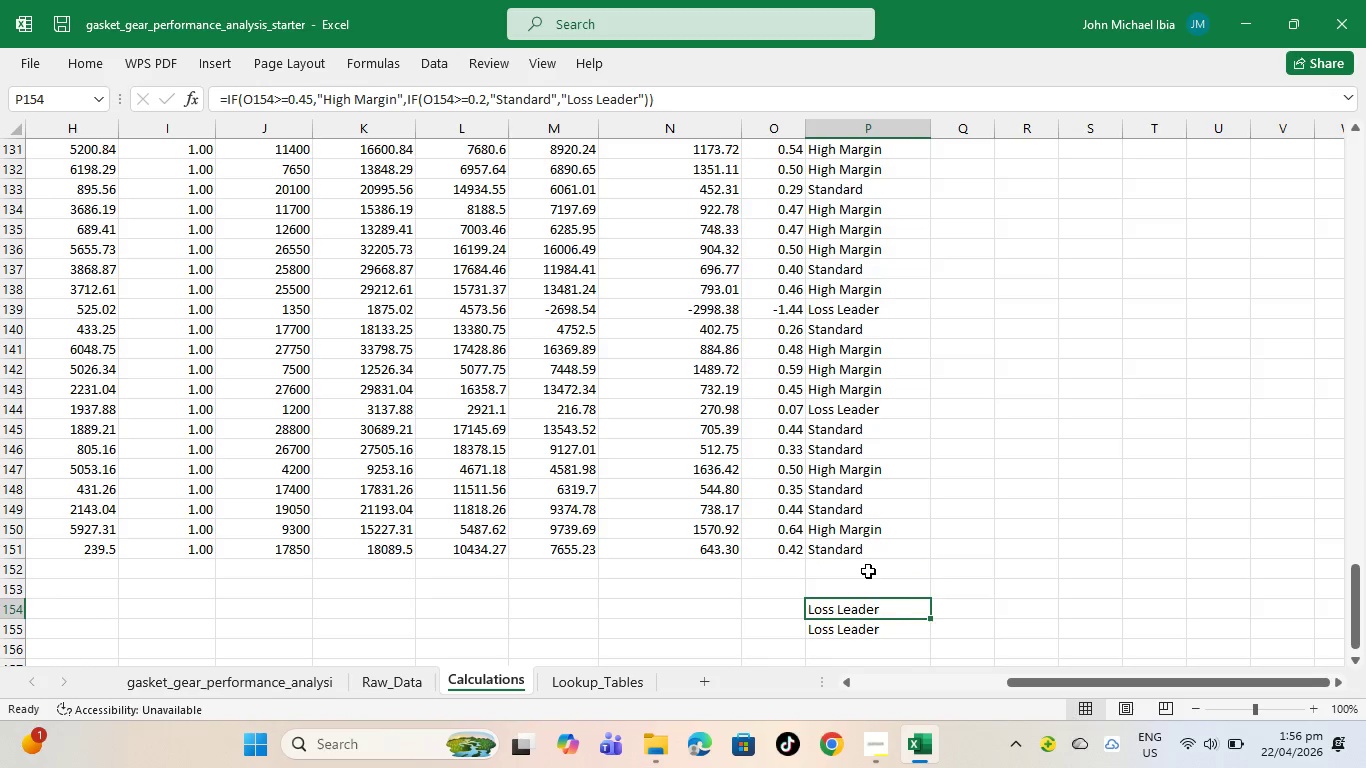 
key(Backspace)
 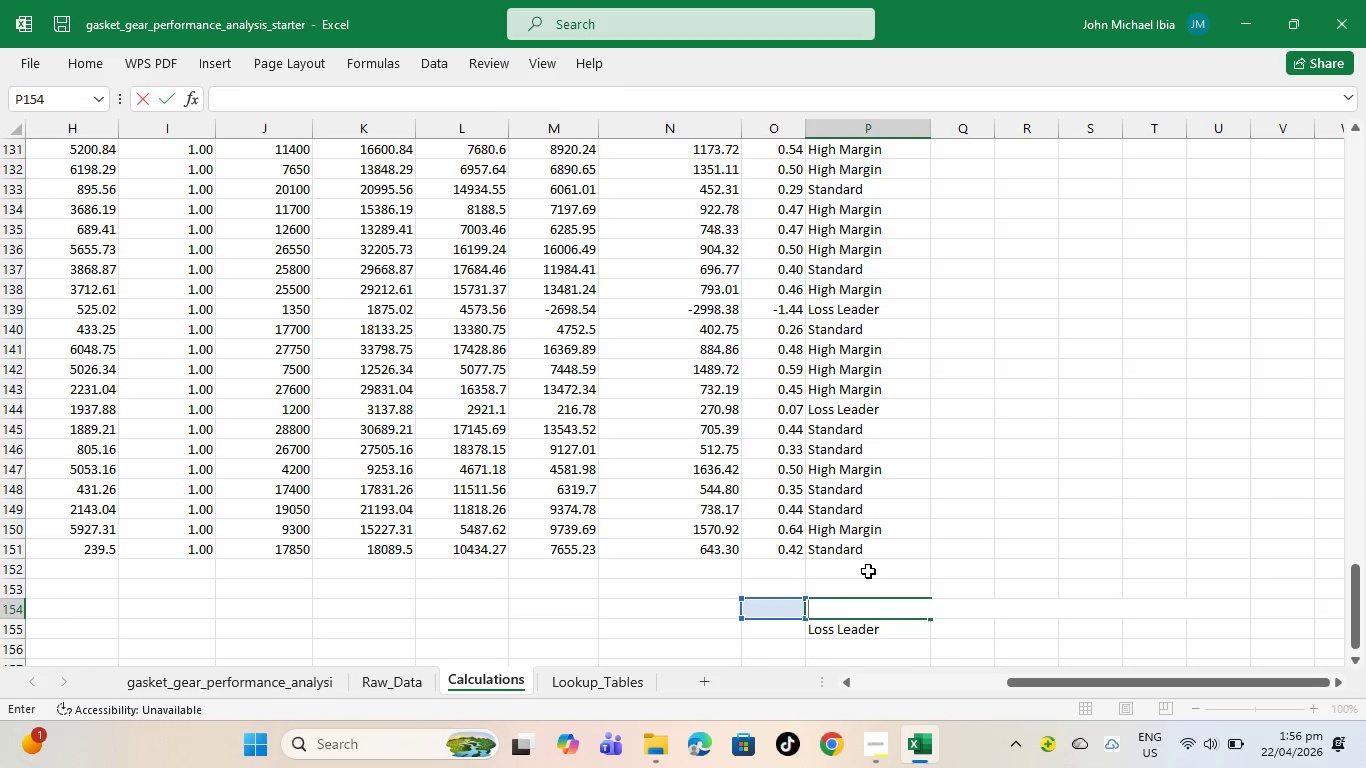 
hold_key(key=Enter, duration=0.31)
 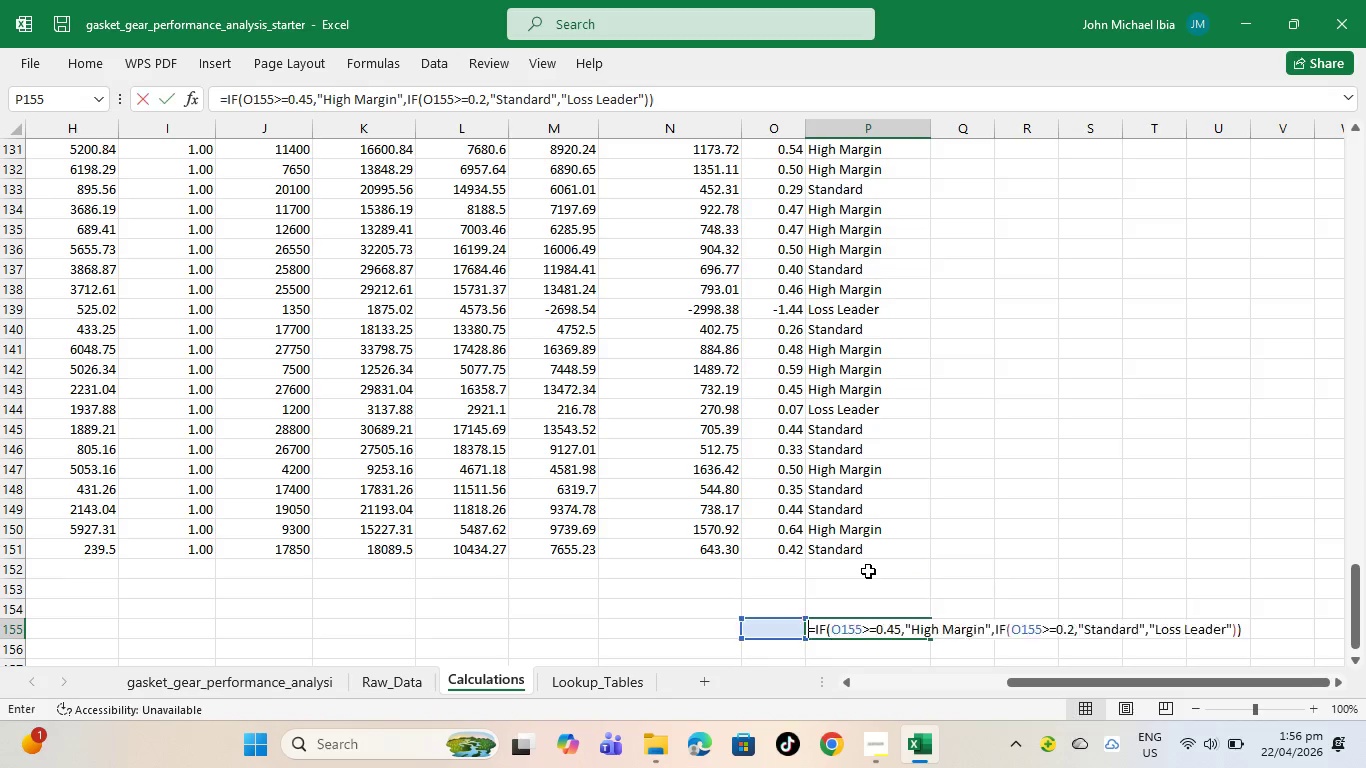 
key(Backspace)
 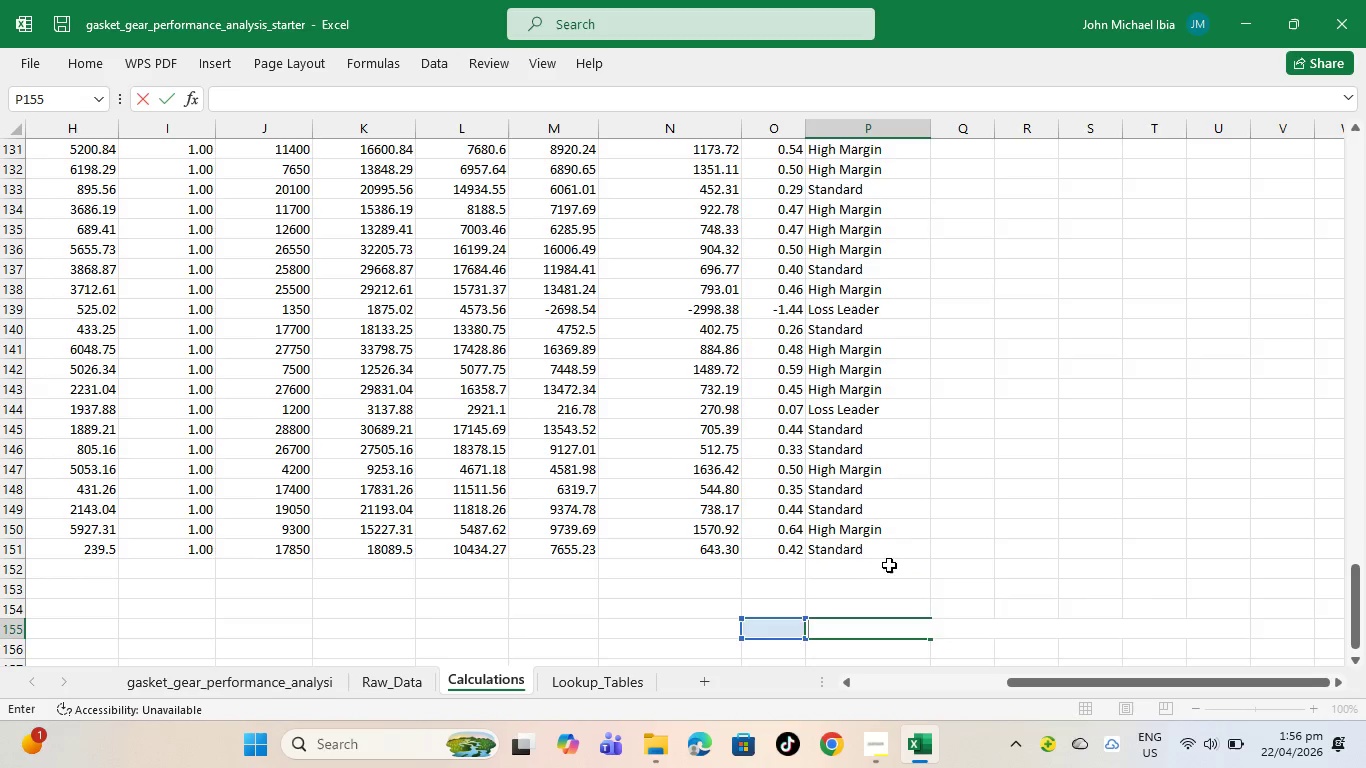 
scroll: coordinate [902, 538], scroll_direction: up, amount: 49.0
 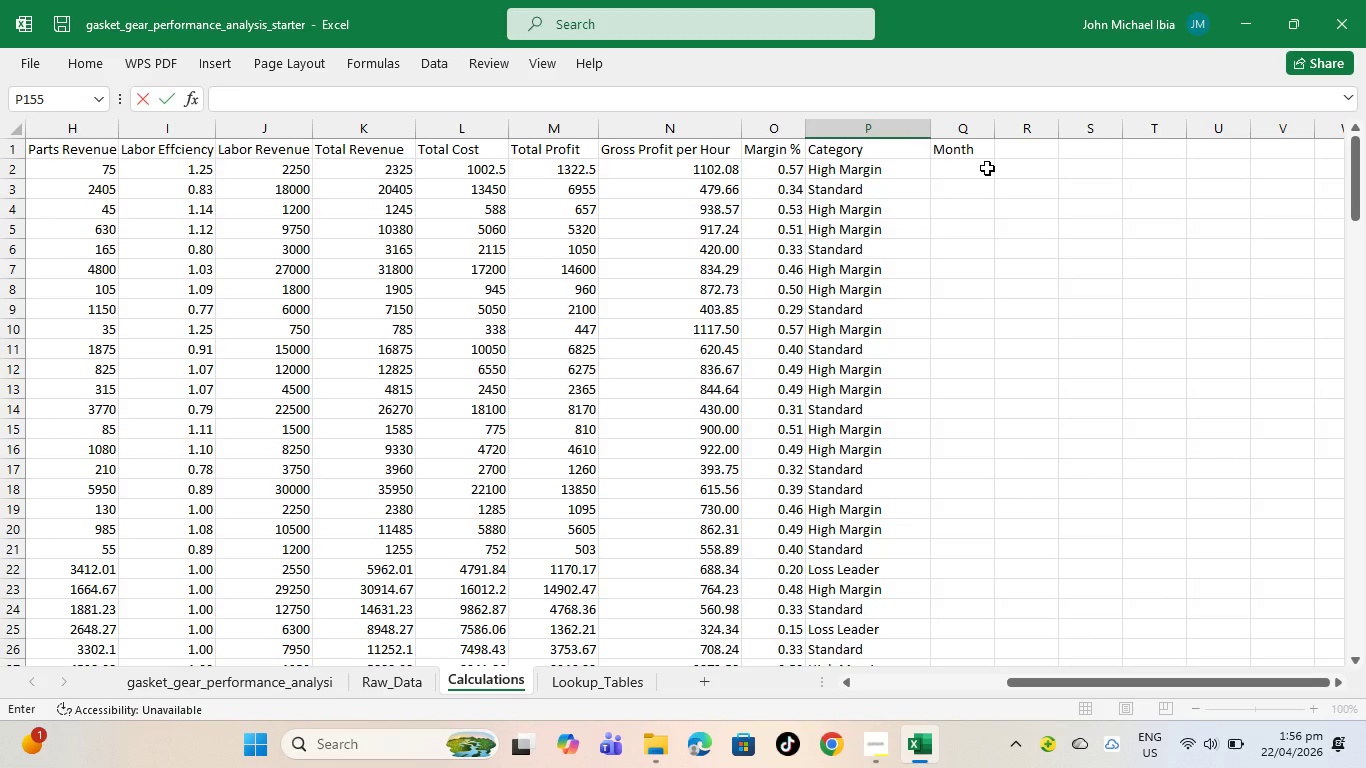 
left_click([987, 168])
 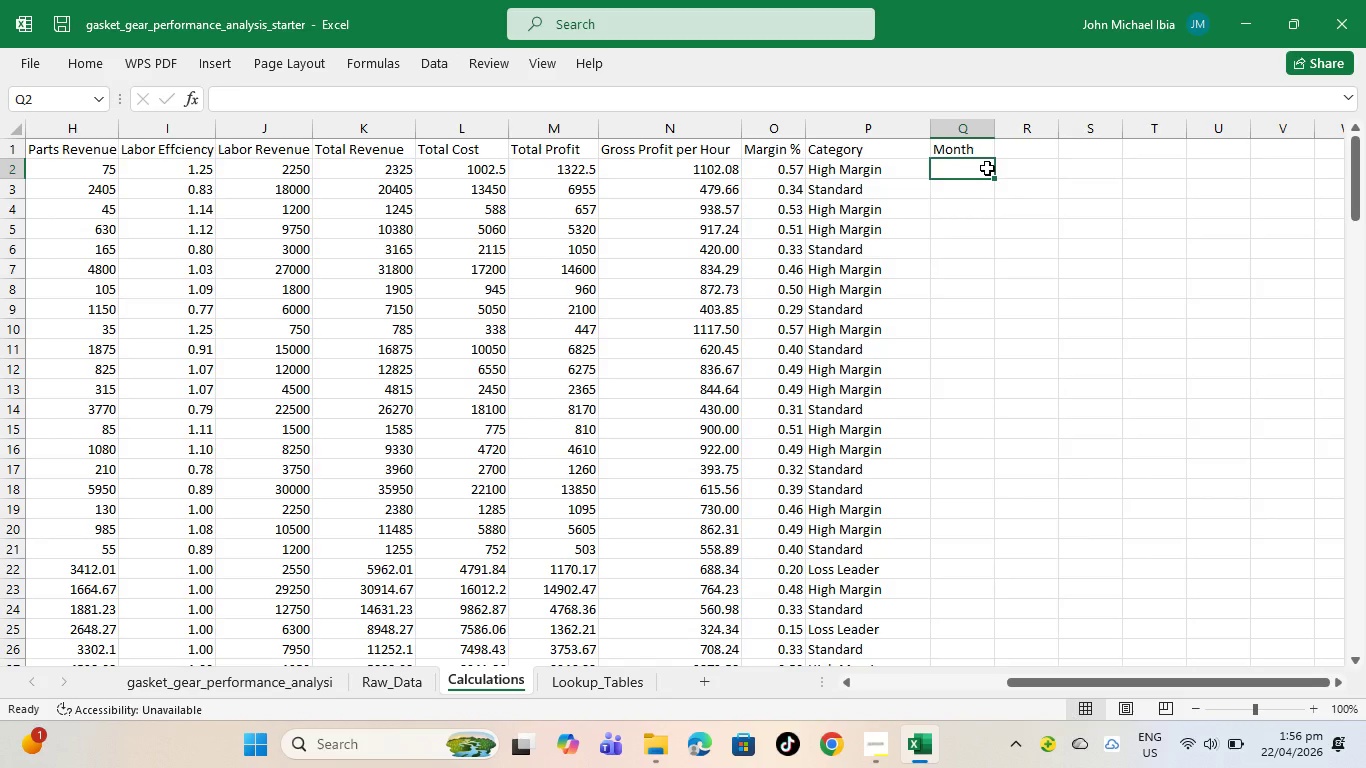 
wait(6.89)
 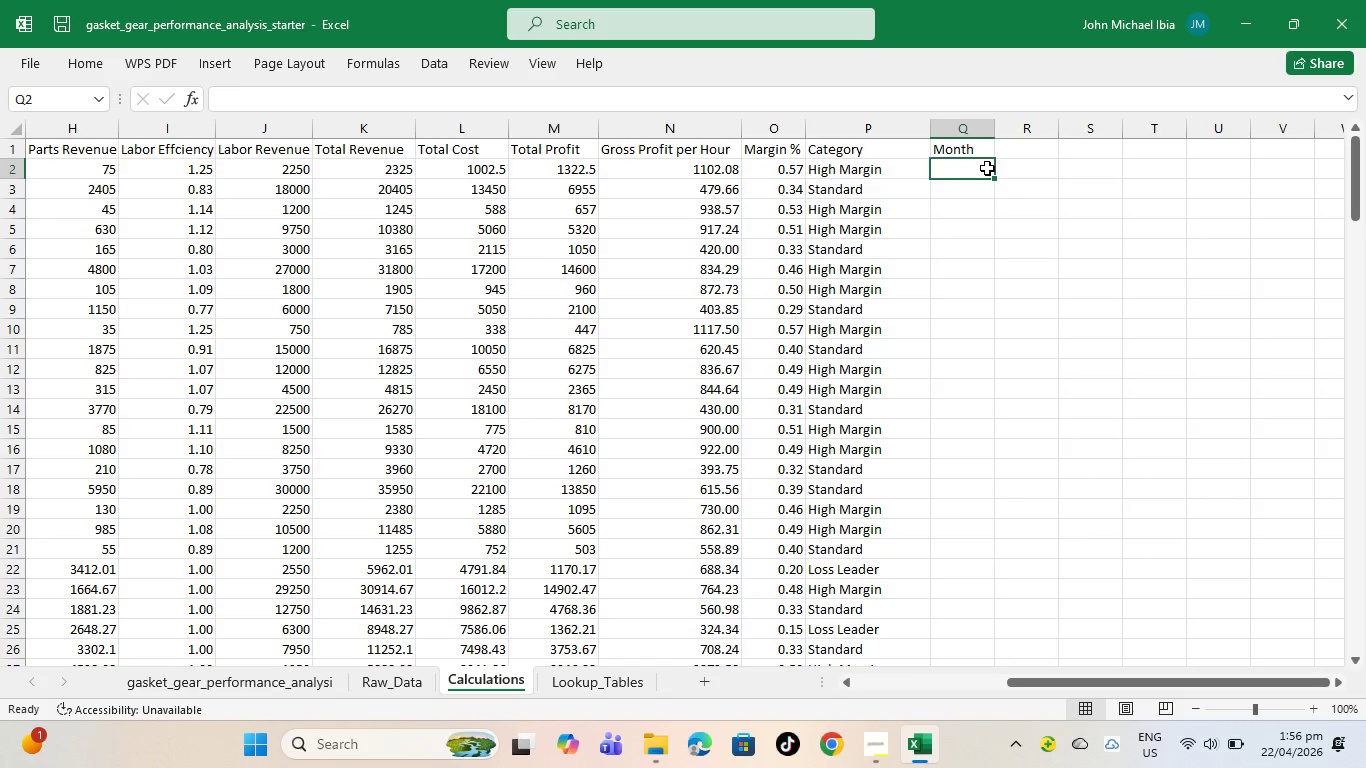 
type(=t)
key(Backspace)
type(TEXT()
 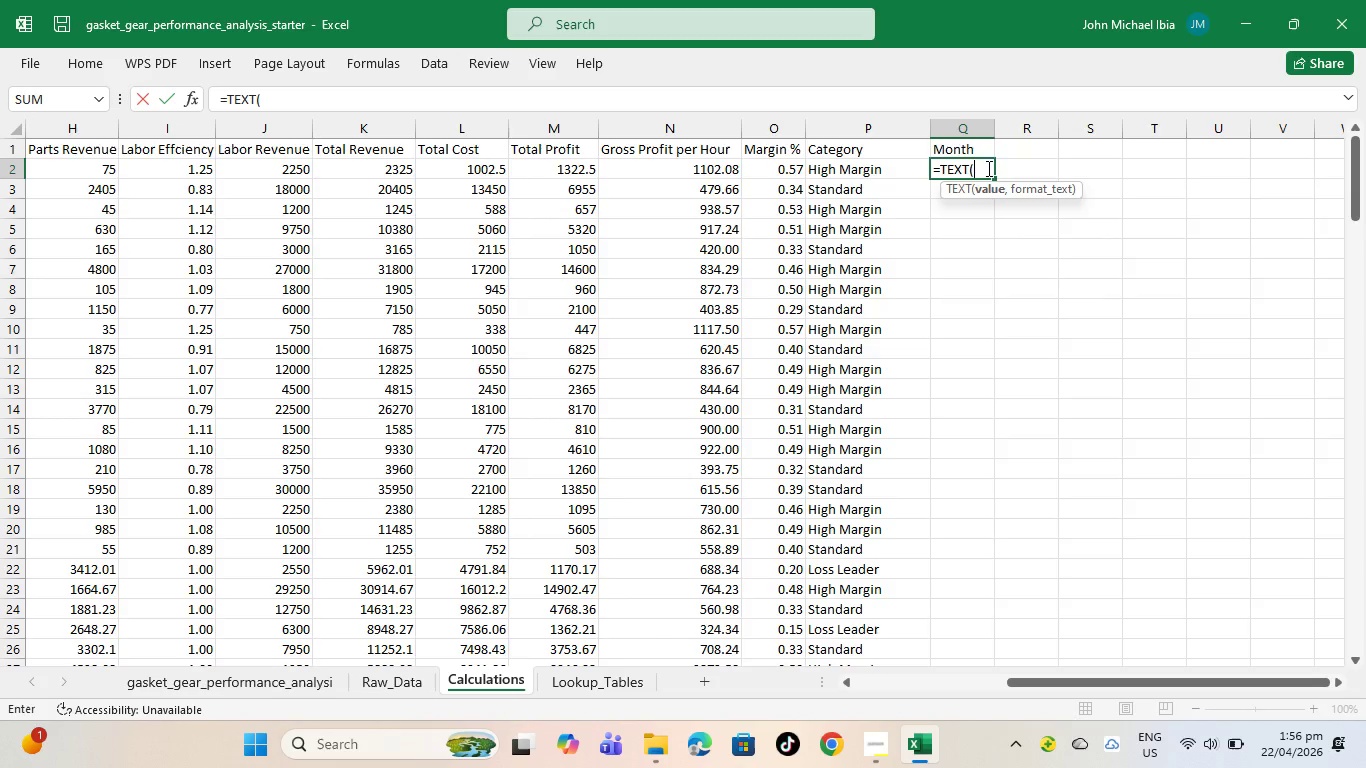 
type(B2)
 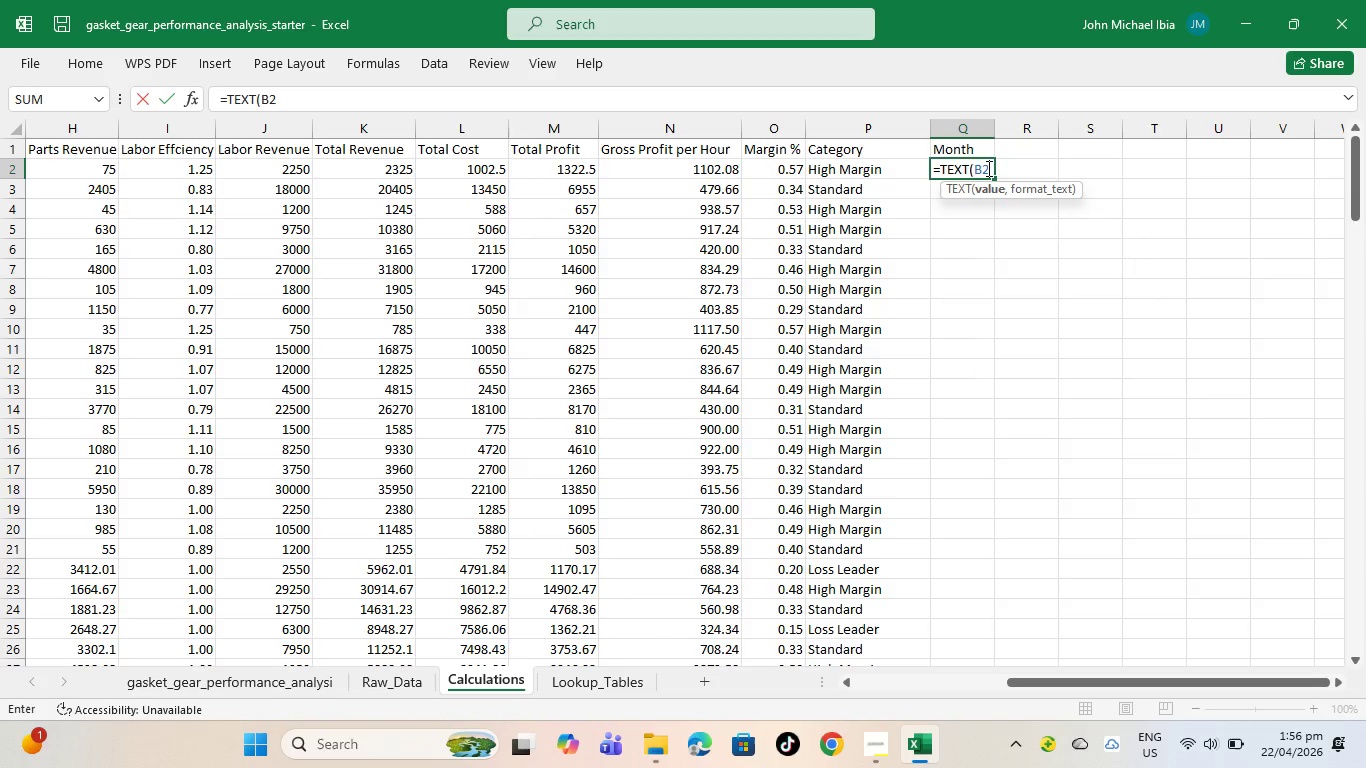 
key(Quote)
 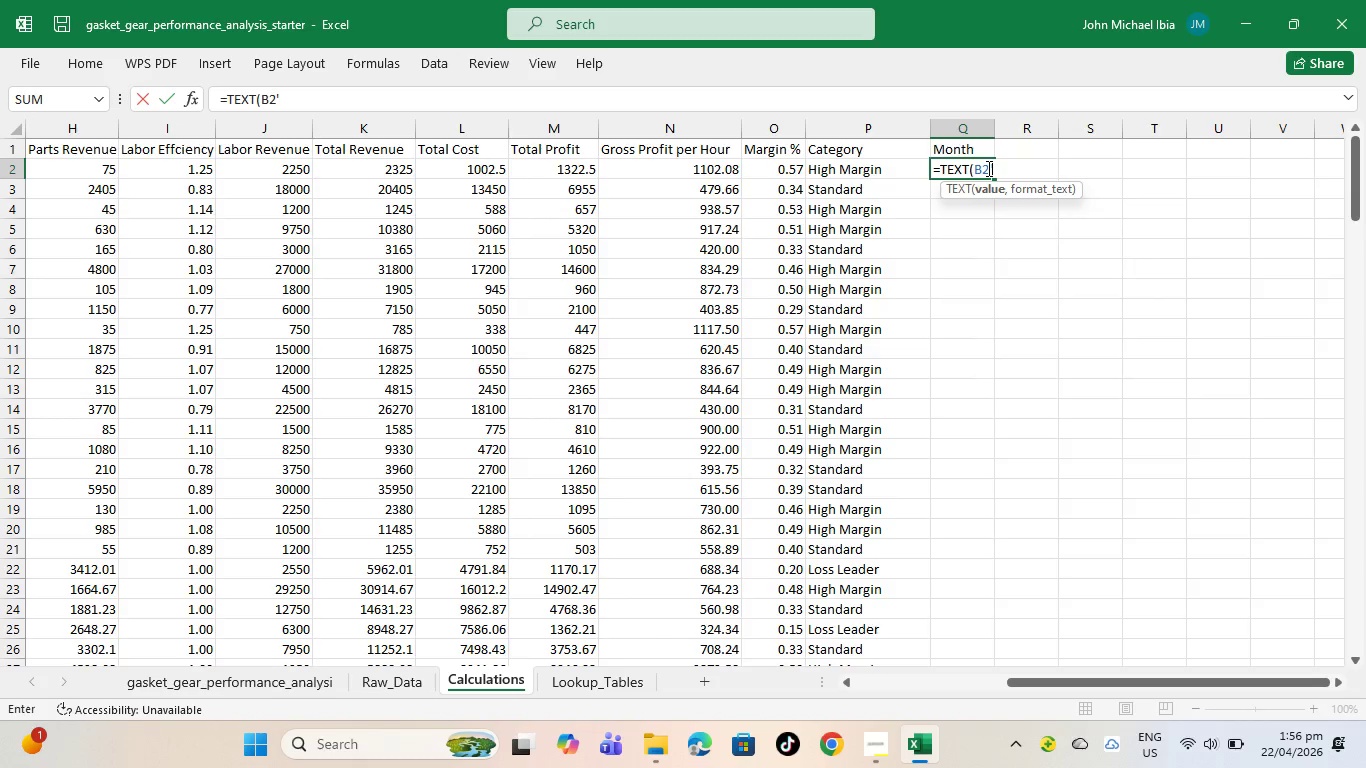 
key(Backspace)
 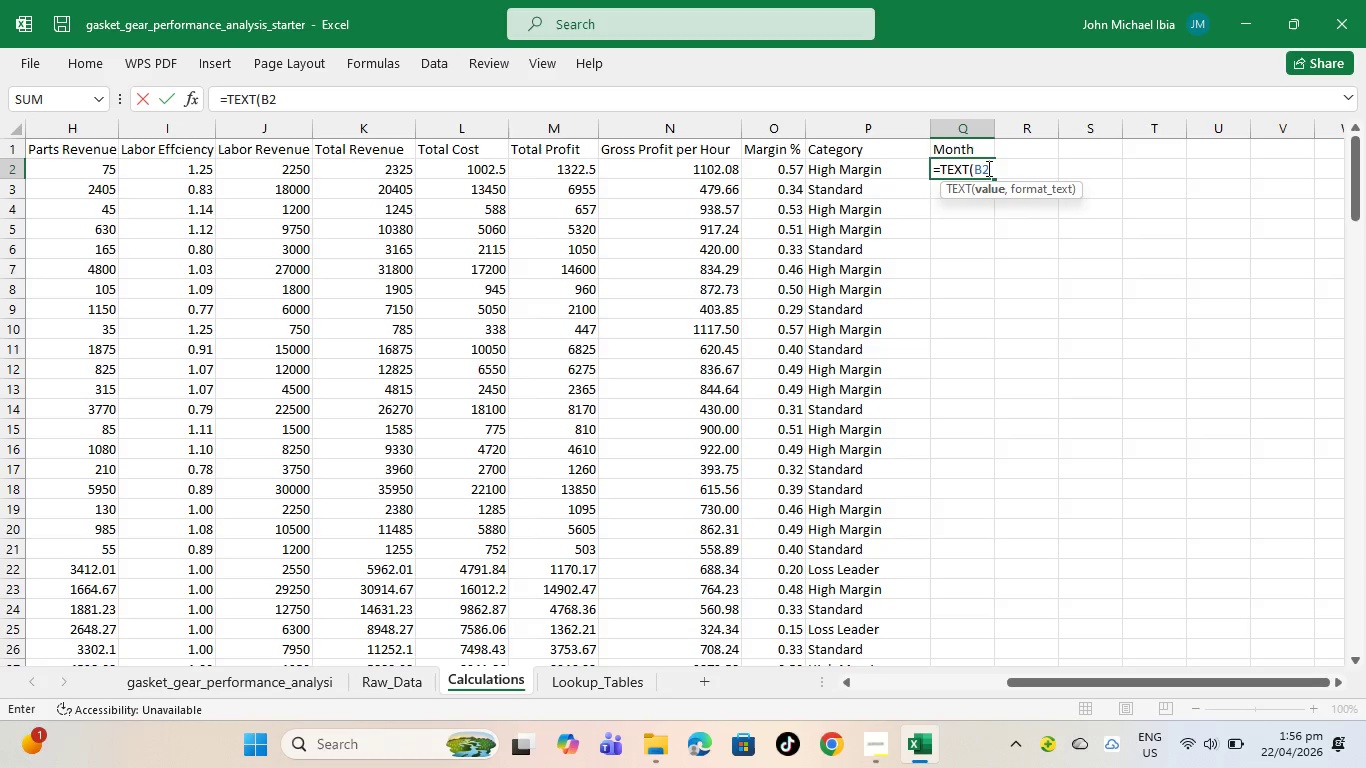 
key(Comma)
 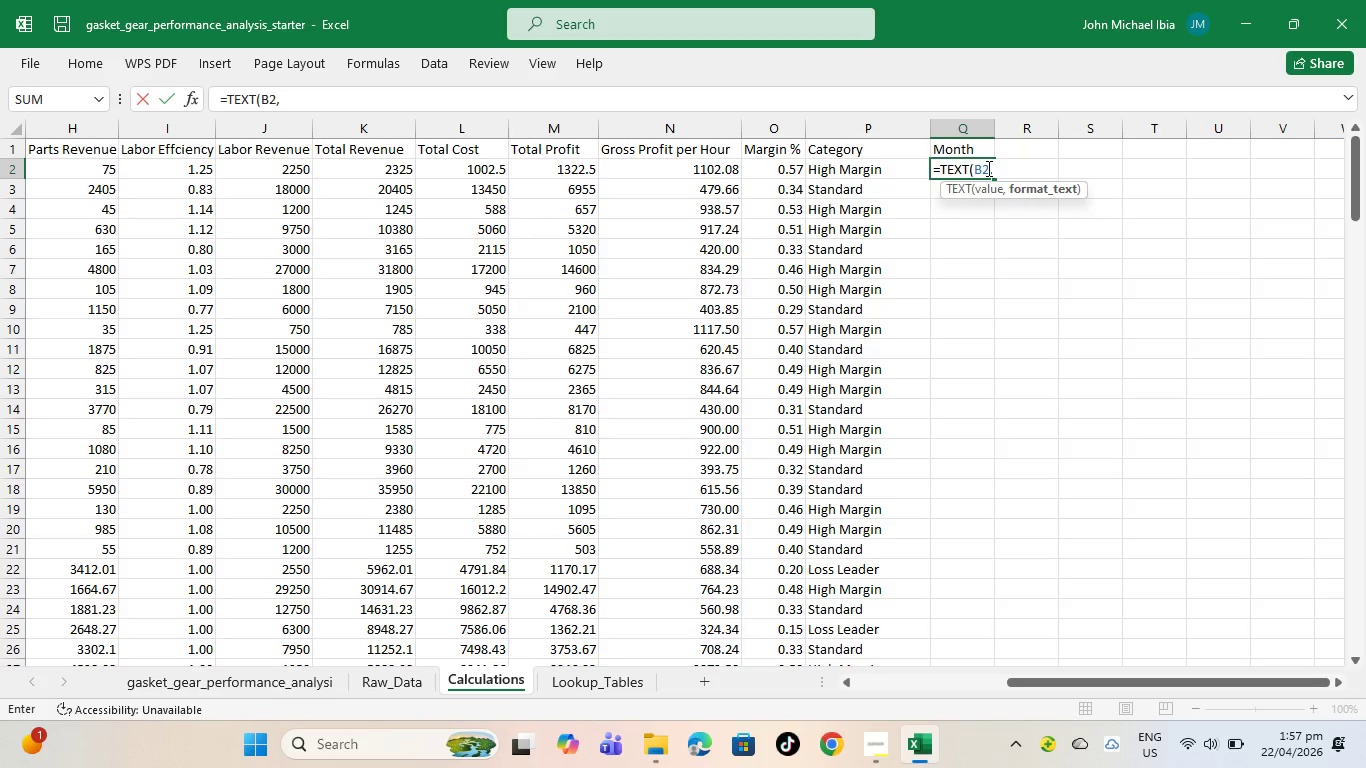 
type(mmm-yyy)
 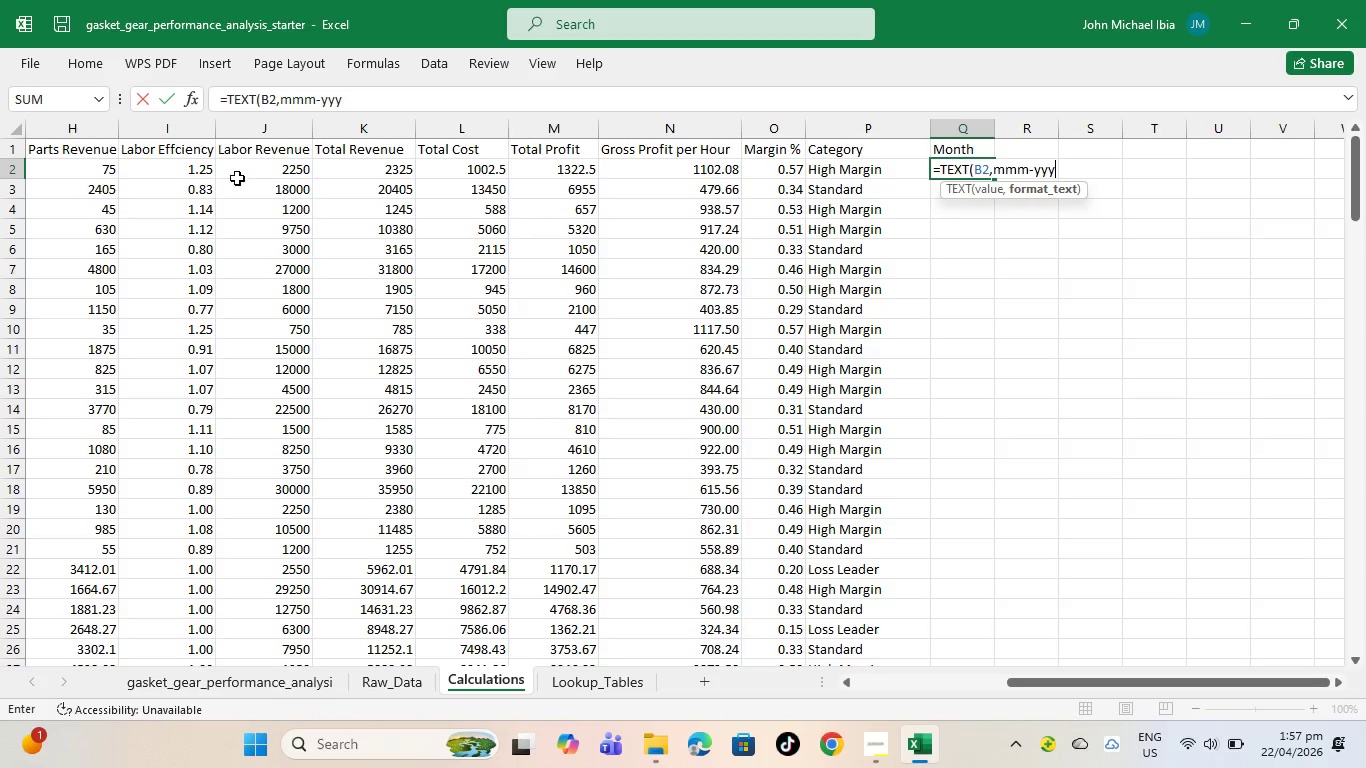 
wait(7.14)
 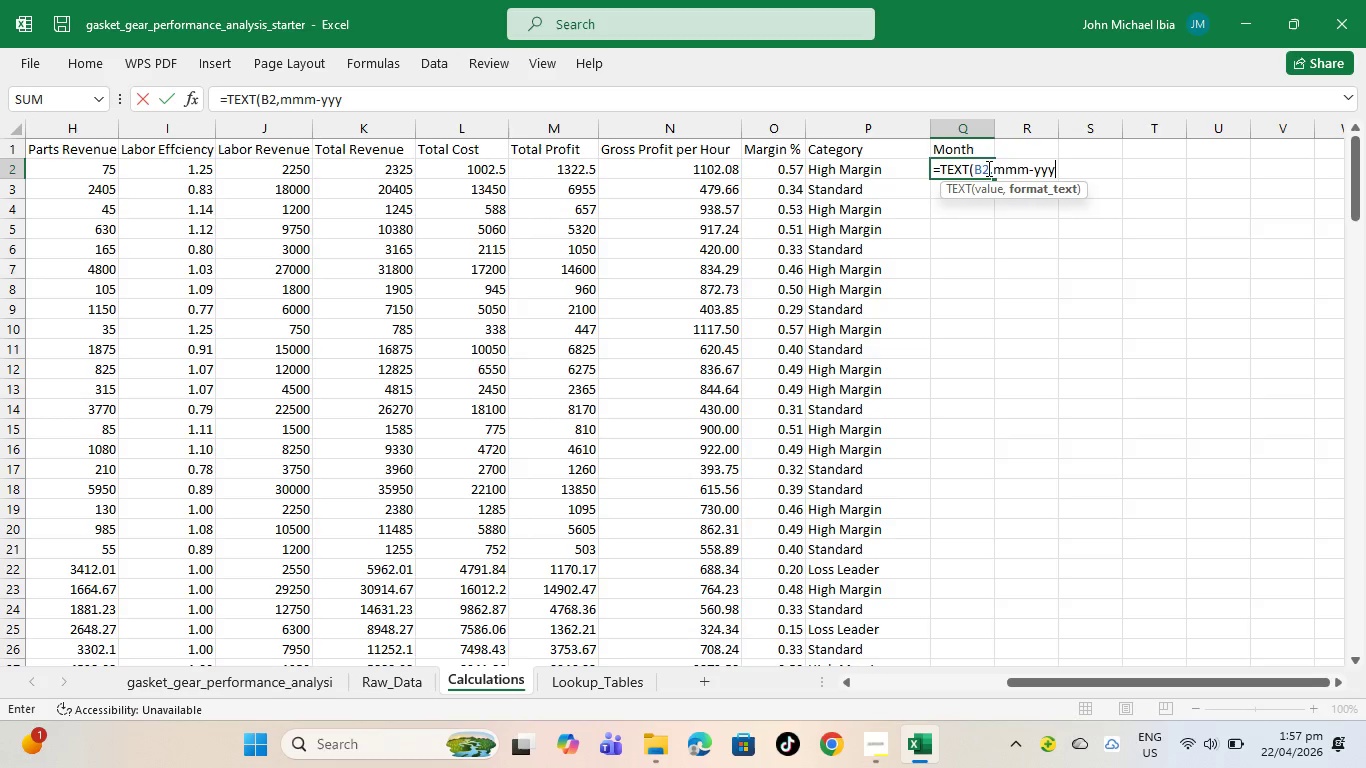 
left_click([281, 93])
 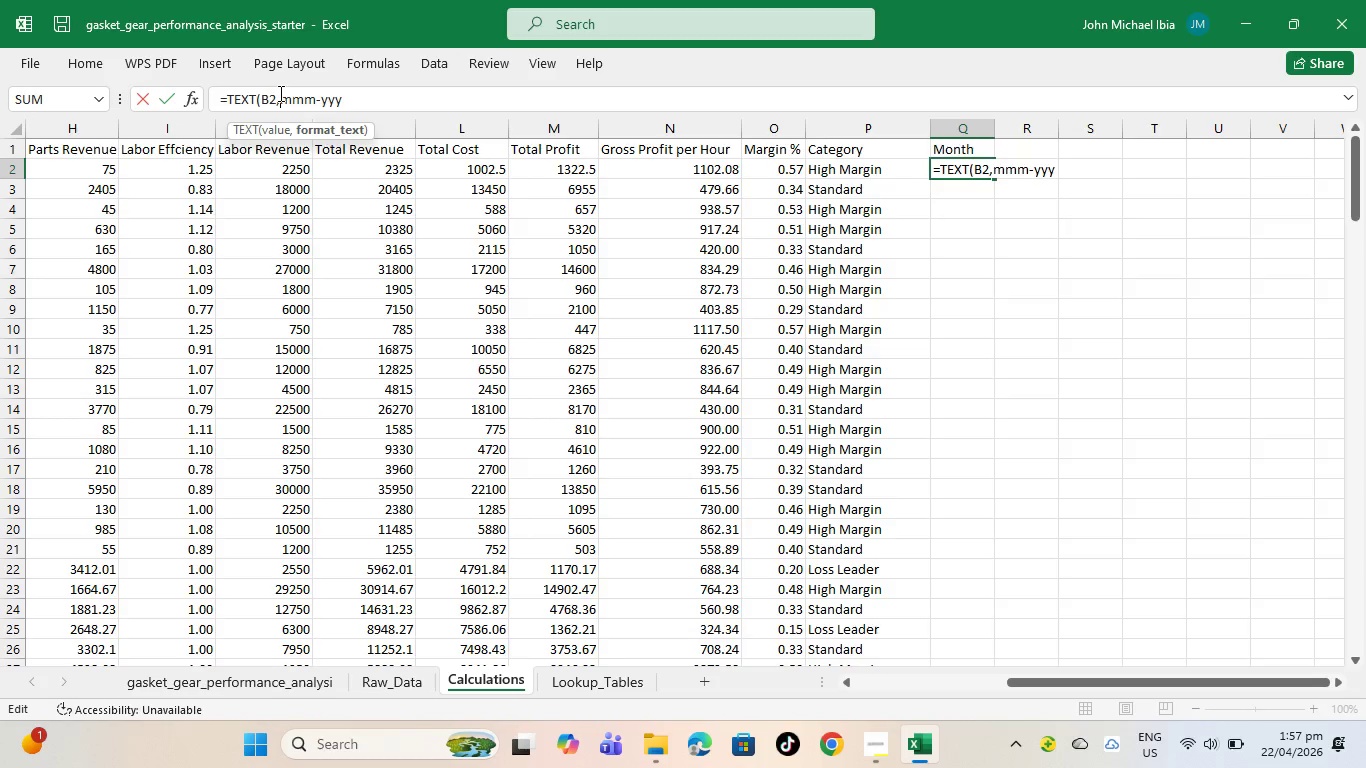 
key(Shift+Quote)
 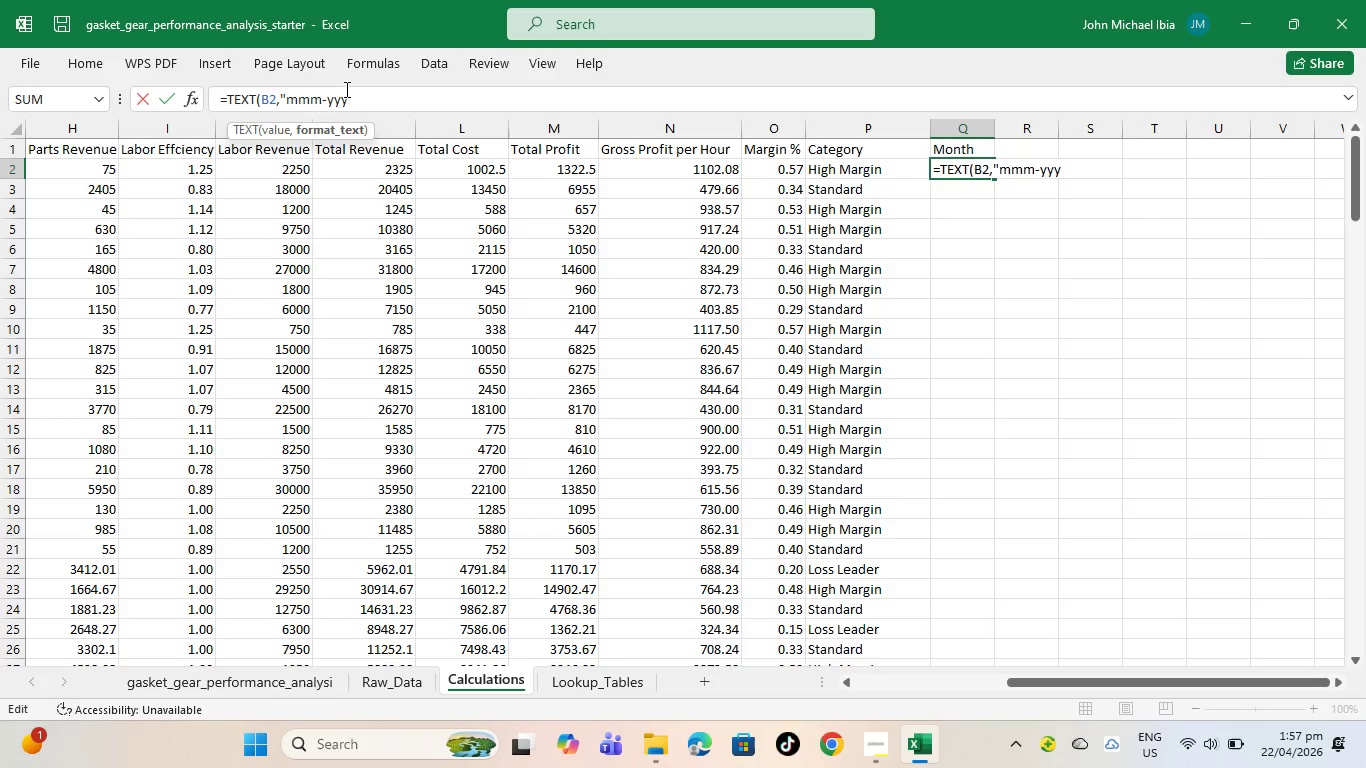 
left_click([350, 98])
 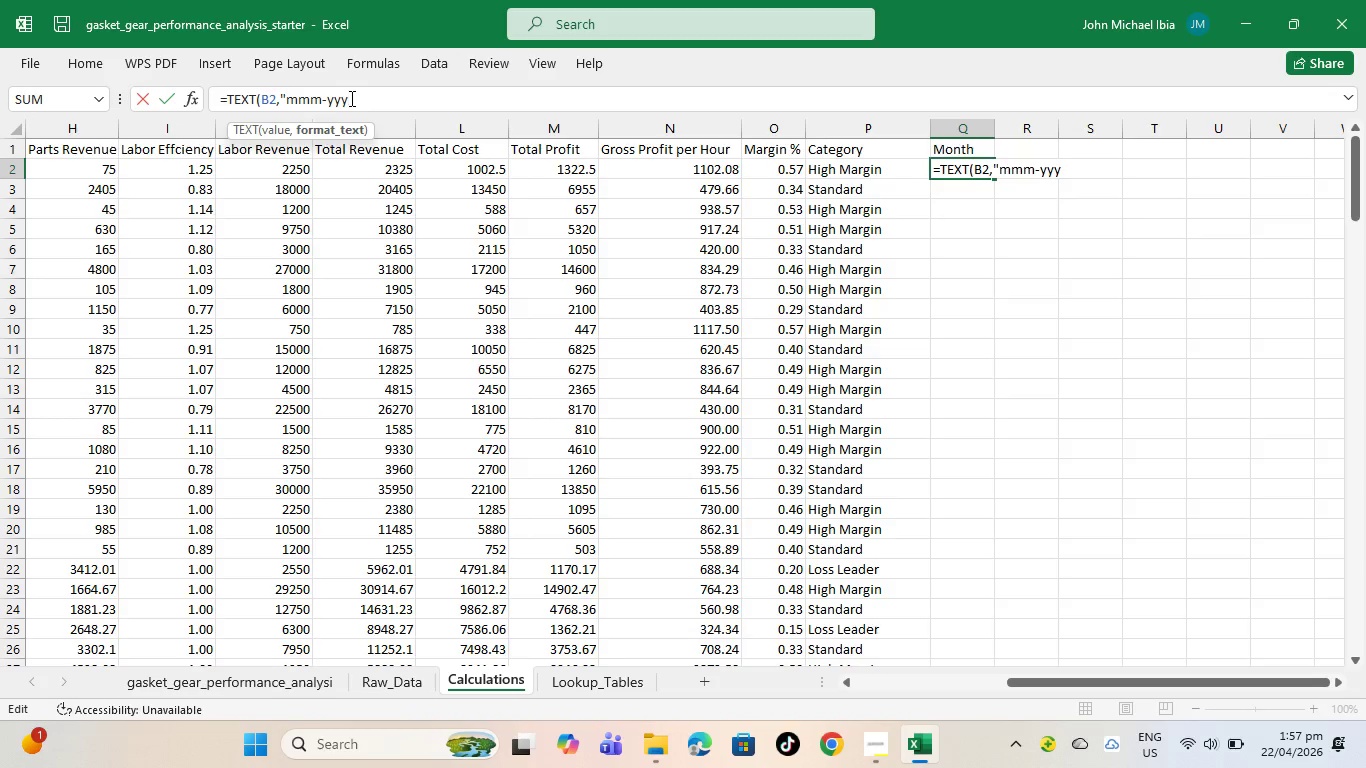 
key(Shift+Quote)
 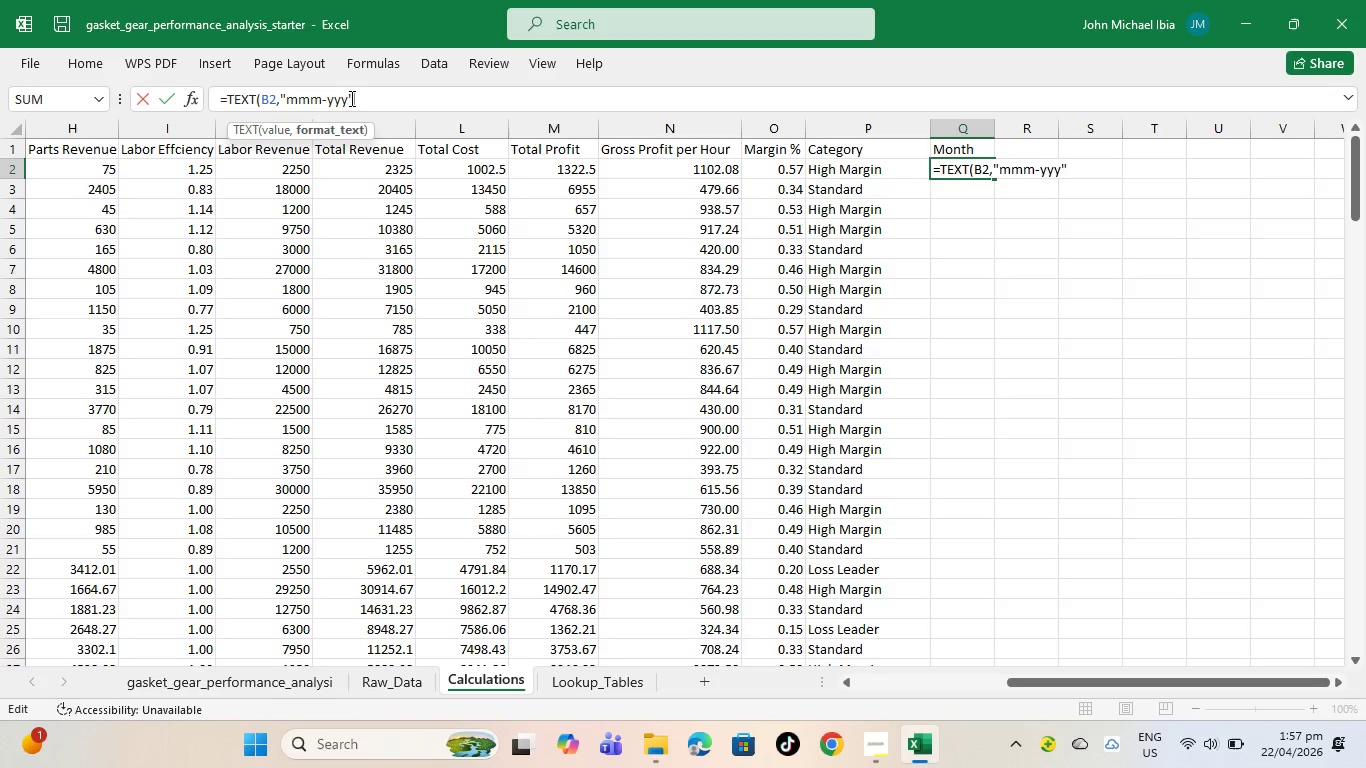 
key(Shift+0)
 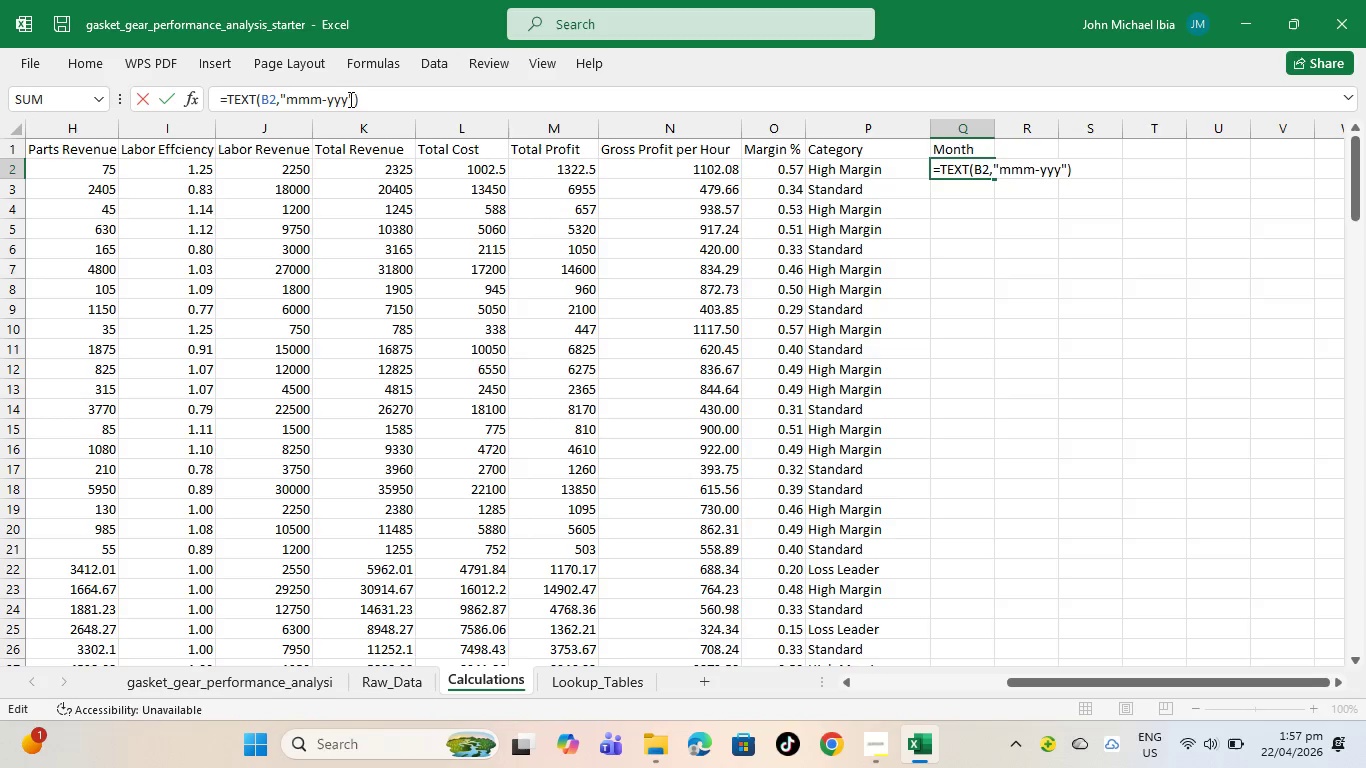 
key(Enter)
 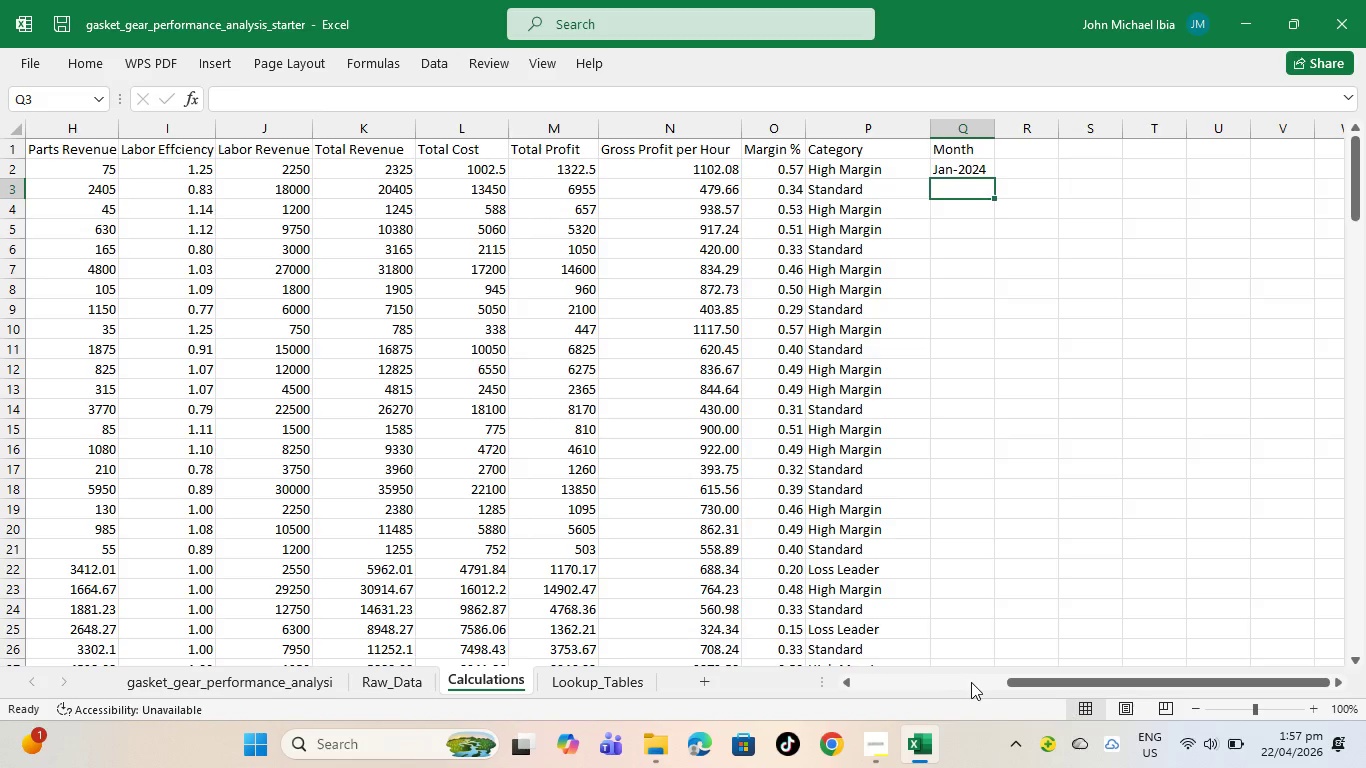 
wait(7.49)
 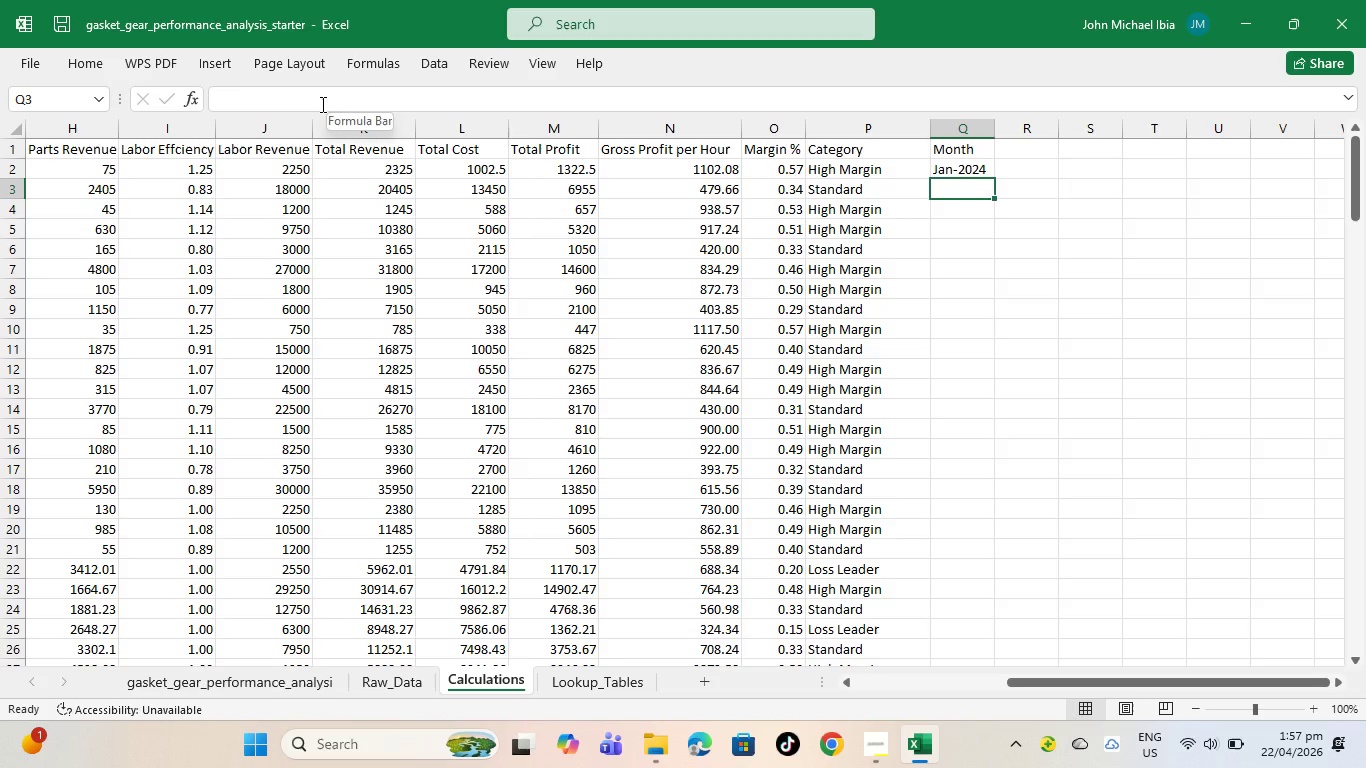 
left_click([842, 686])
 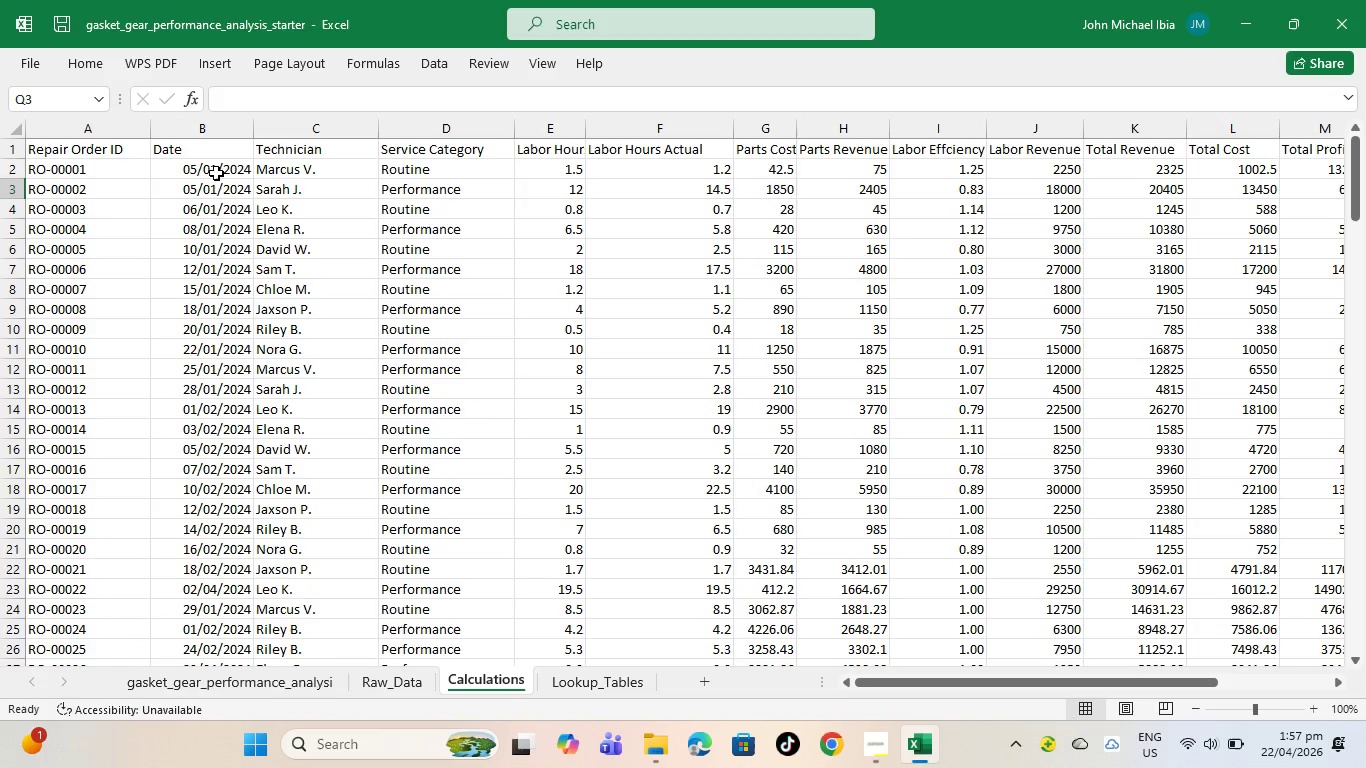 
scroll: coordinate [1219, 406], scroll_direction: down, amount: 2.0
 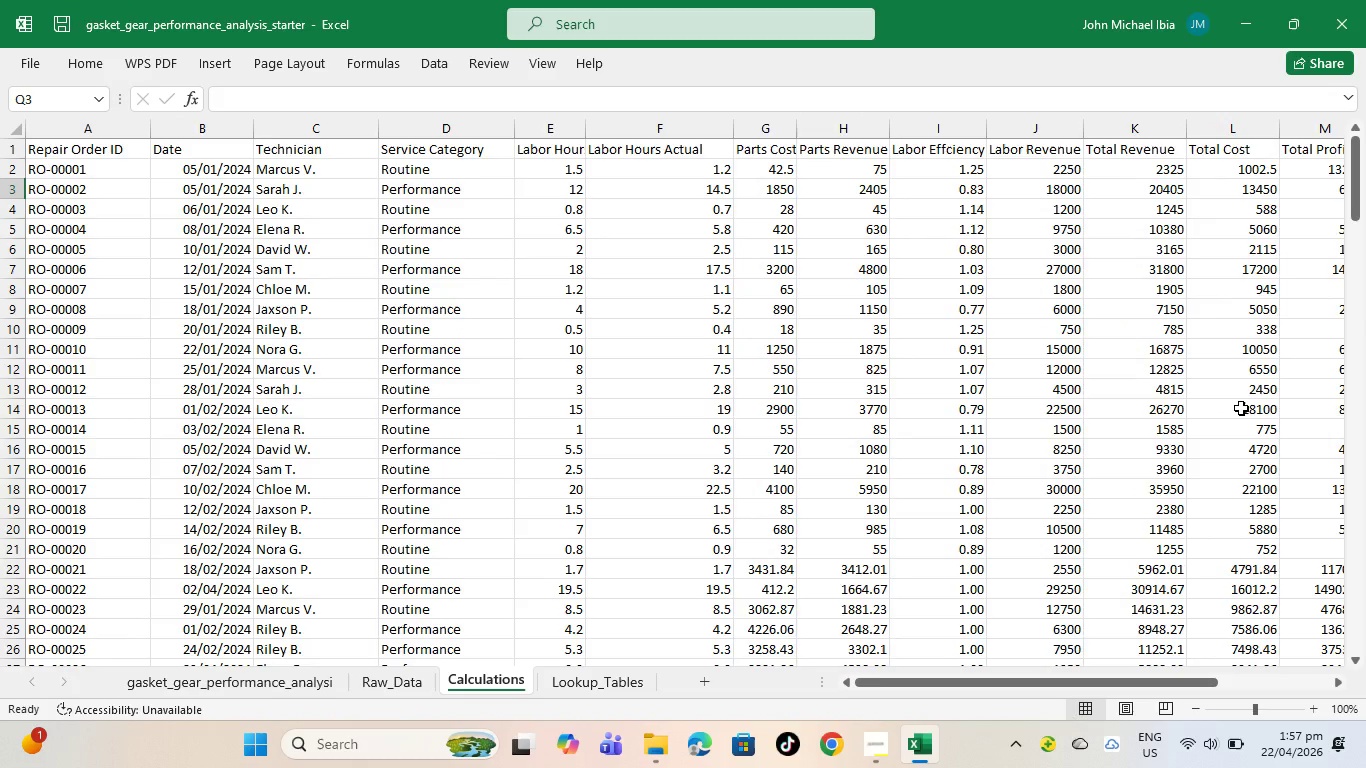 
scroll: coordinate [1241, 408], scroll_direction: up, amount: 11.0
 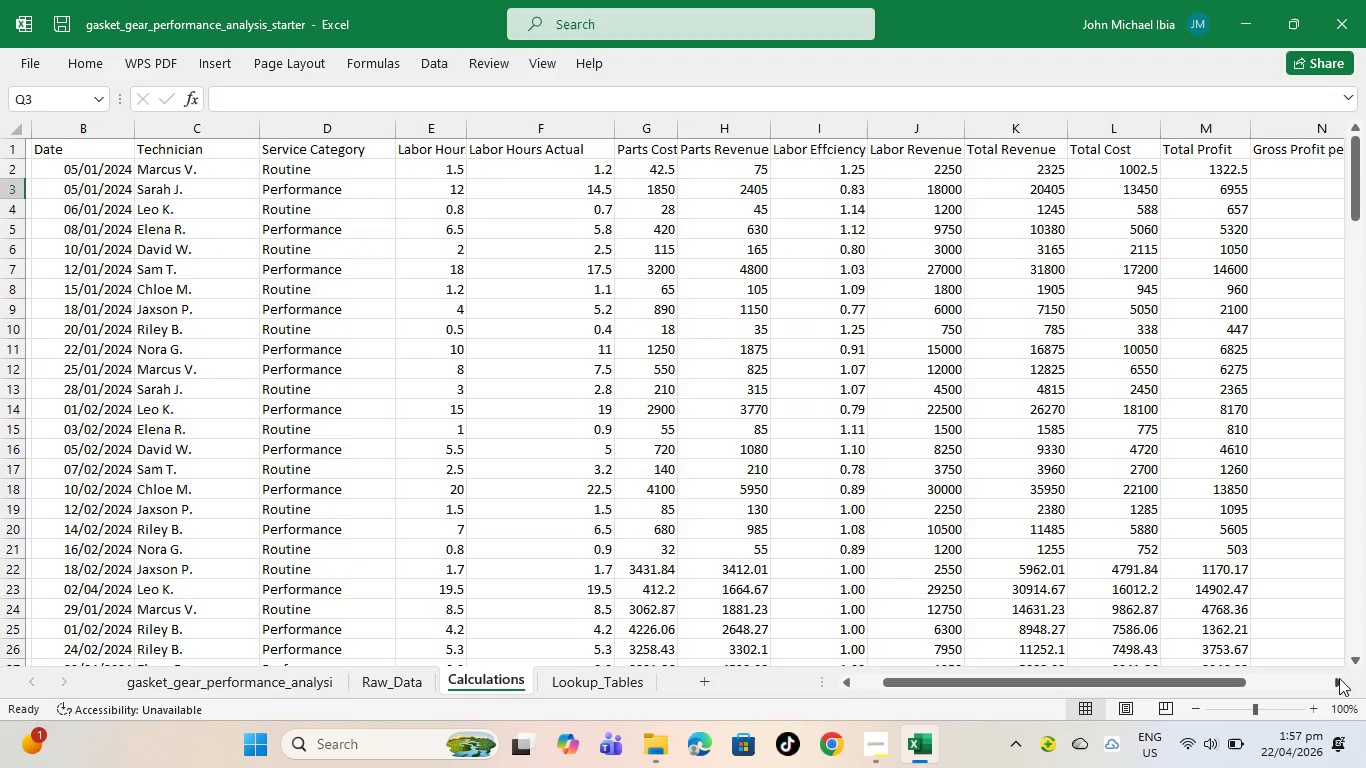 
left_click([1339, 678])
 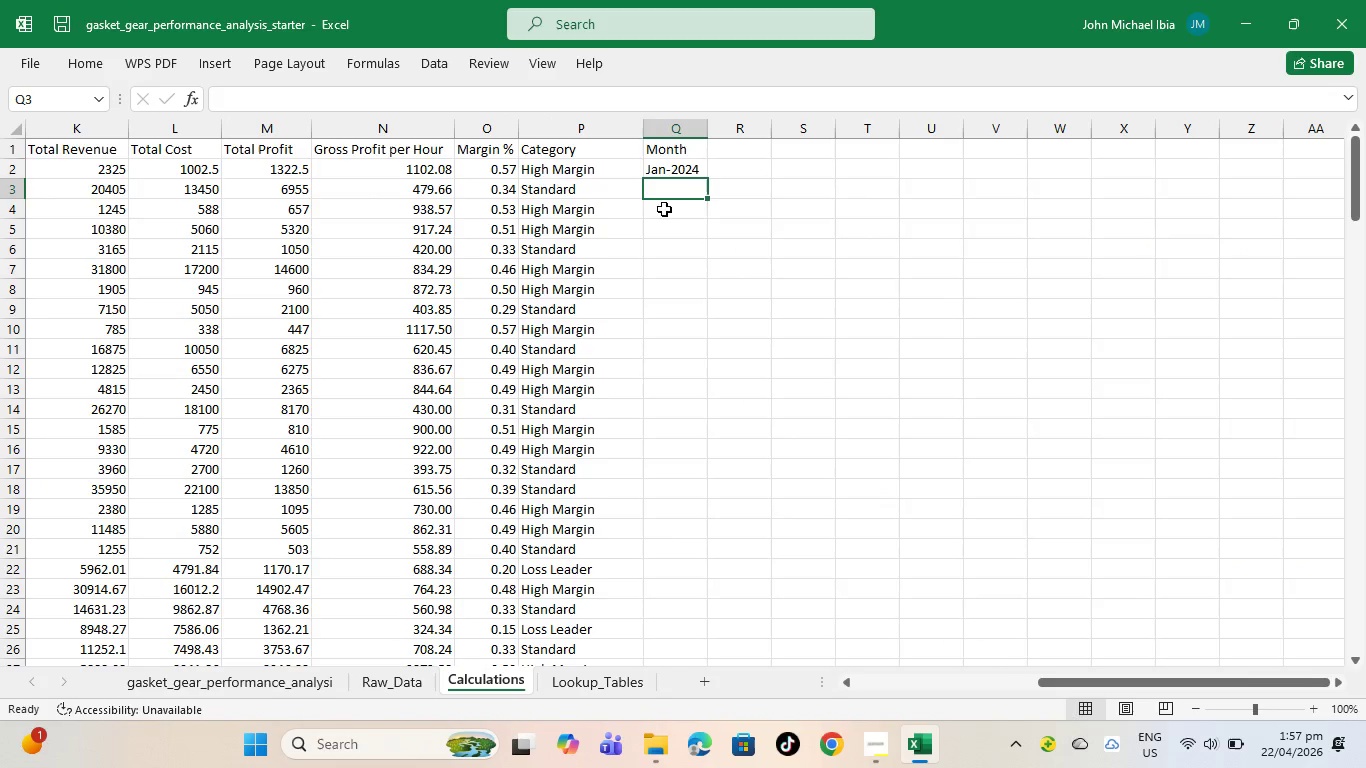 
left_click([685, 162])
 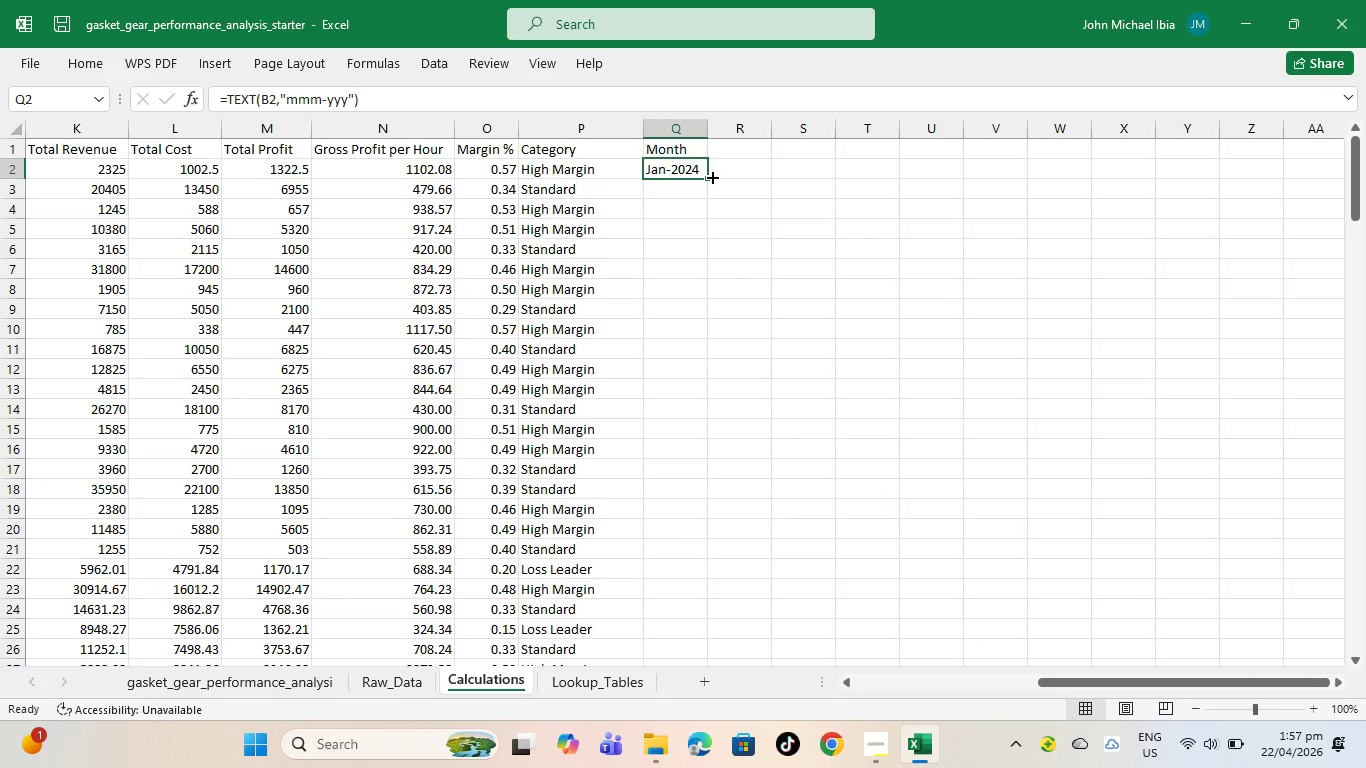 
left_click_drag(start_coordinate=[711, 176], to_coordinate=[704, 245])
 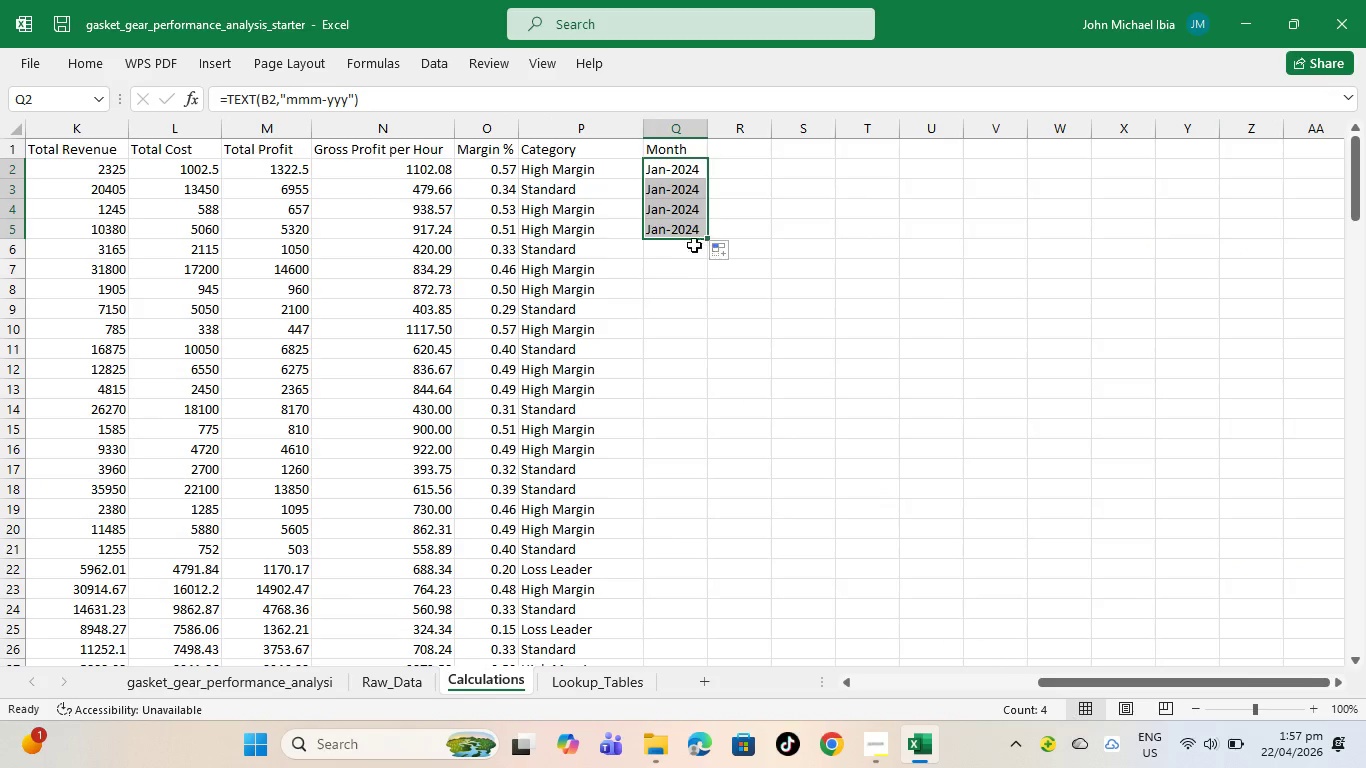 
left_click([686, 235])
 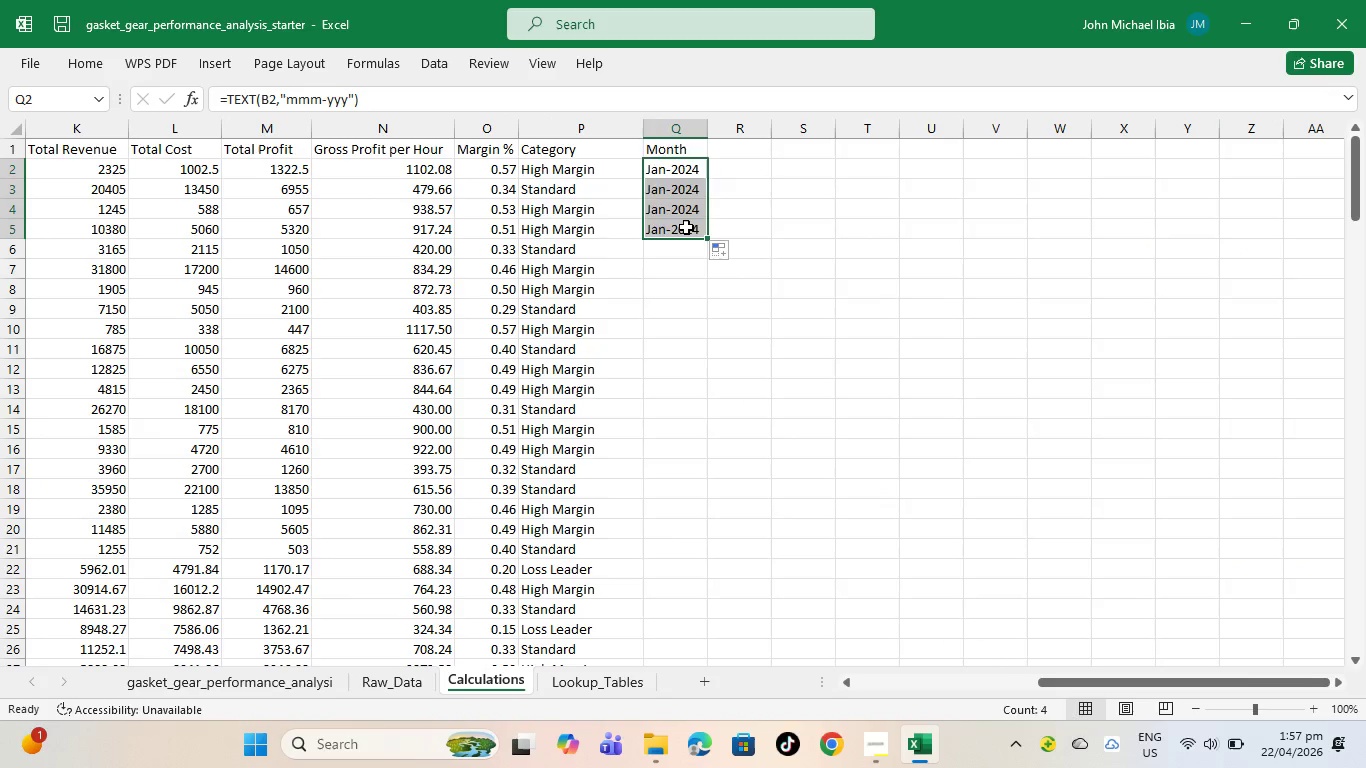 
left_click([686, 227])
 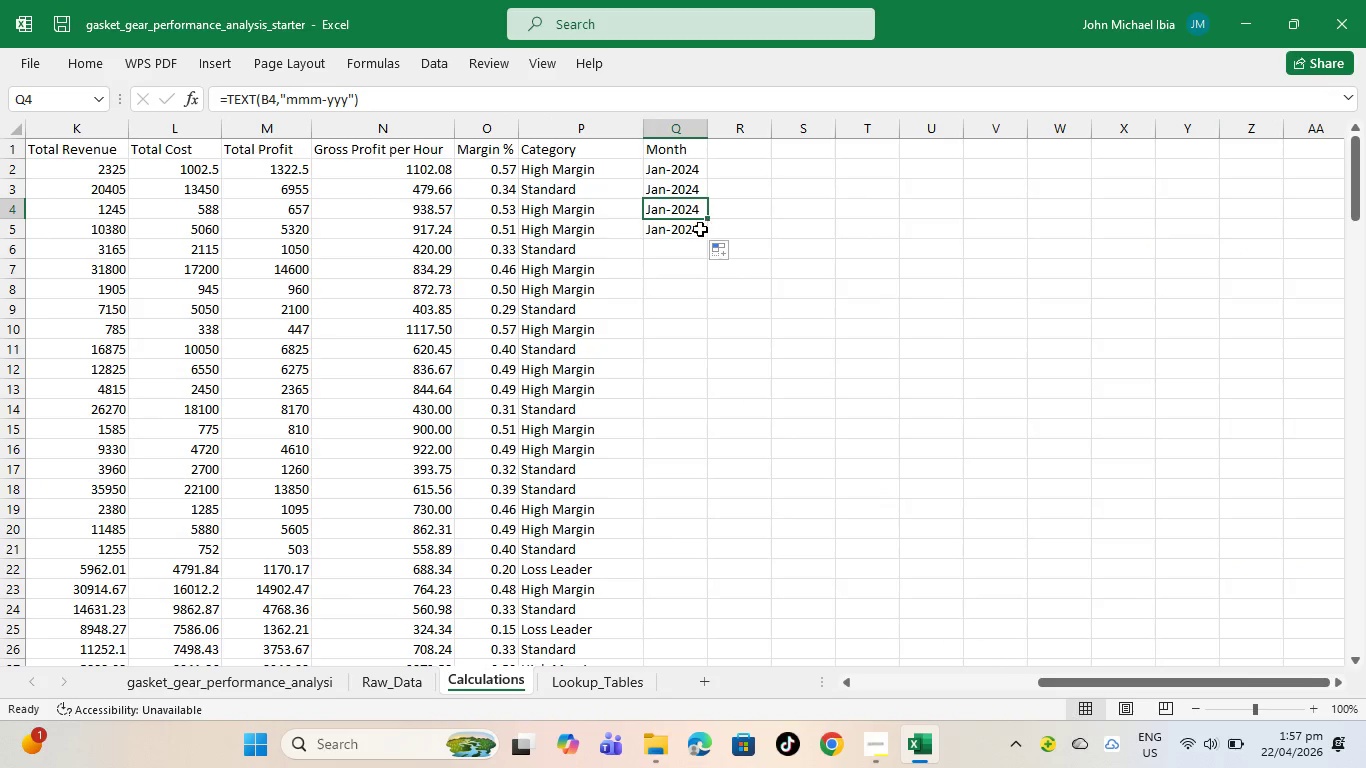 
left_click([692, 231])
 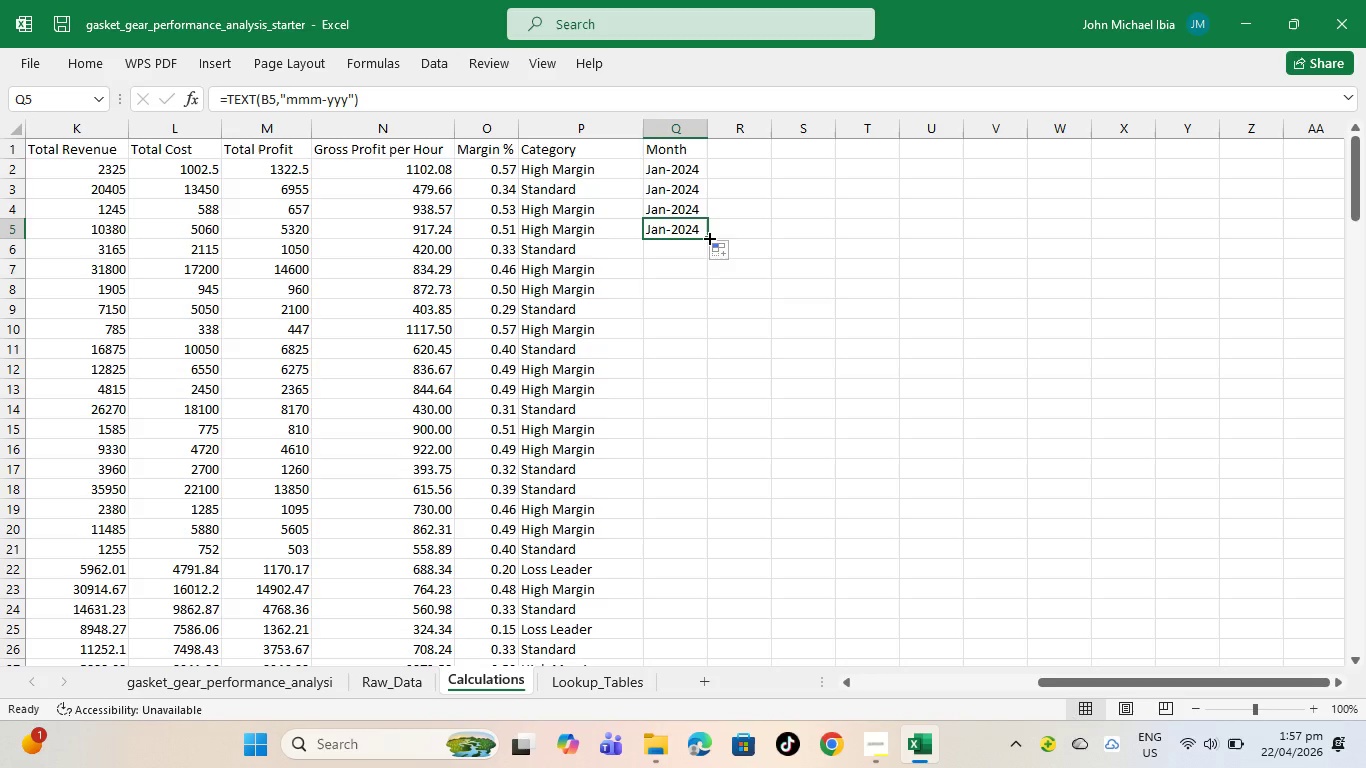 
left_click_drag(start_coordinate=[708, 237], to_coordinate=[748, 543])
 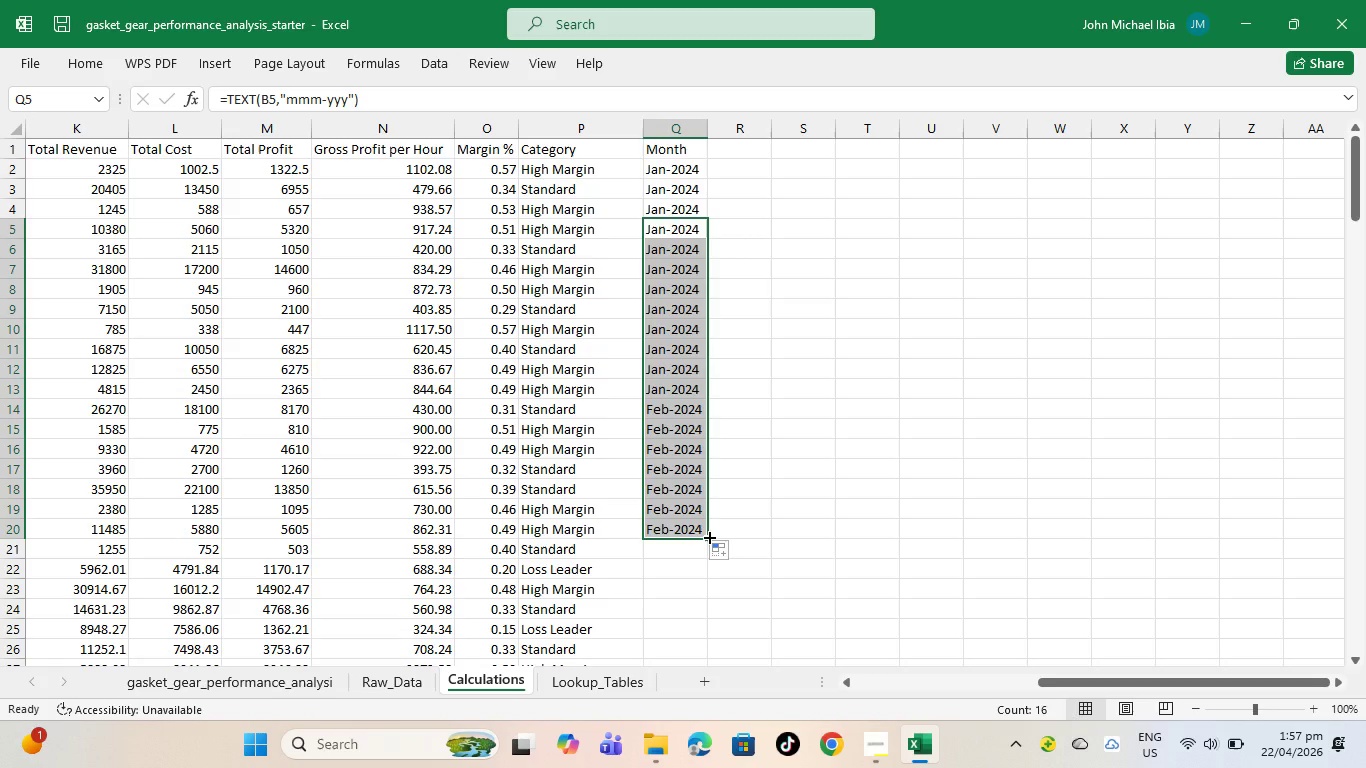 
left_click_drag(start_coordinate=[708, 536], to_coordinate=[735, 767])
 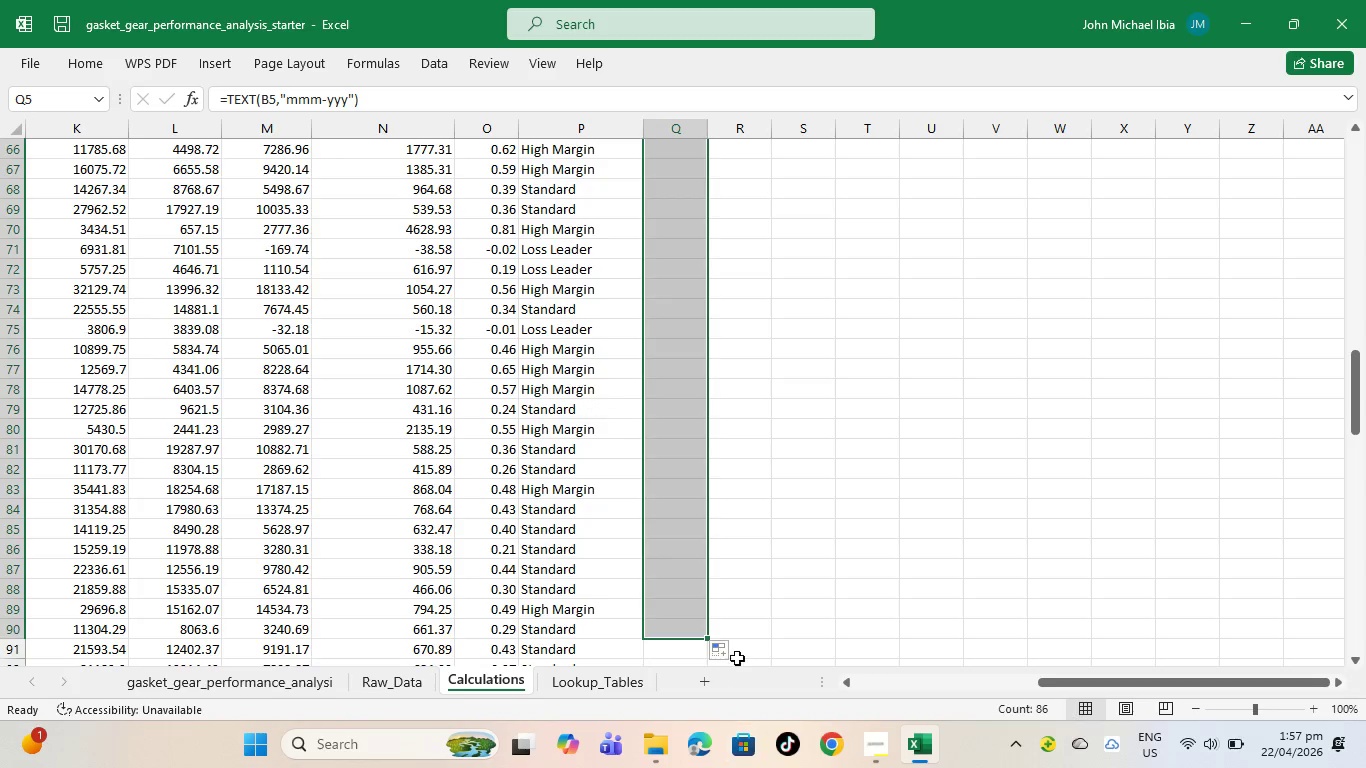 
mouse_move([714, 653])
 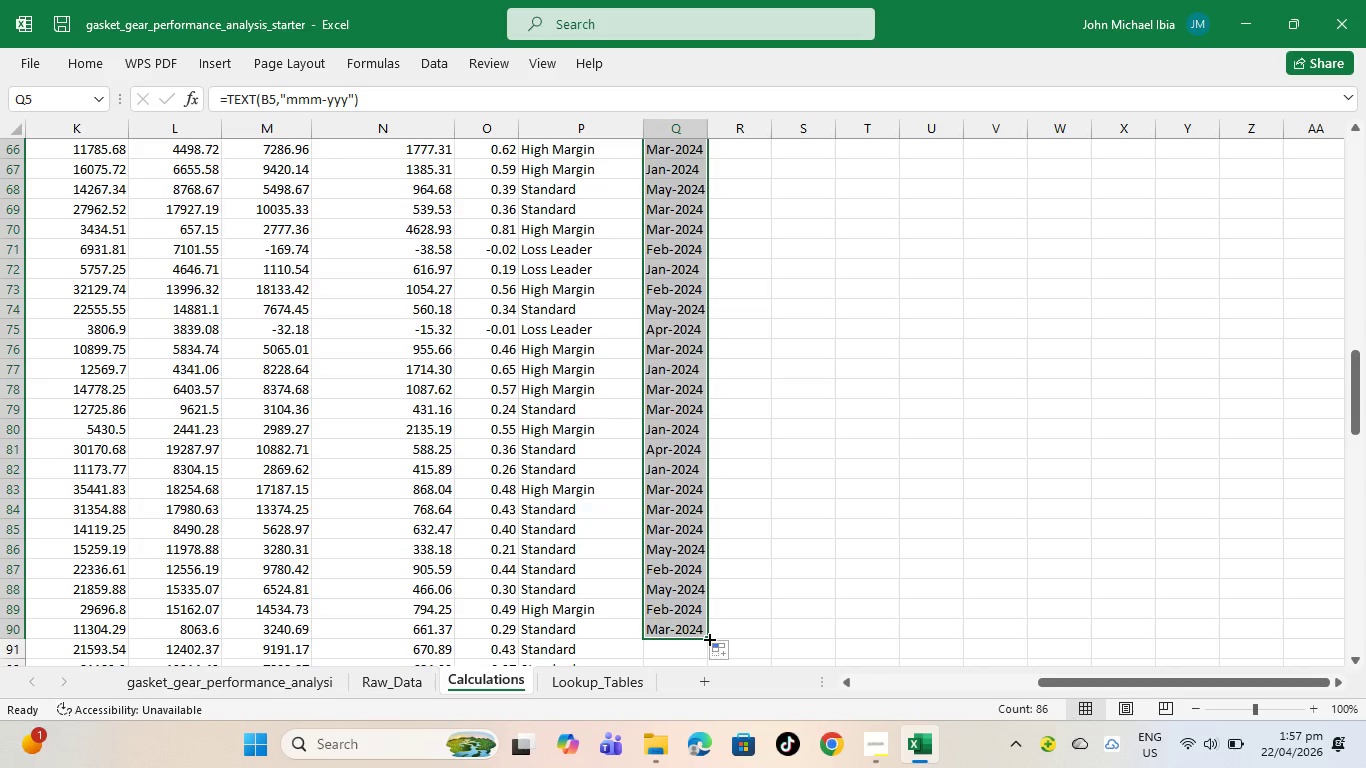 
left_click_drag(start_coordinate=[708, 638], to_coordinate=[724, 767])
 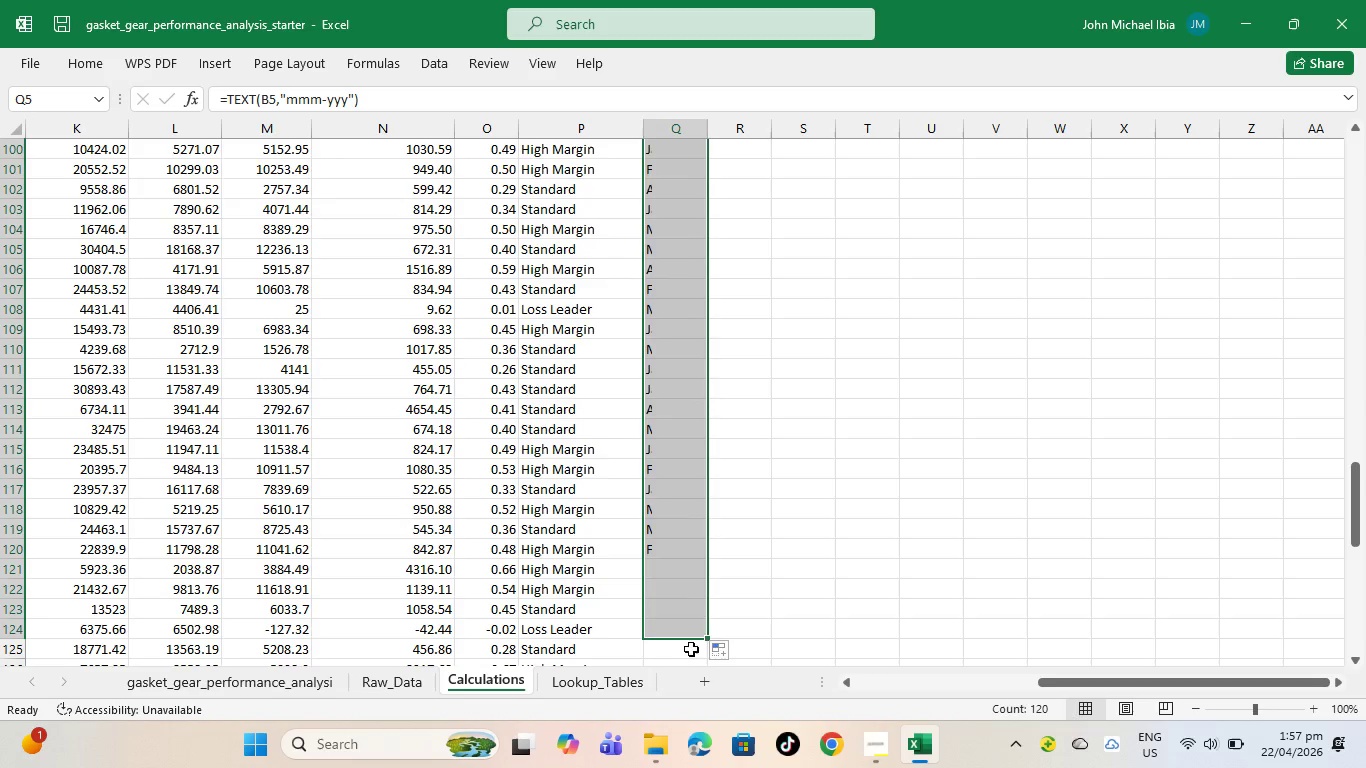 
scroll: coordinate [699, 583], scroll_direction: down, amount: 5.0
 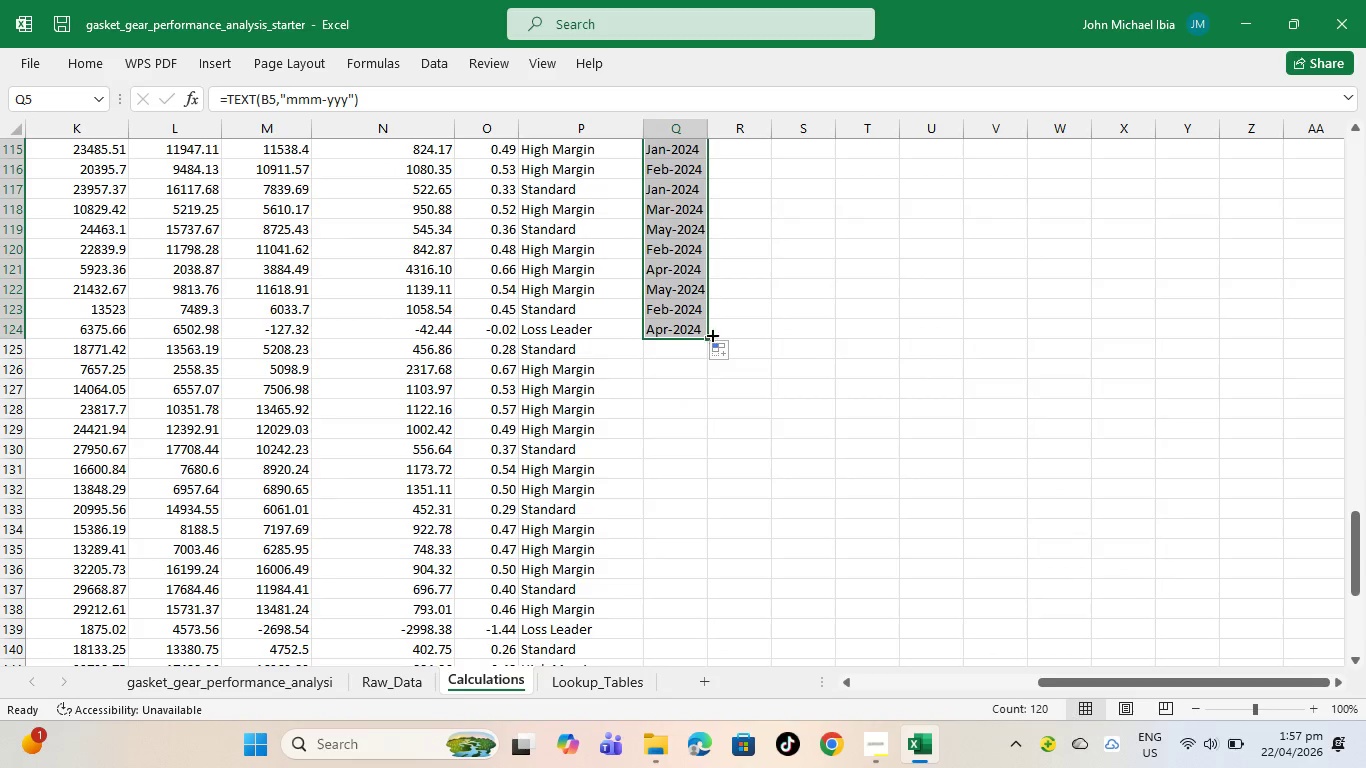 
left_click_drag(start_coordinate=[707, 335], to_coordinate=[746, 621])
 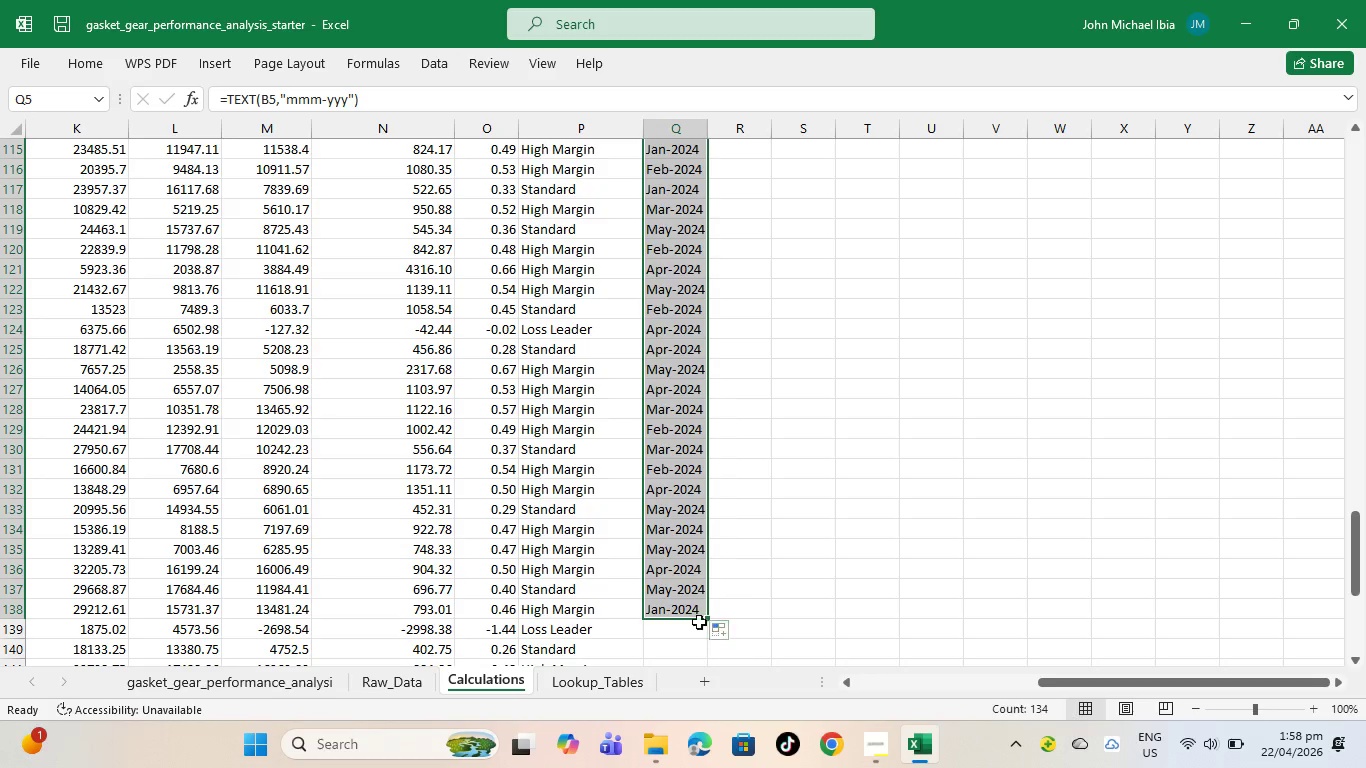 
scroll: coordinate [693, 614], scroll_direction: down, amount: 4.0
 